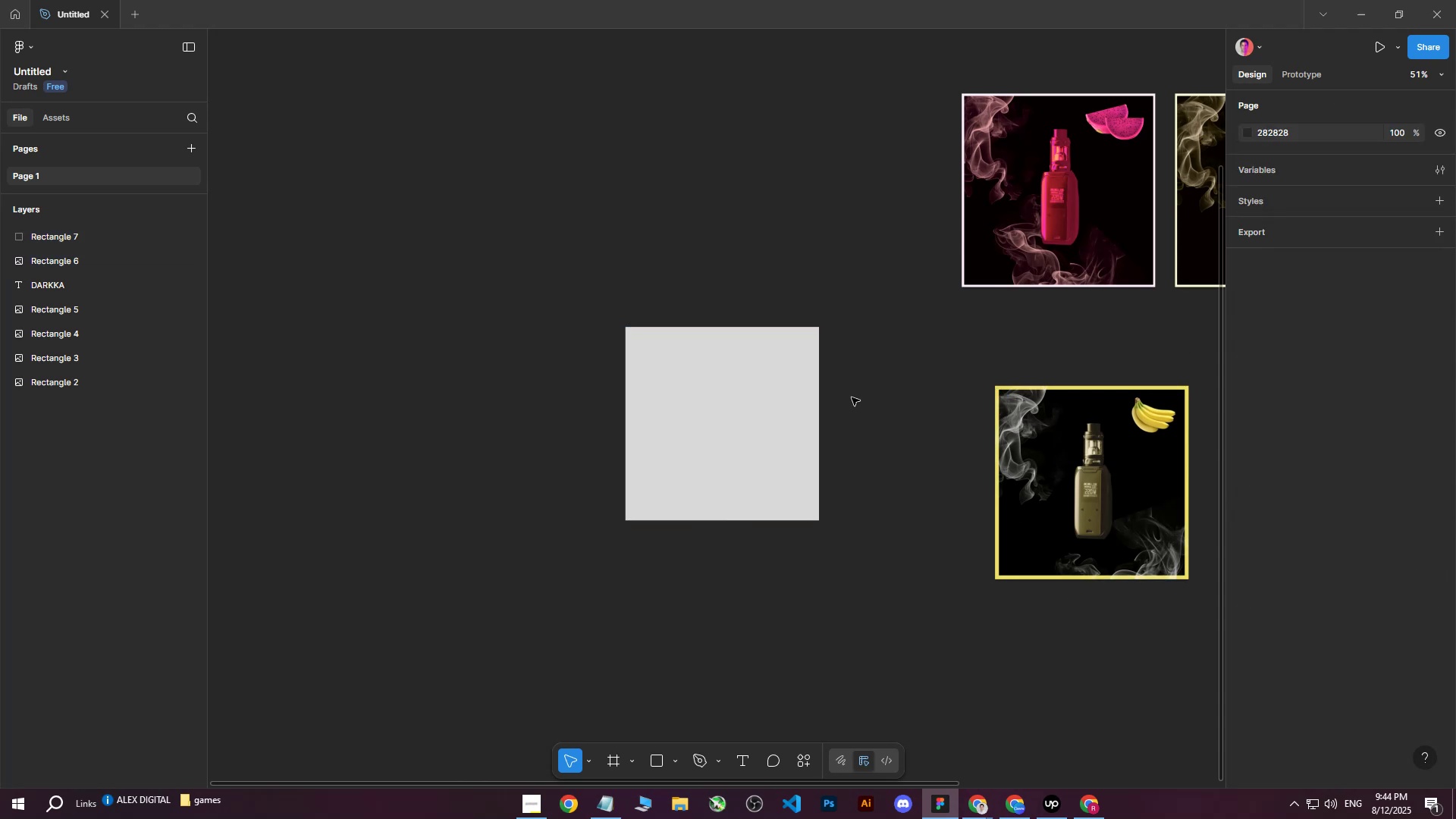 
double_click([730, 391])
 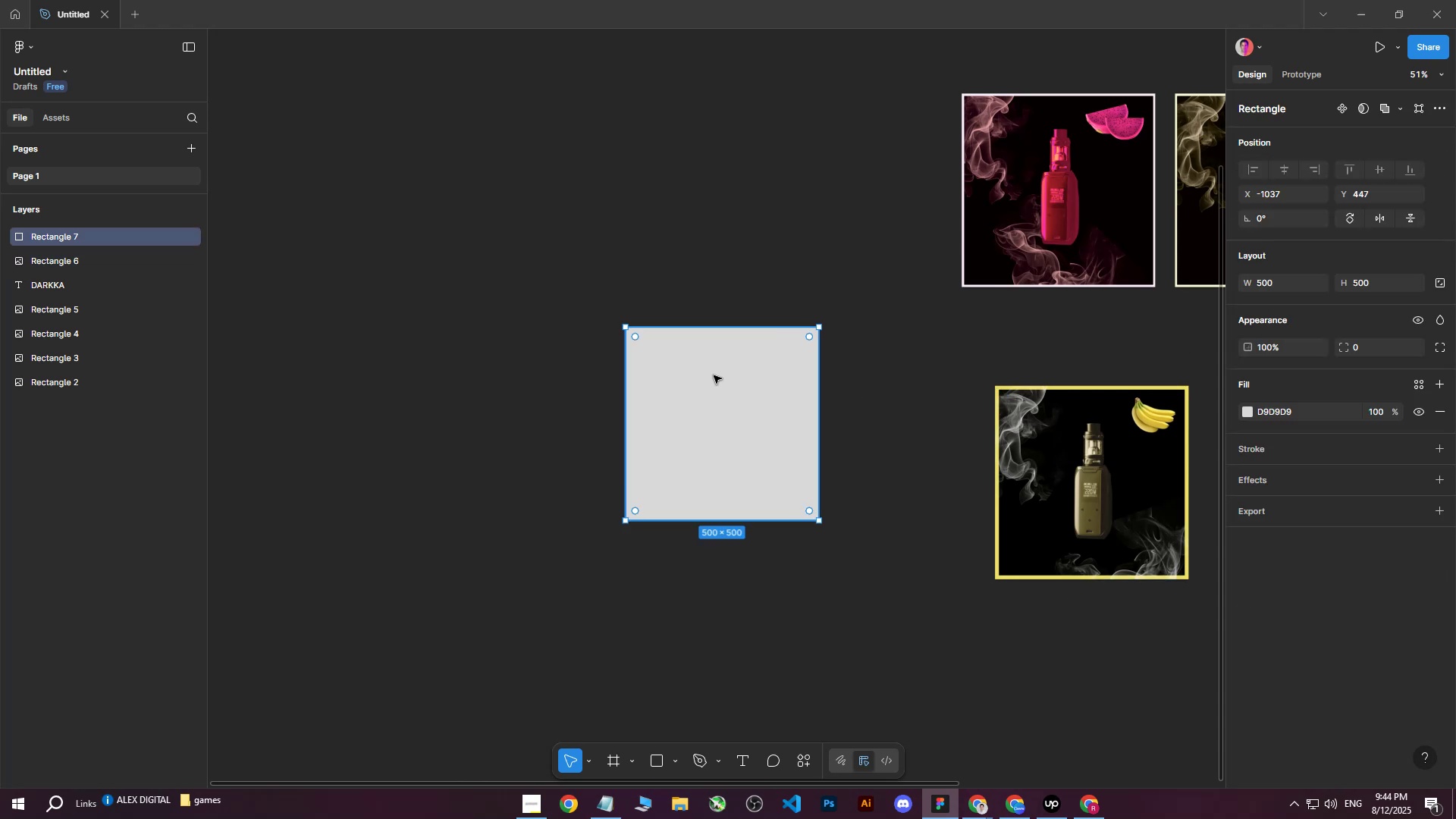 
hold_key(key=ControlLeft, duration=0.46)
scroll: coordinate [714, 371], scroll_direction: up, amount: 1.0
 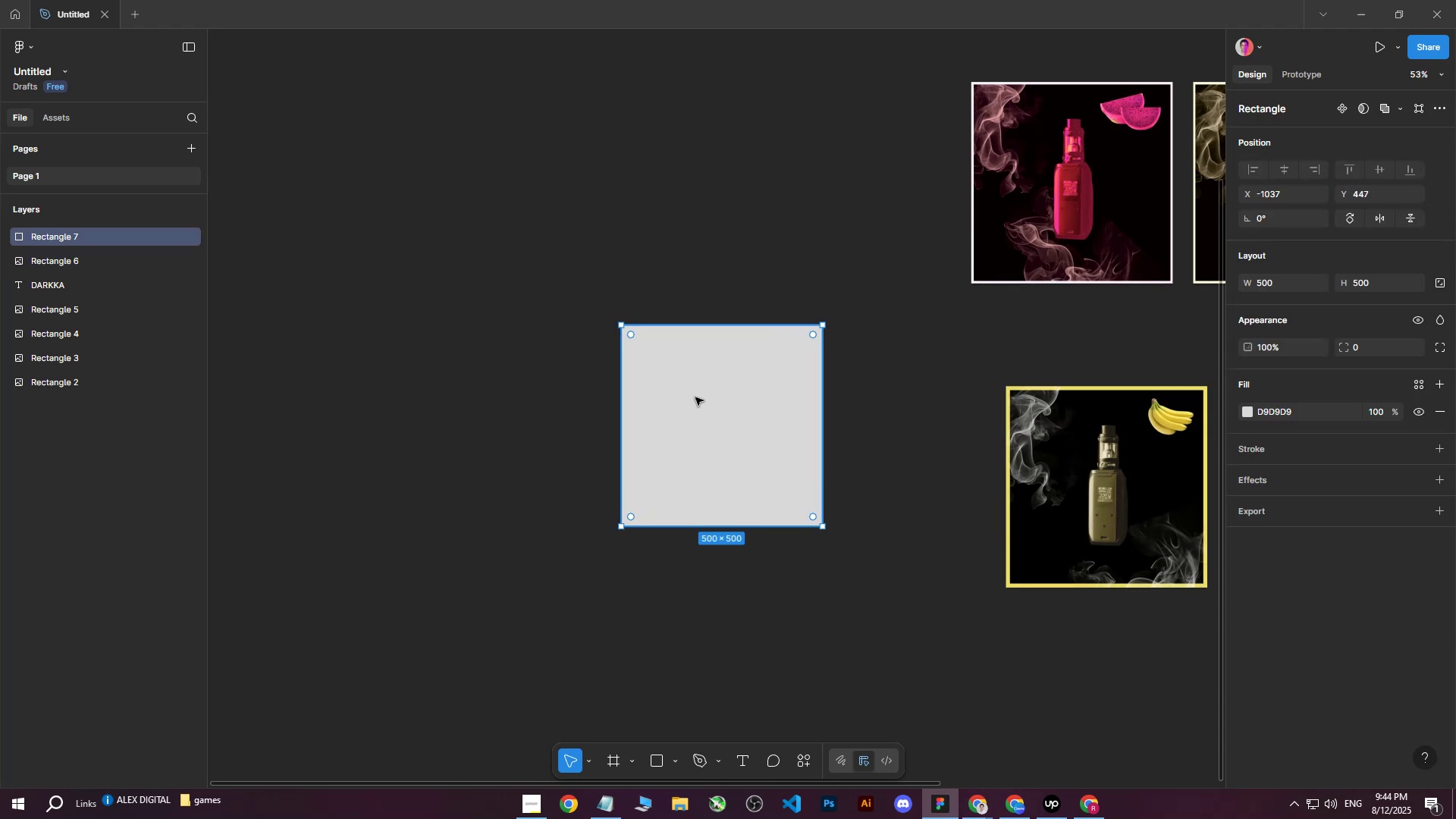 
key(Control+ControlLeft)
 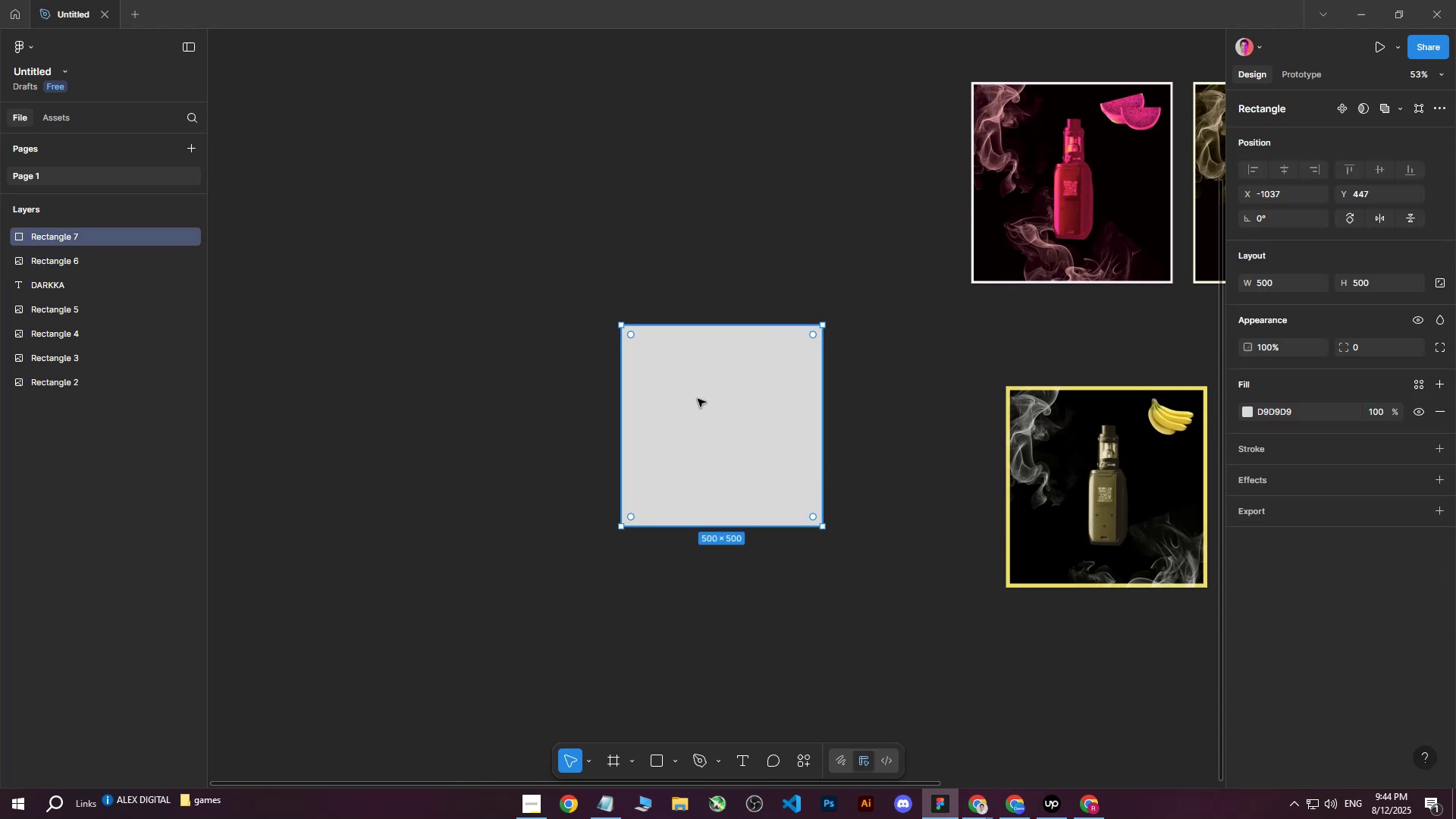 
key(Control+D)
 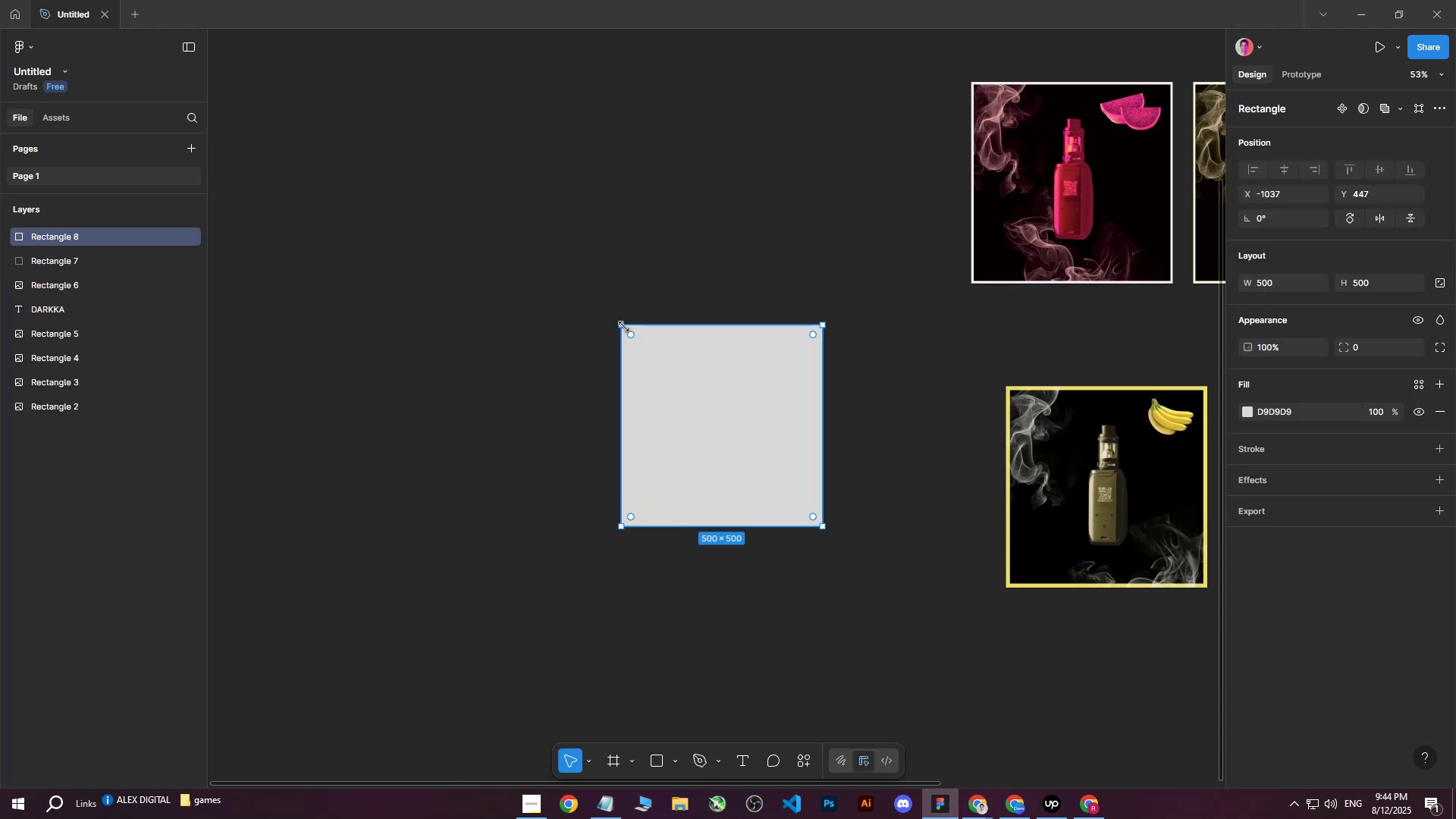 
type(lk)
 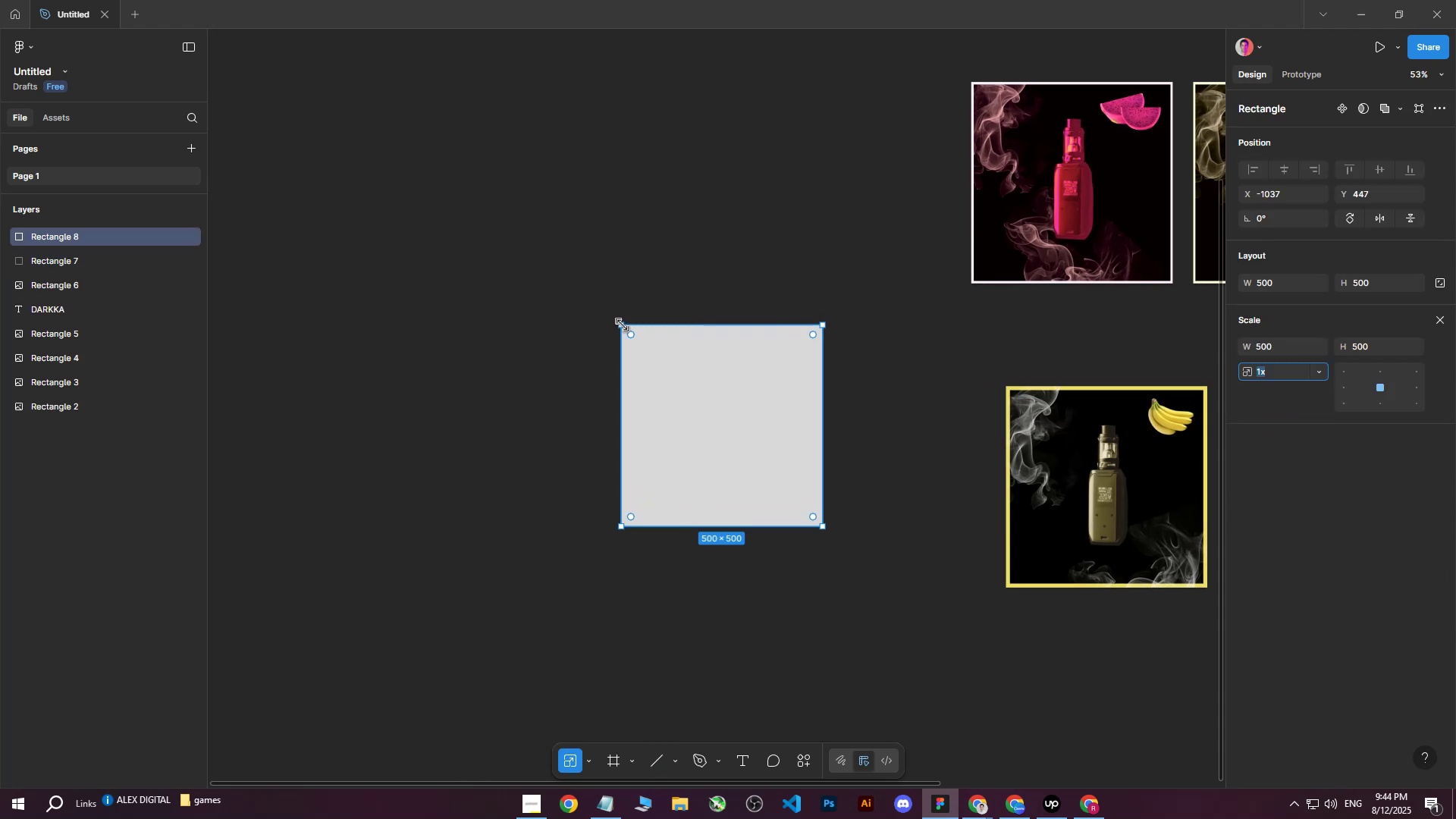 
left_click_drag(start_coordinate=[623, 325], to_coordinate=[629, 335])
 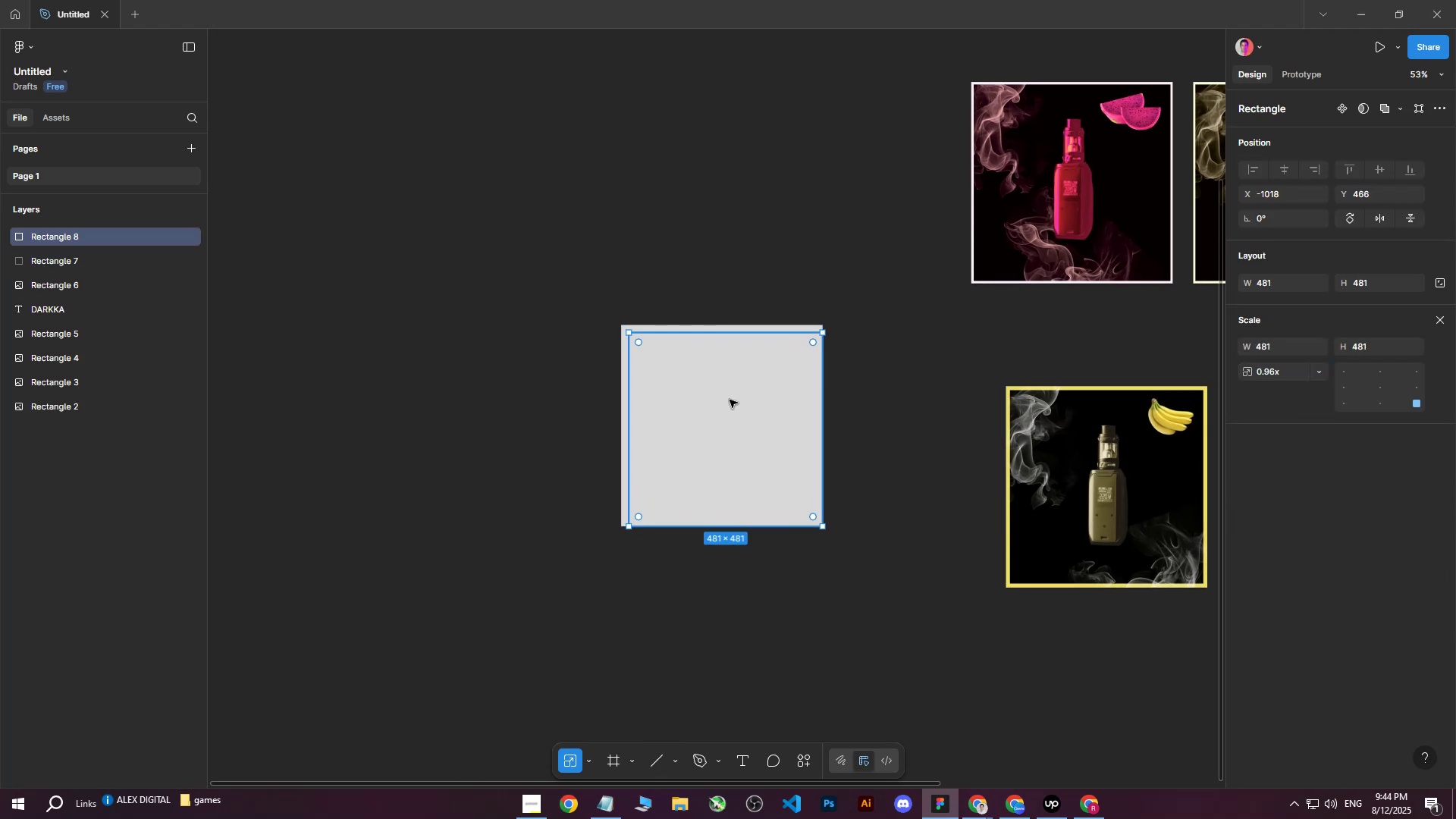 
left_click_drag(start_coordinate=[731, 400], to_coordinate=[722, 400])
 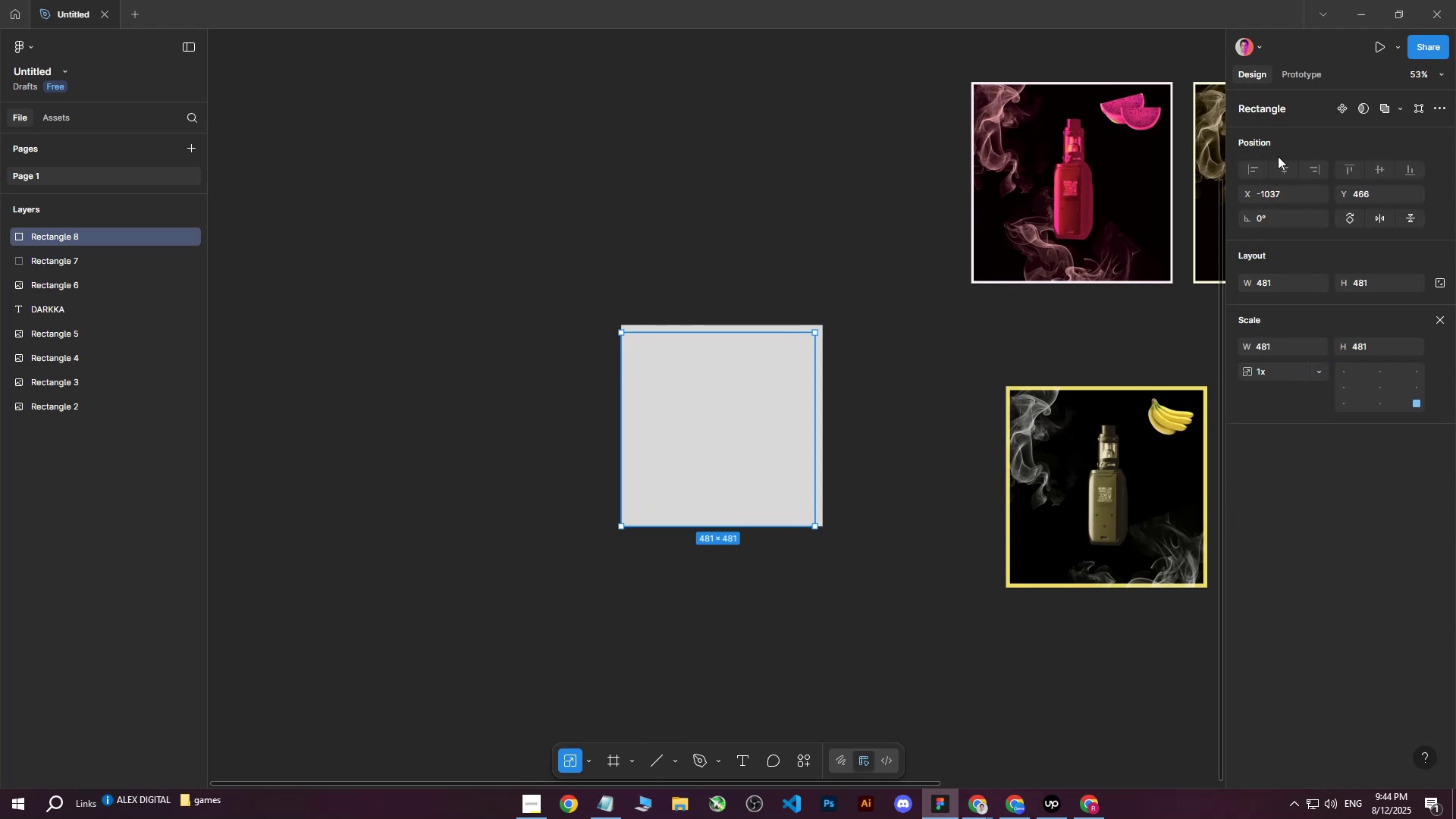 
left_click([1310, 77])
 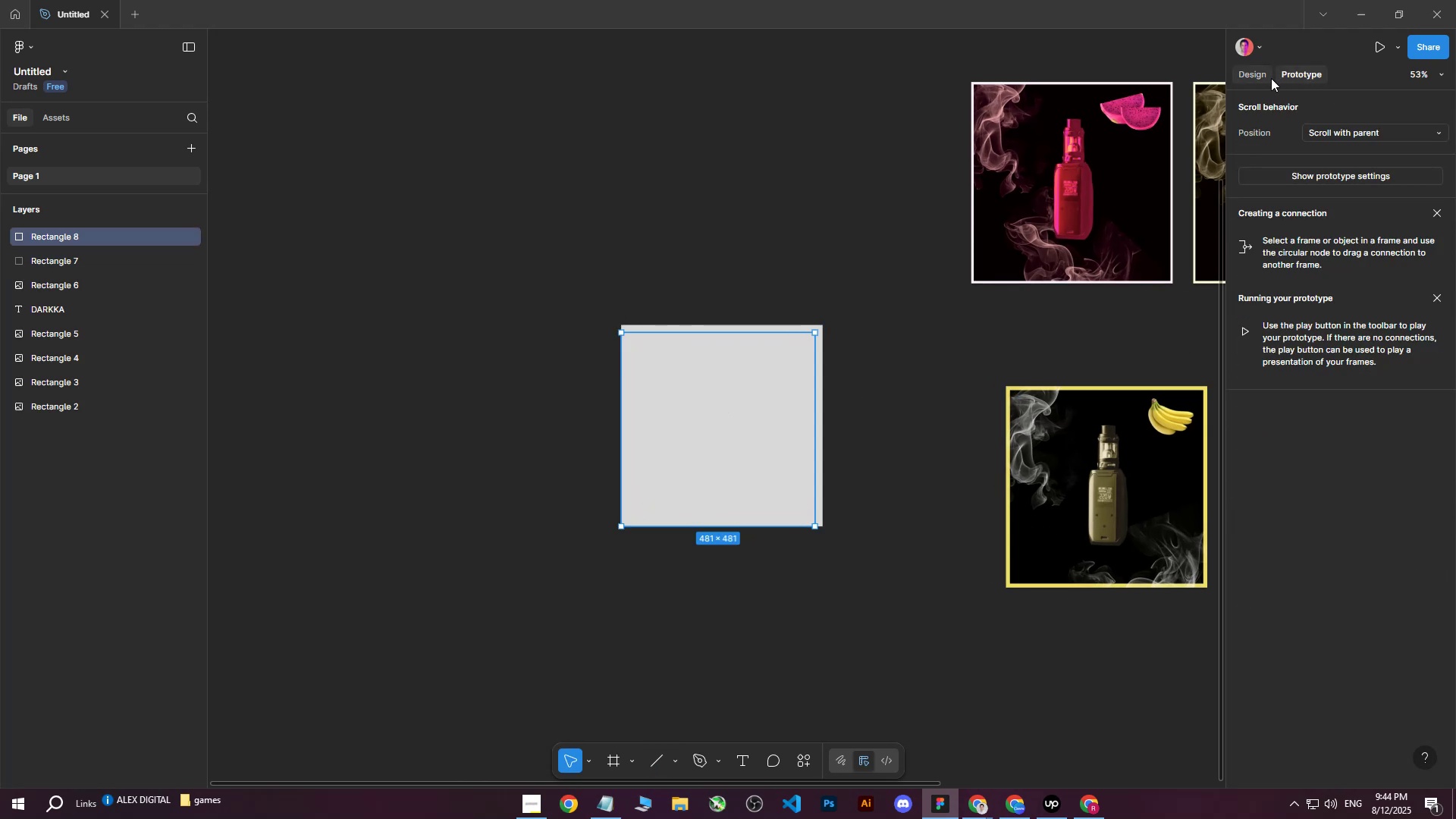 
triple_click([1267, 79])
 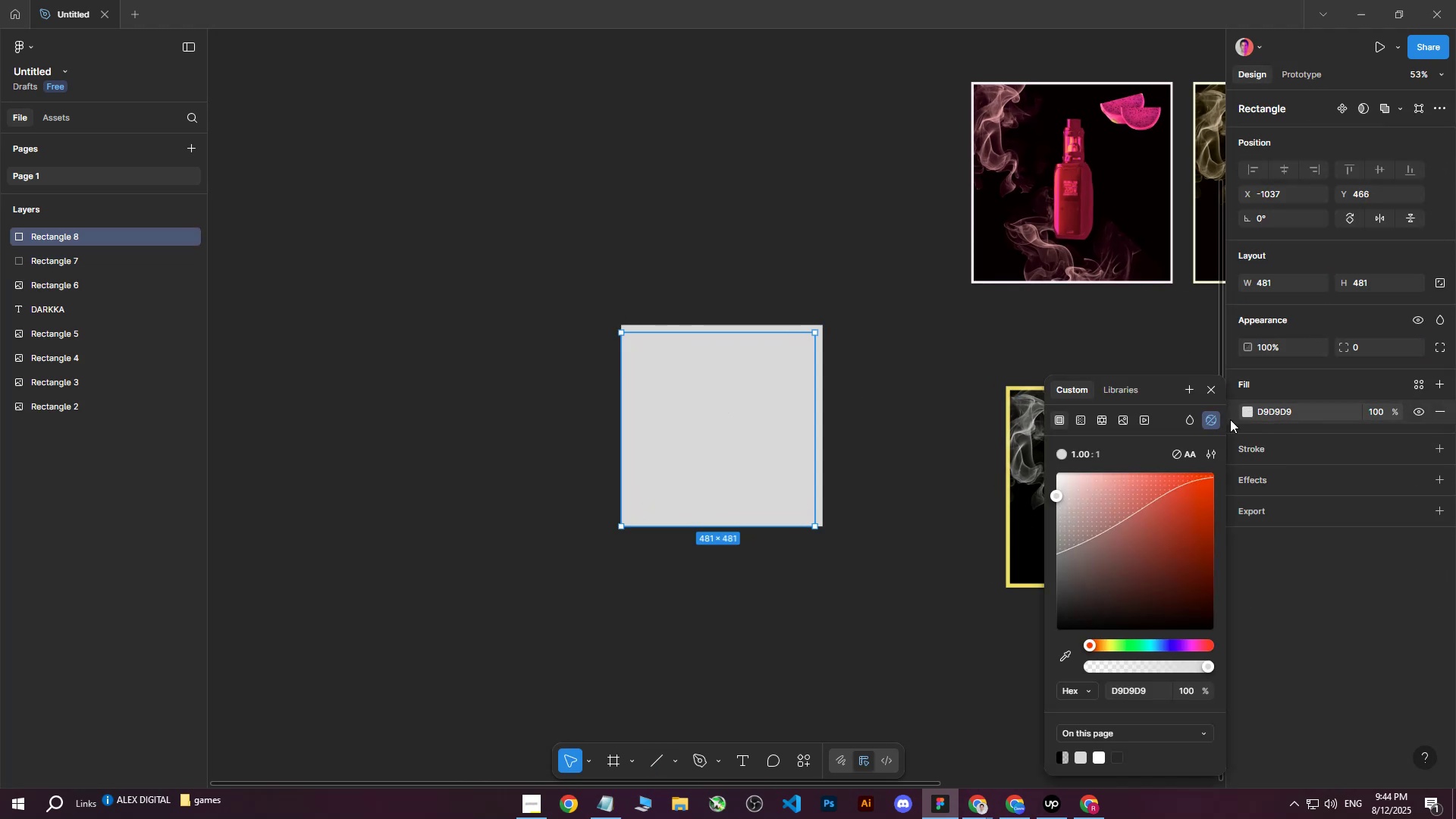 
left_click_drag(start_coordinate=[1154, 522], to_coordinate=[1159, 541])
 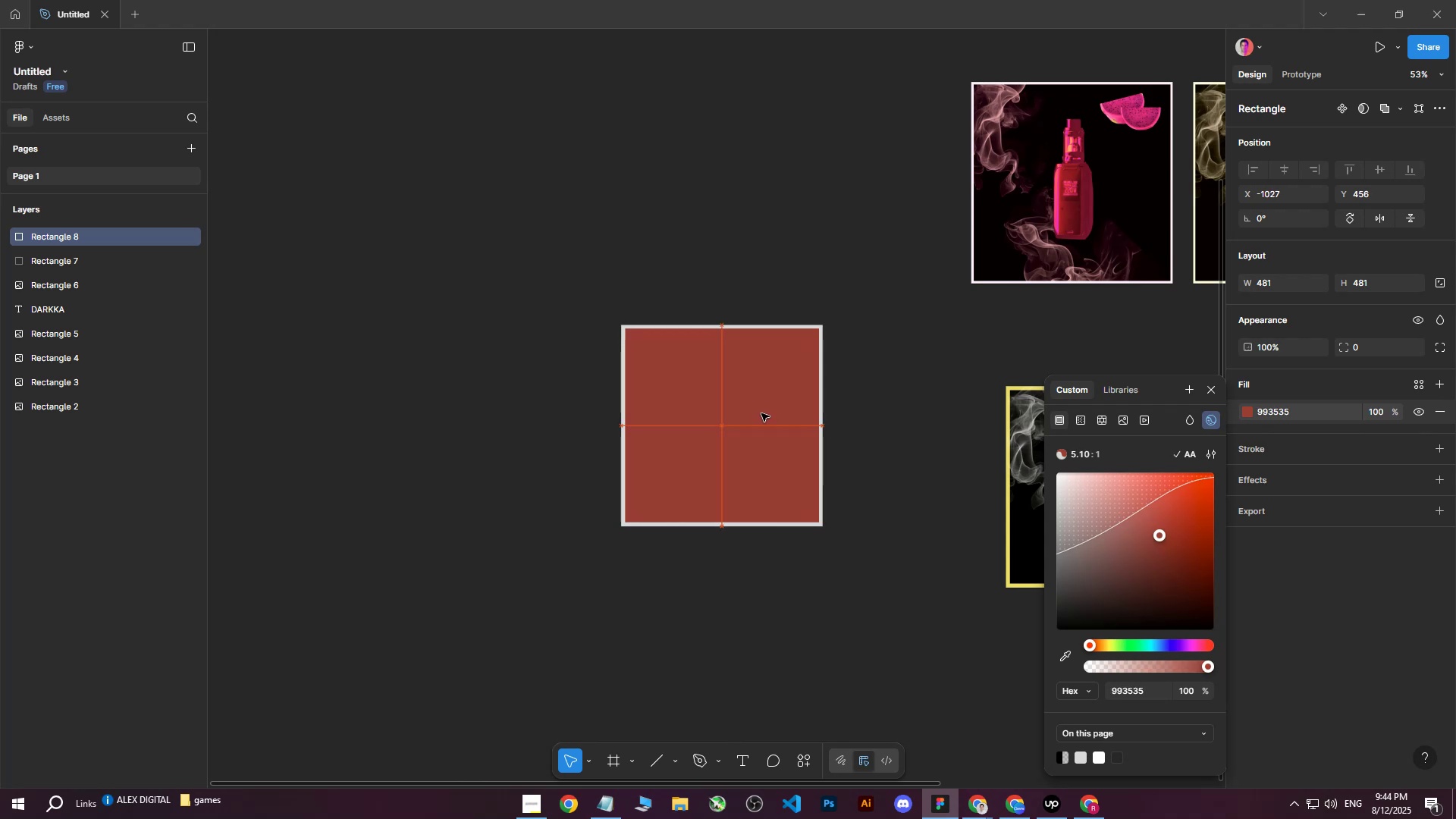 
hold_key(key=ControlLeft, duration=0.49)
scroll: coordinate [784, 502], scroll_direction: up, amount: 6.0
 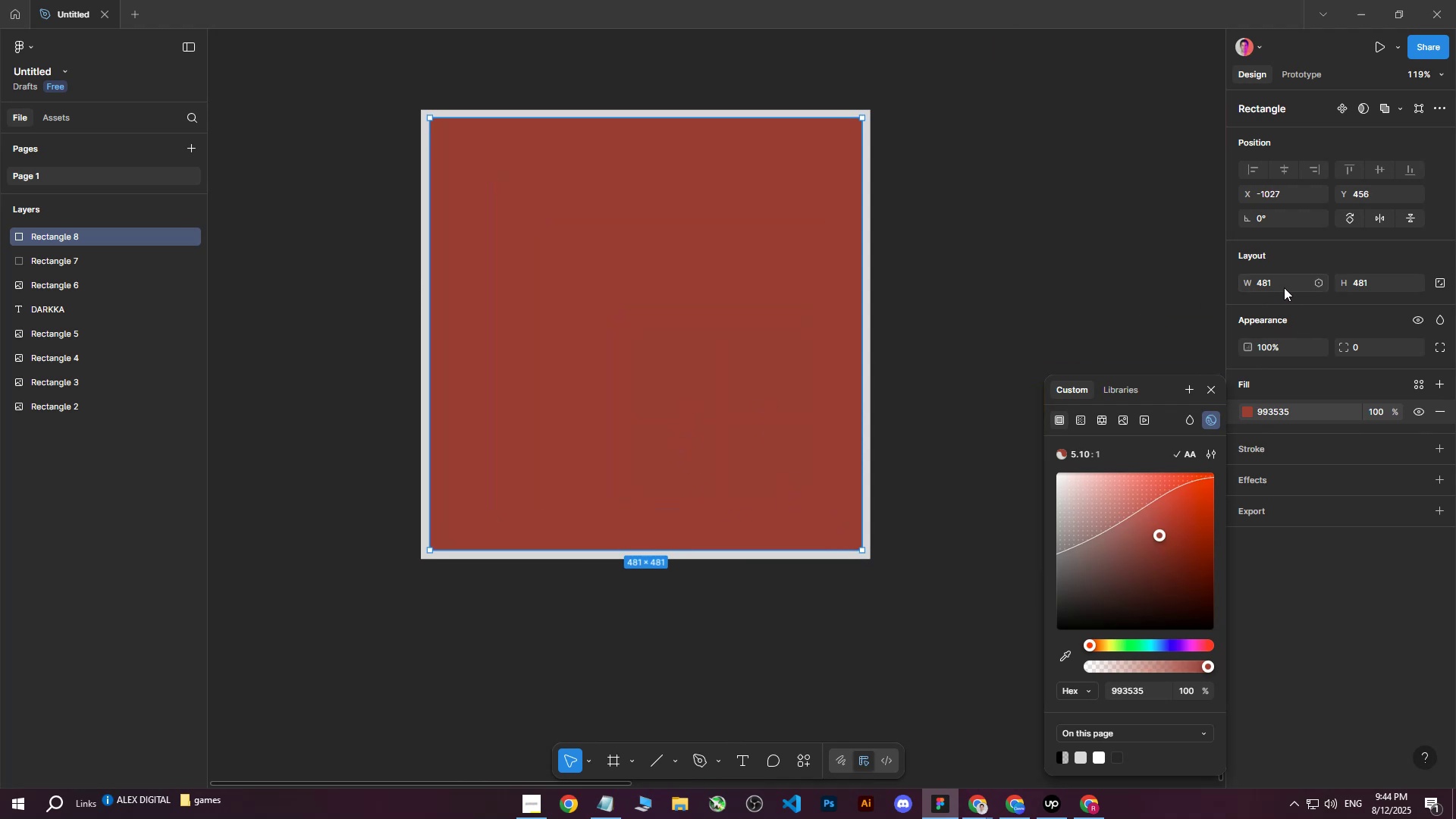 
double_click([1283, 282])
 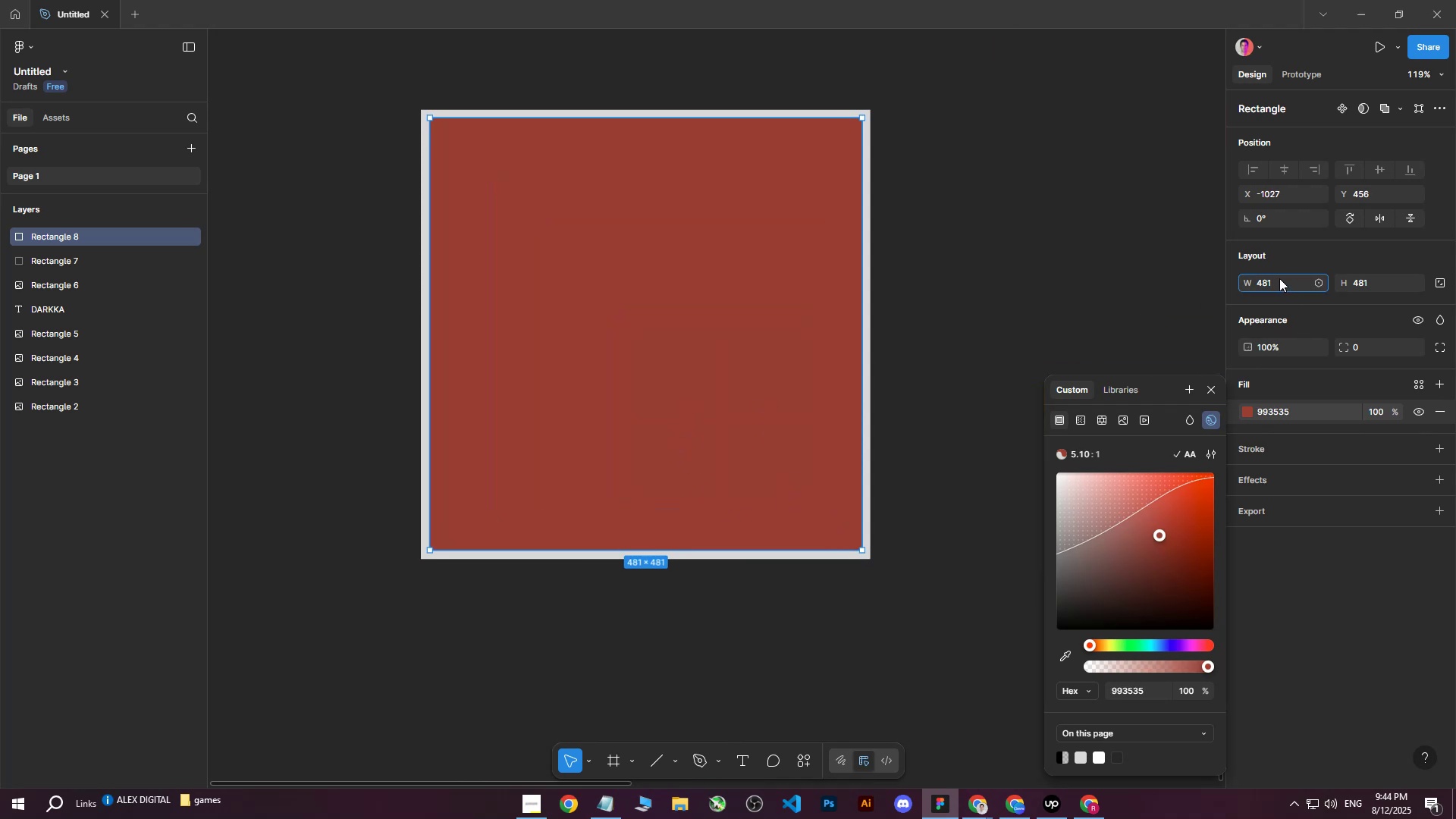 
left_click([1279, 278])
 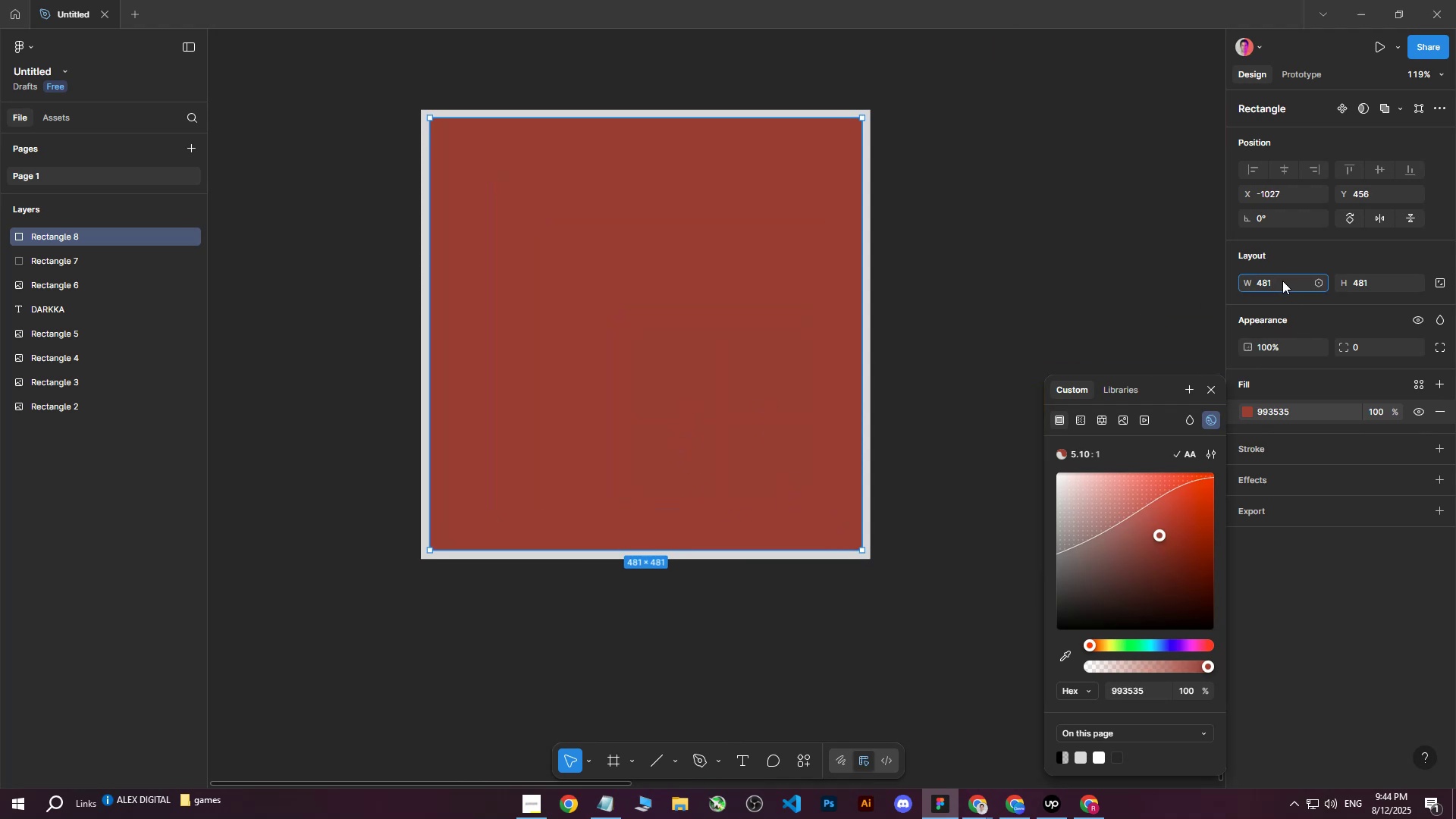 
key(Backspace)
type(0)
key(Tab)
type(47)
key(Backspace)
type(80)
 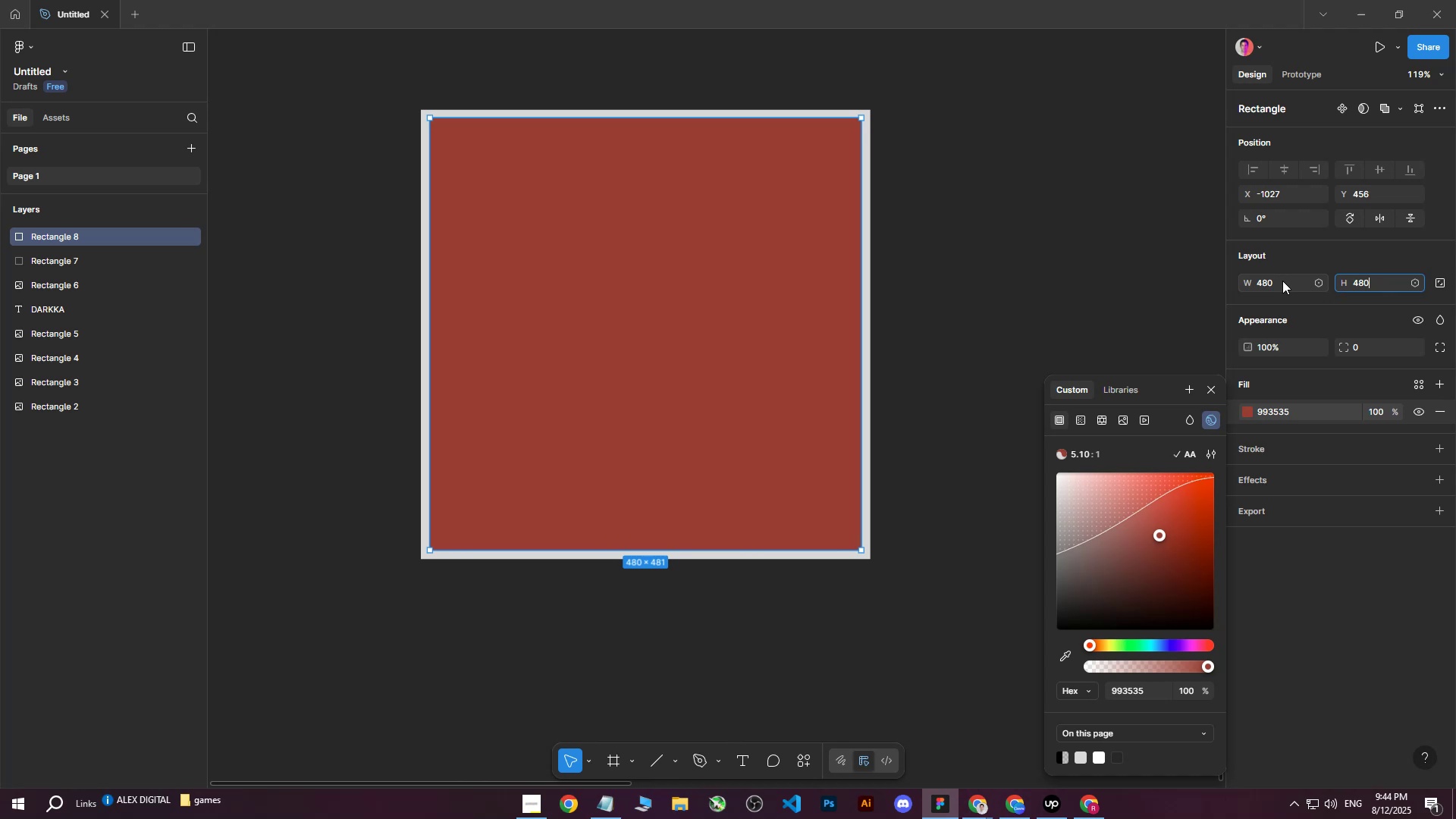 
key(Enter)
 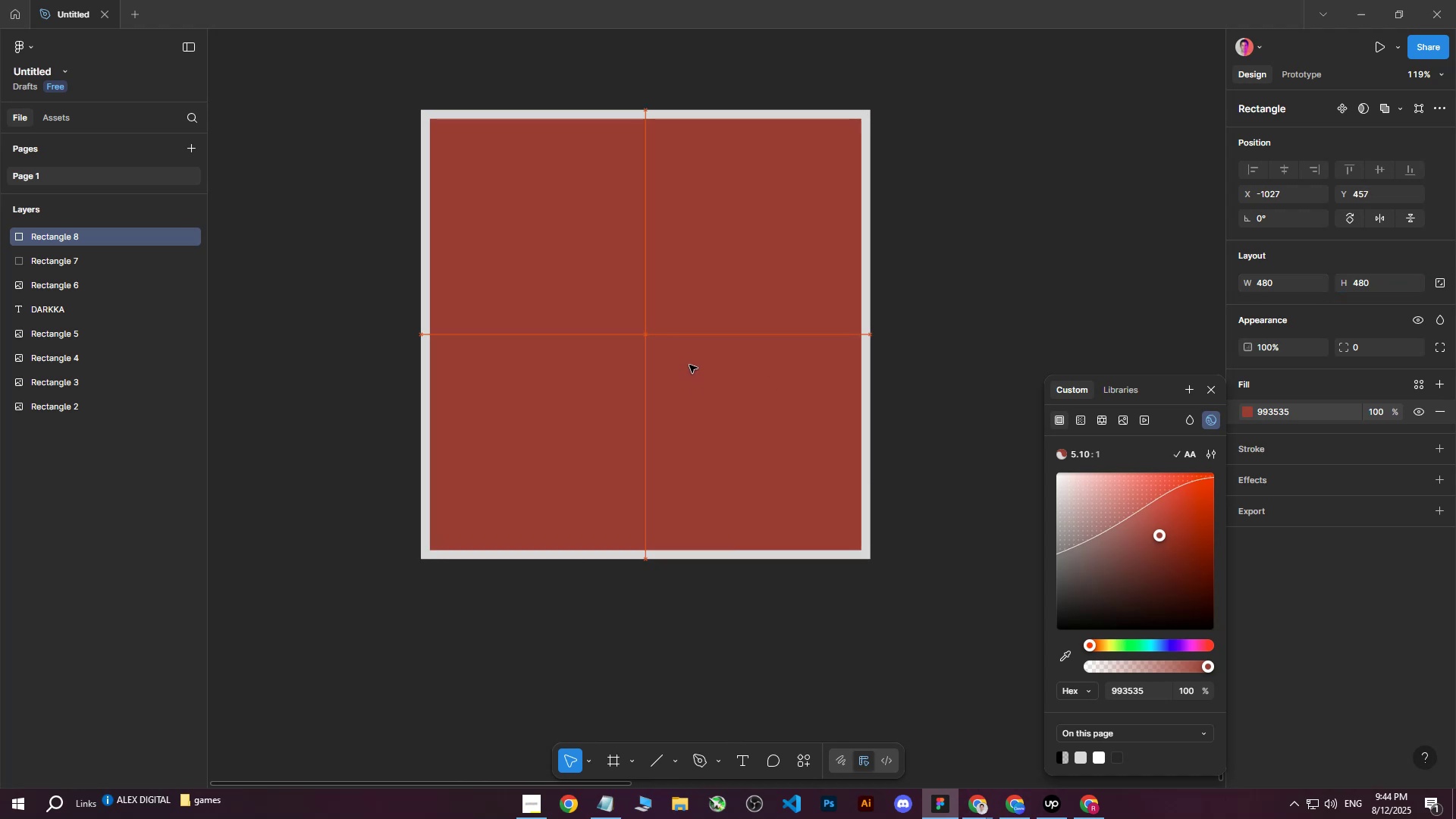 
left_click([965, 207])
 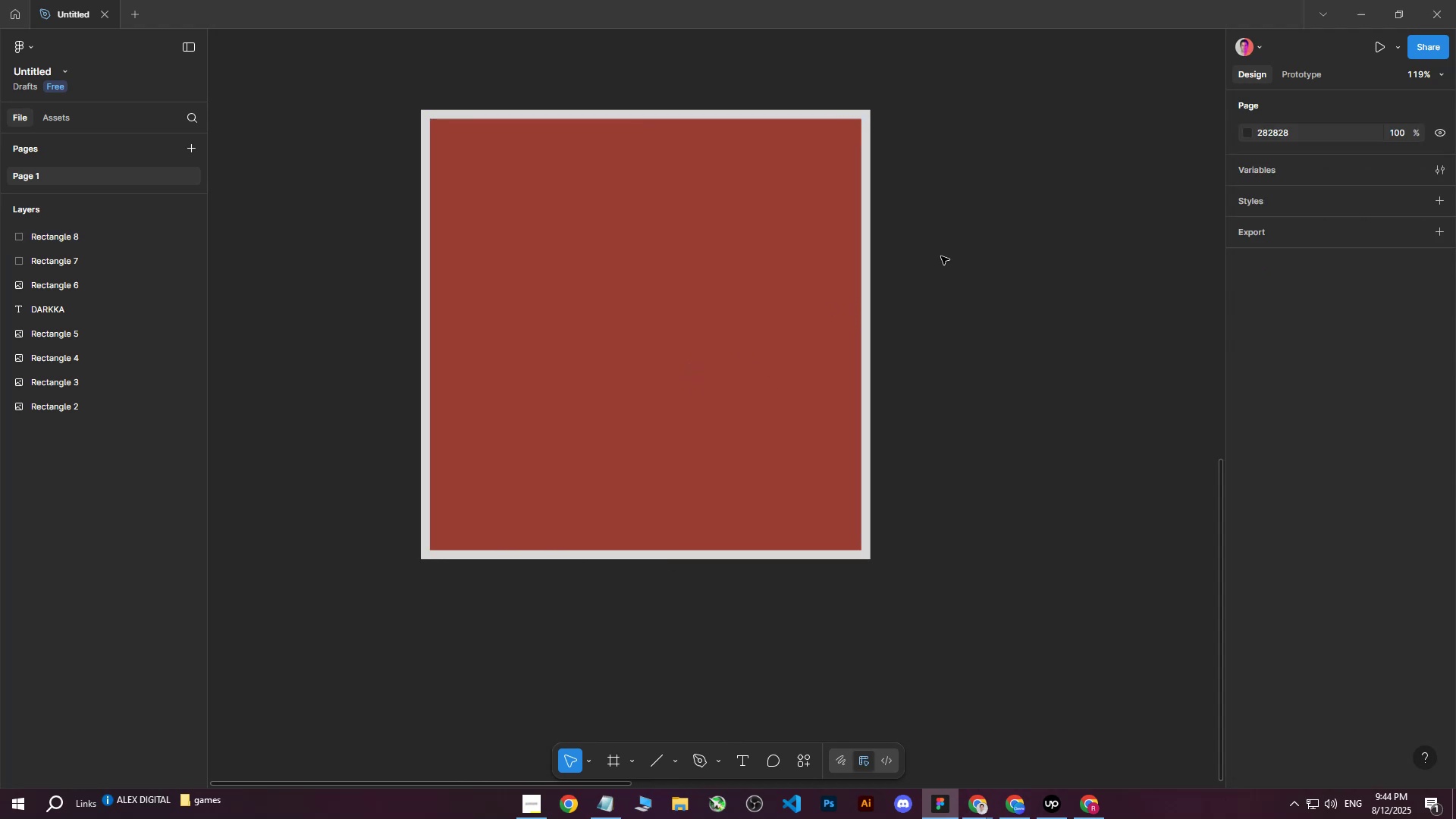 
hold_key(key=ControlLeft, duration=1.49)
scroll: coordinate [877, 337], scroll_direction: down, amount: 10.0
 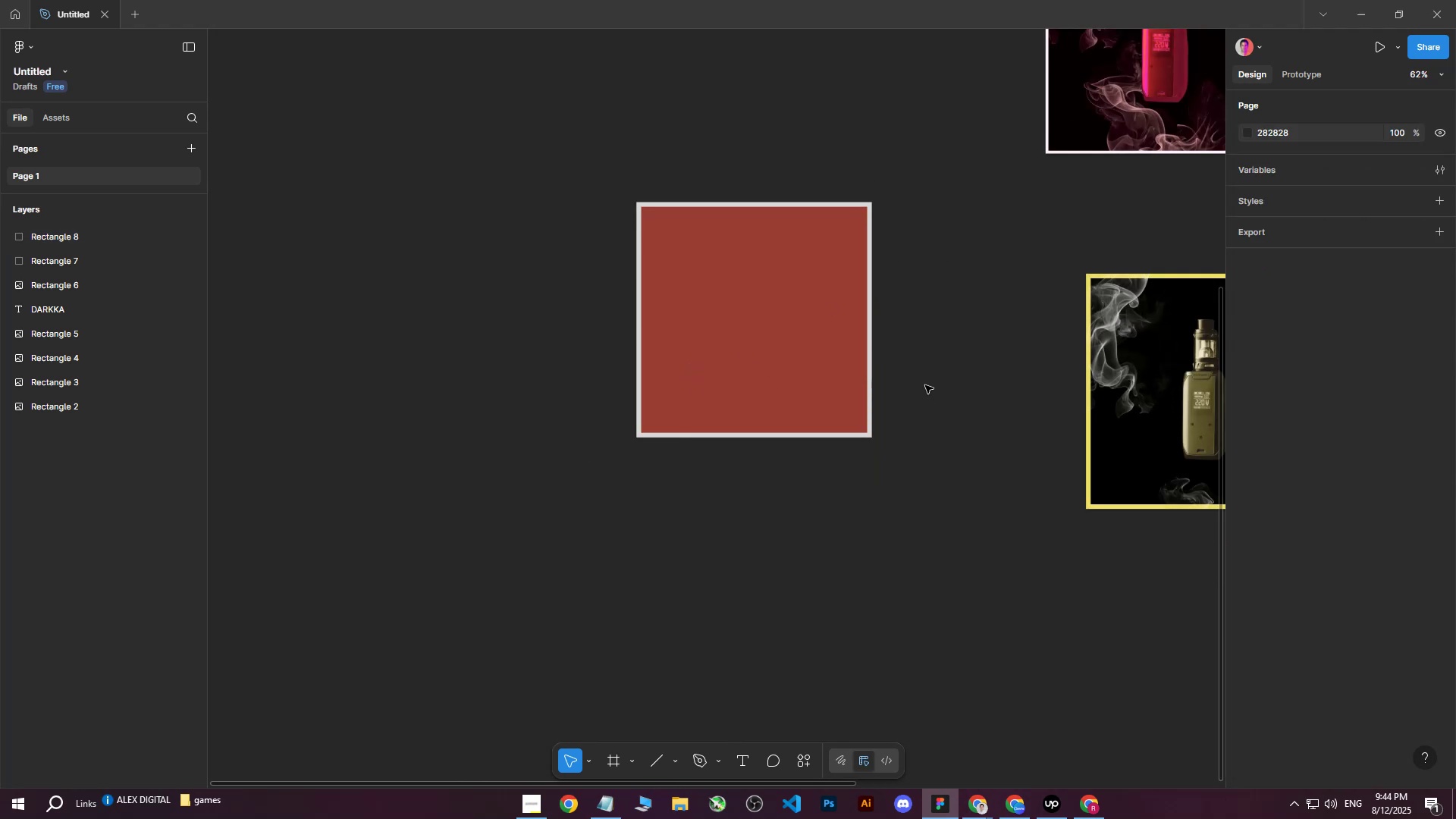 
hold_key(key=ShiftLeft, duration=0.39)
scroll: coordinate [913, 461], scroll_direction: down, amount: 4.0
 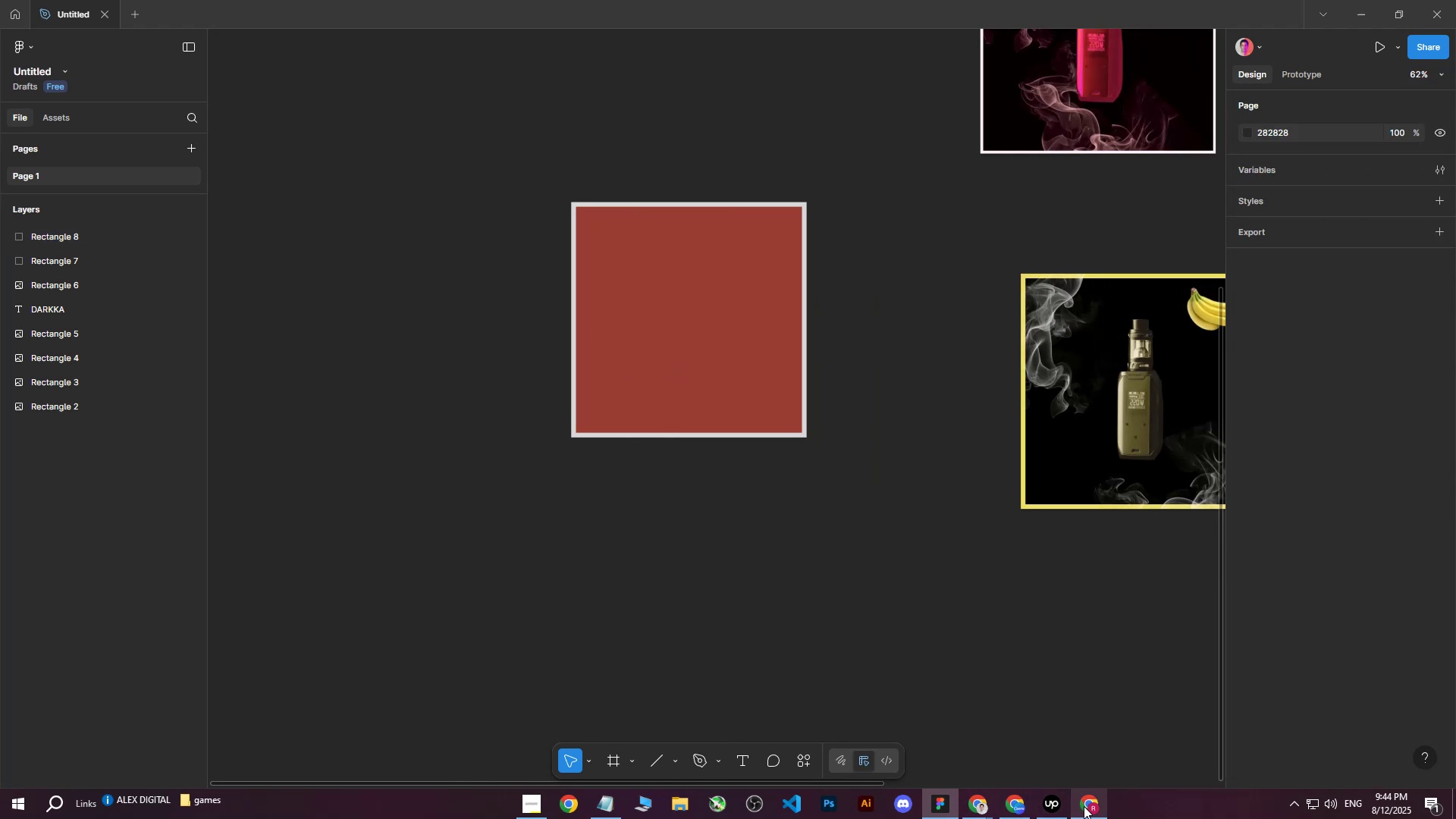 
left_click([1023, 802])
 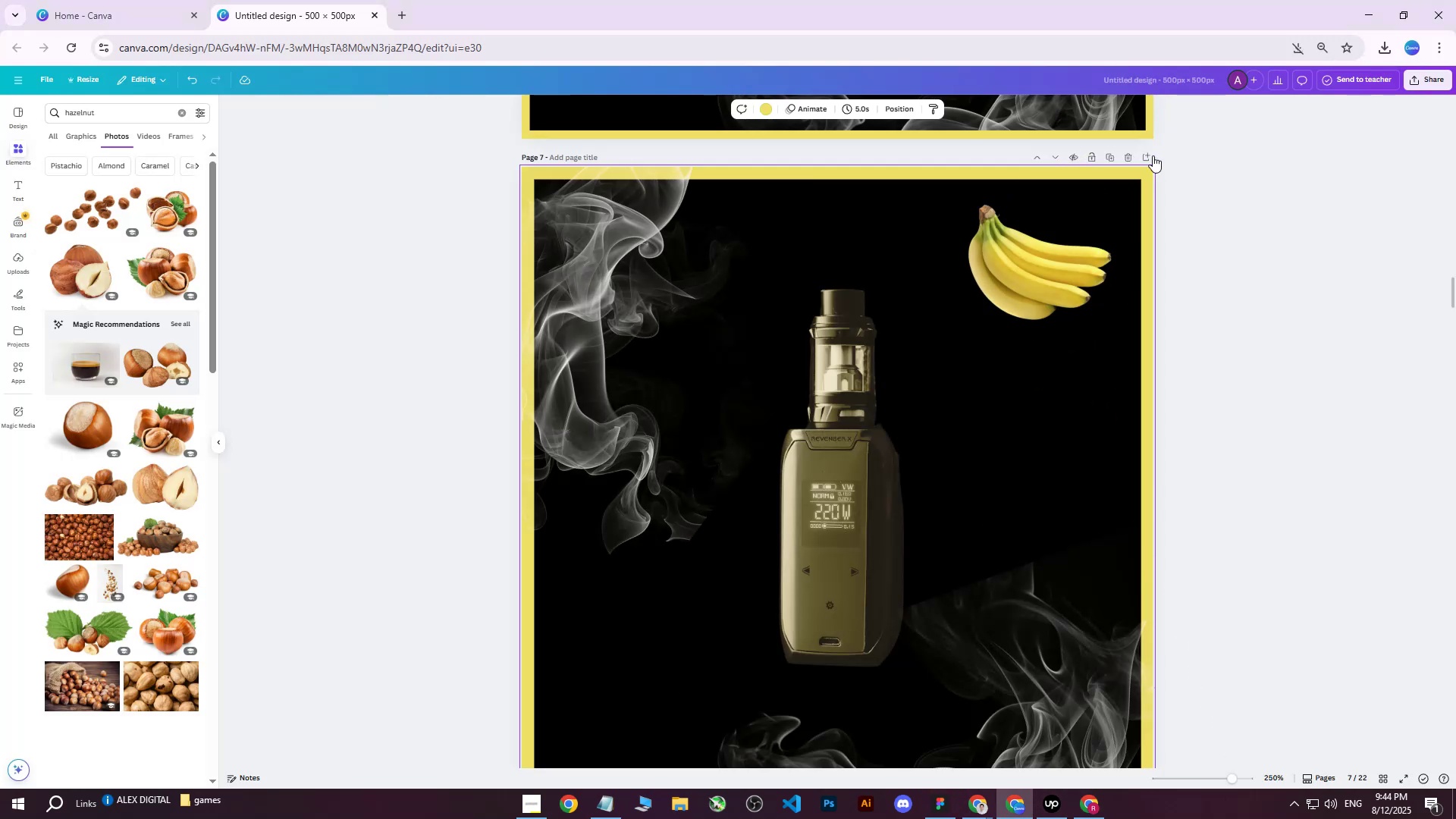 
left_click([1147, 154])
 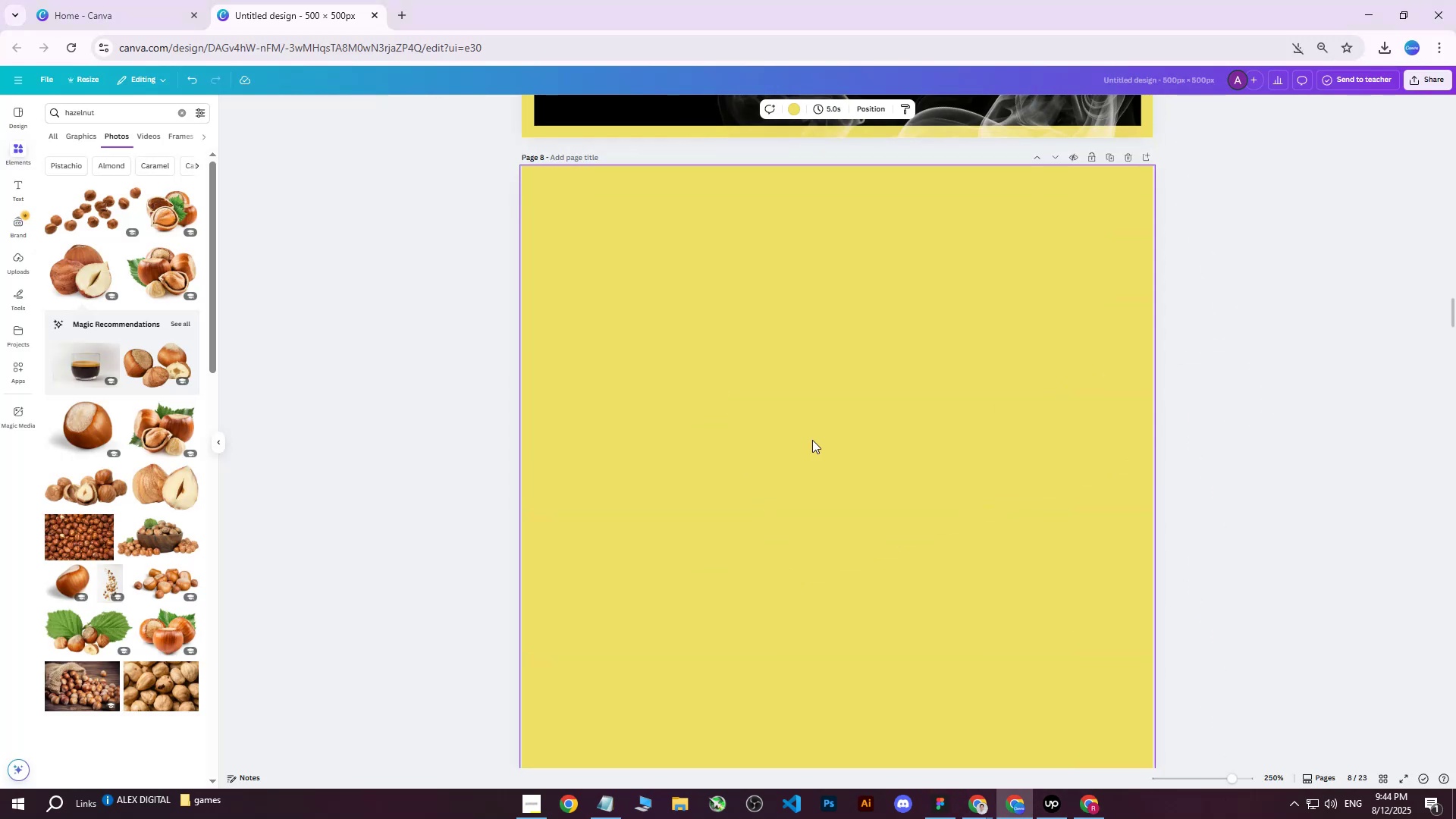 
scroll: coordinate [758, 433], scroll_direction: down, amount: 2.0
 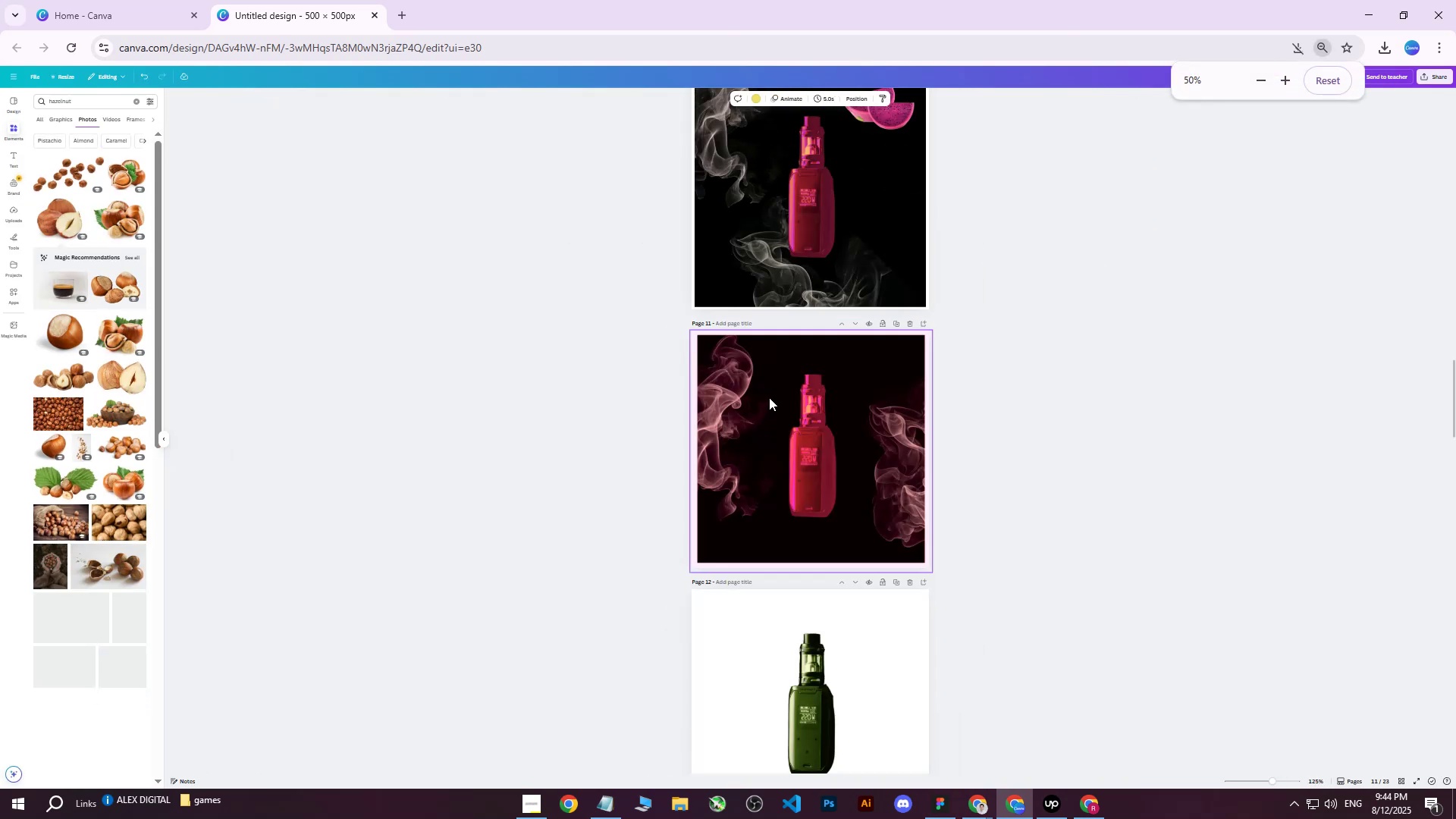 
hold_key(key=ControlLeft, duration=0.41)
 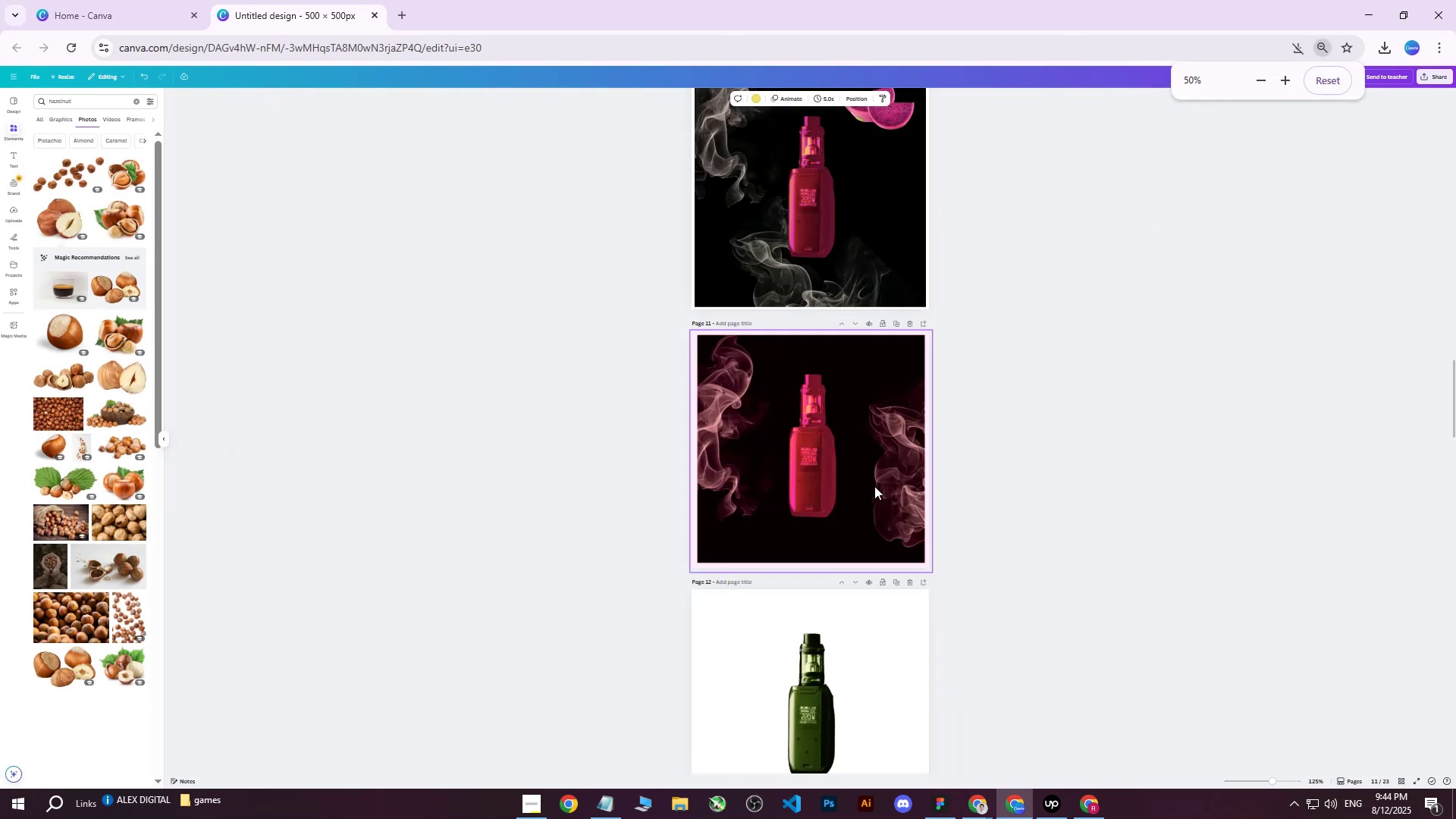 
scroll: coordinate [874, 497], scroll_direction: up, amount: 12.0
 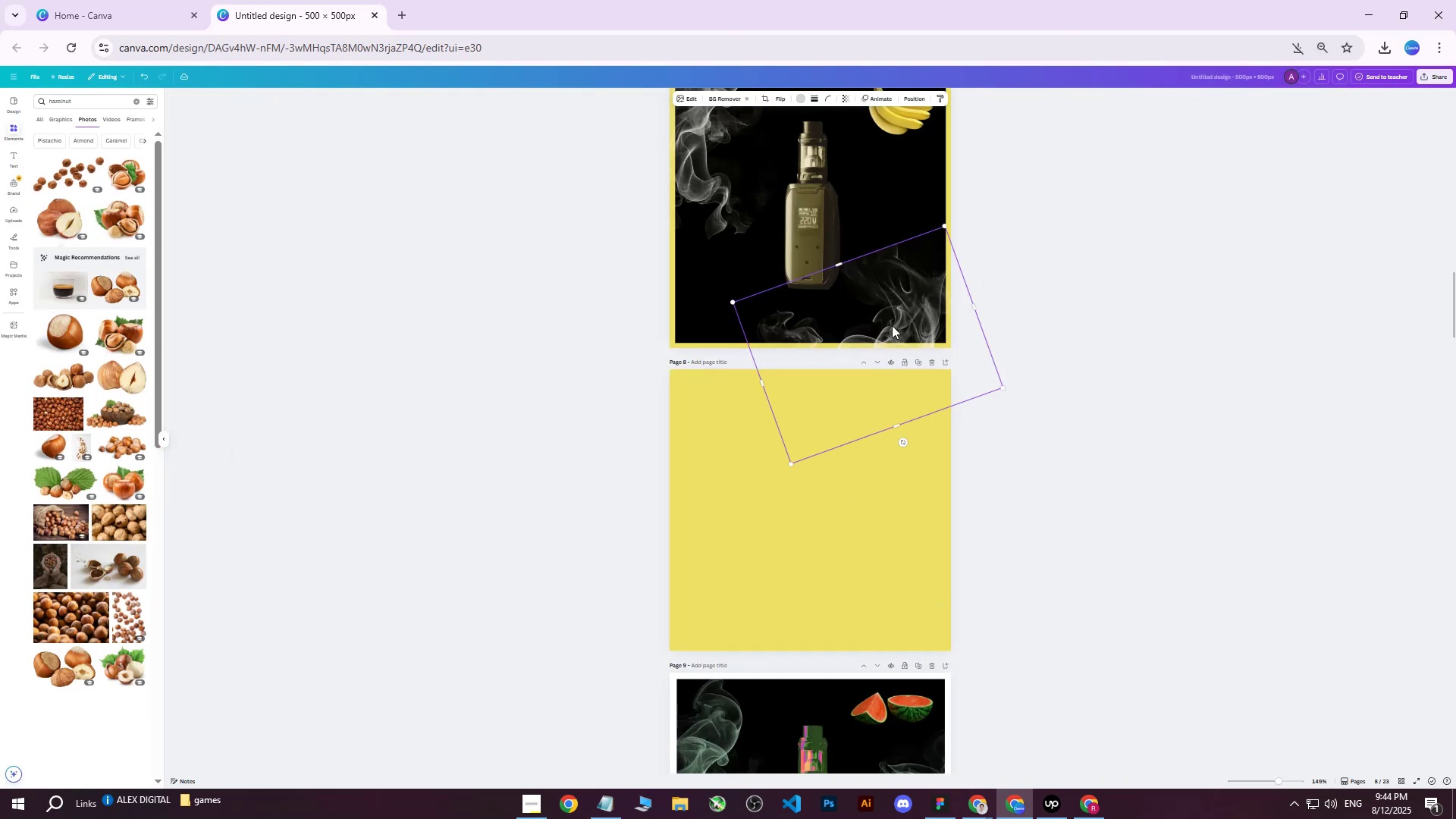 
hold_key(key=ControlLeft, duration=0.35)
 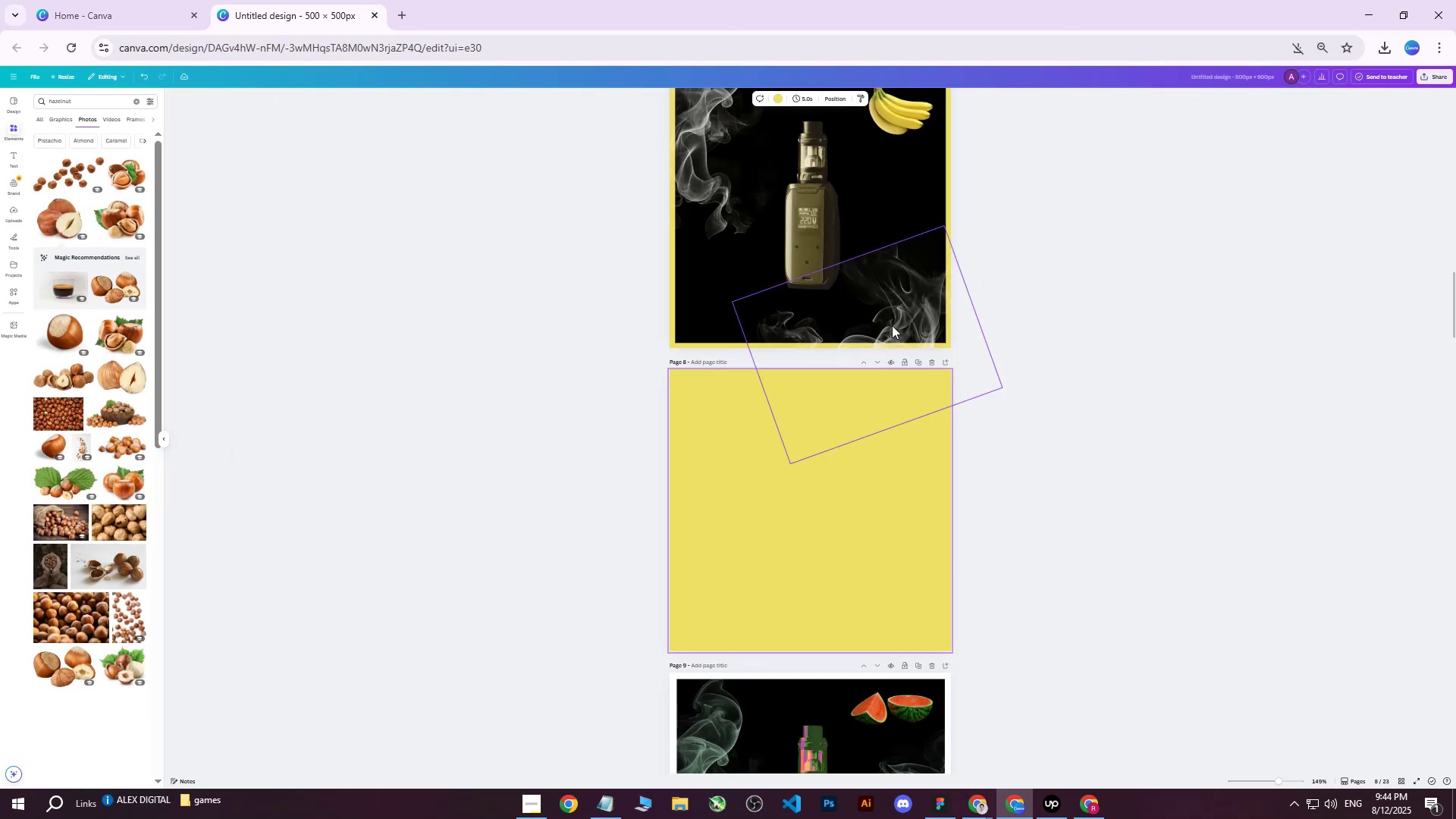 
left_click([892, 325])
 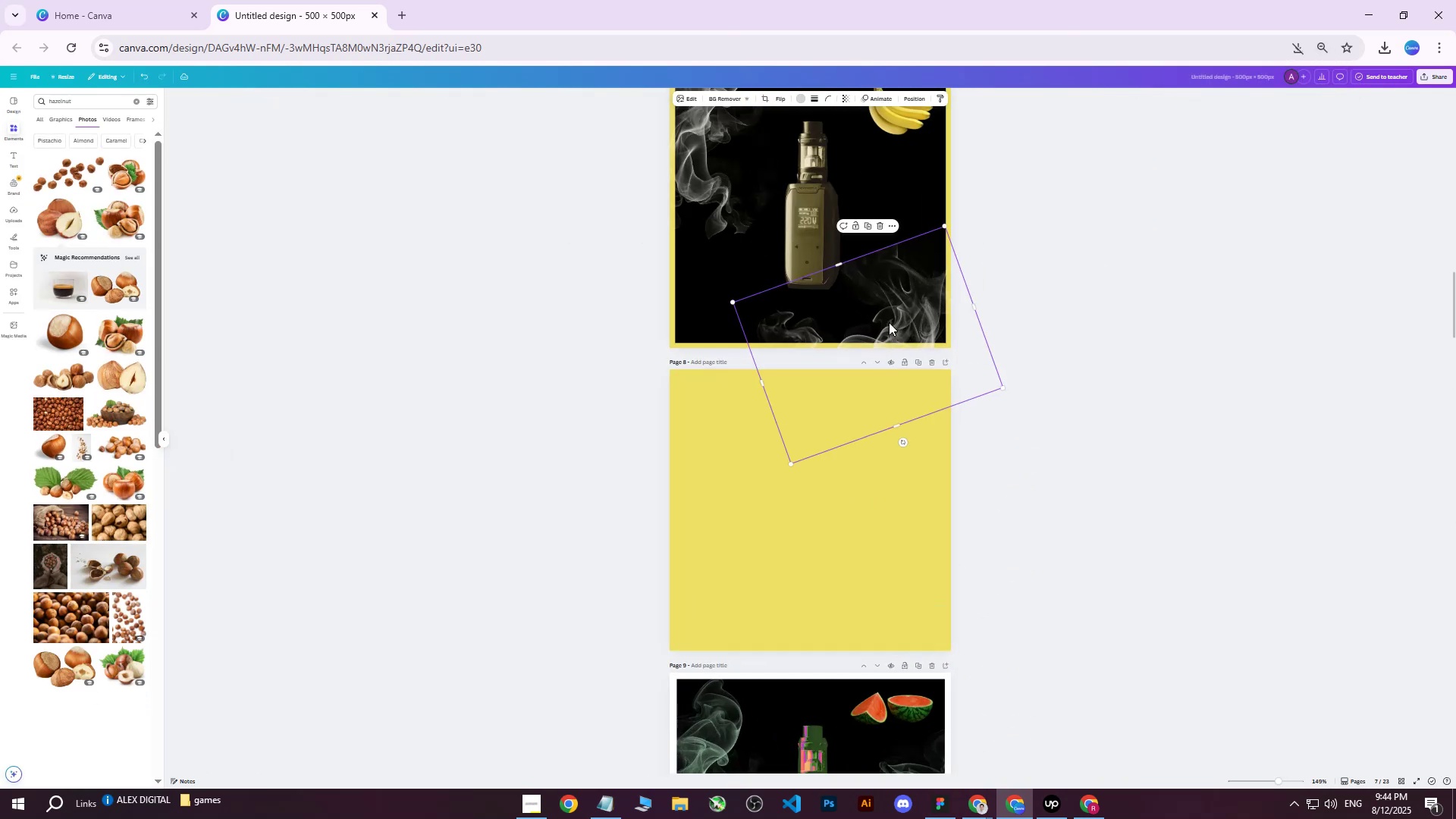 
left_click_drag(start_coordinate=[888, 315], to_coordinate=[826, 500])
 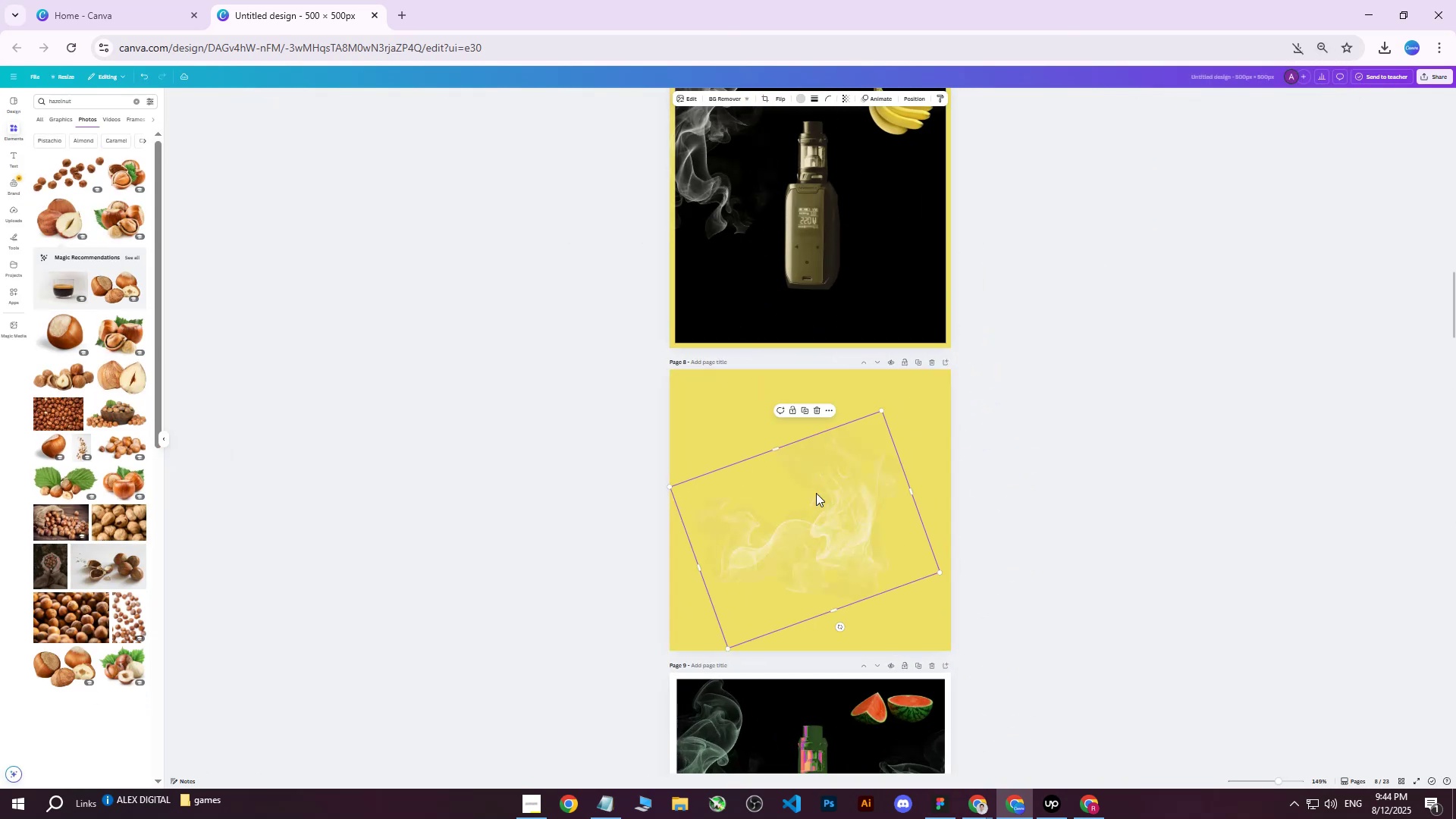 
left_click_drag(start_coordinate=[816, 516], to_coordinate=[821, 502])
 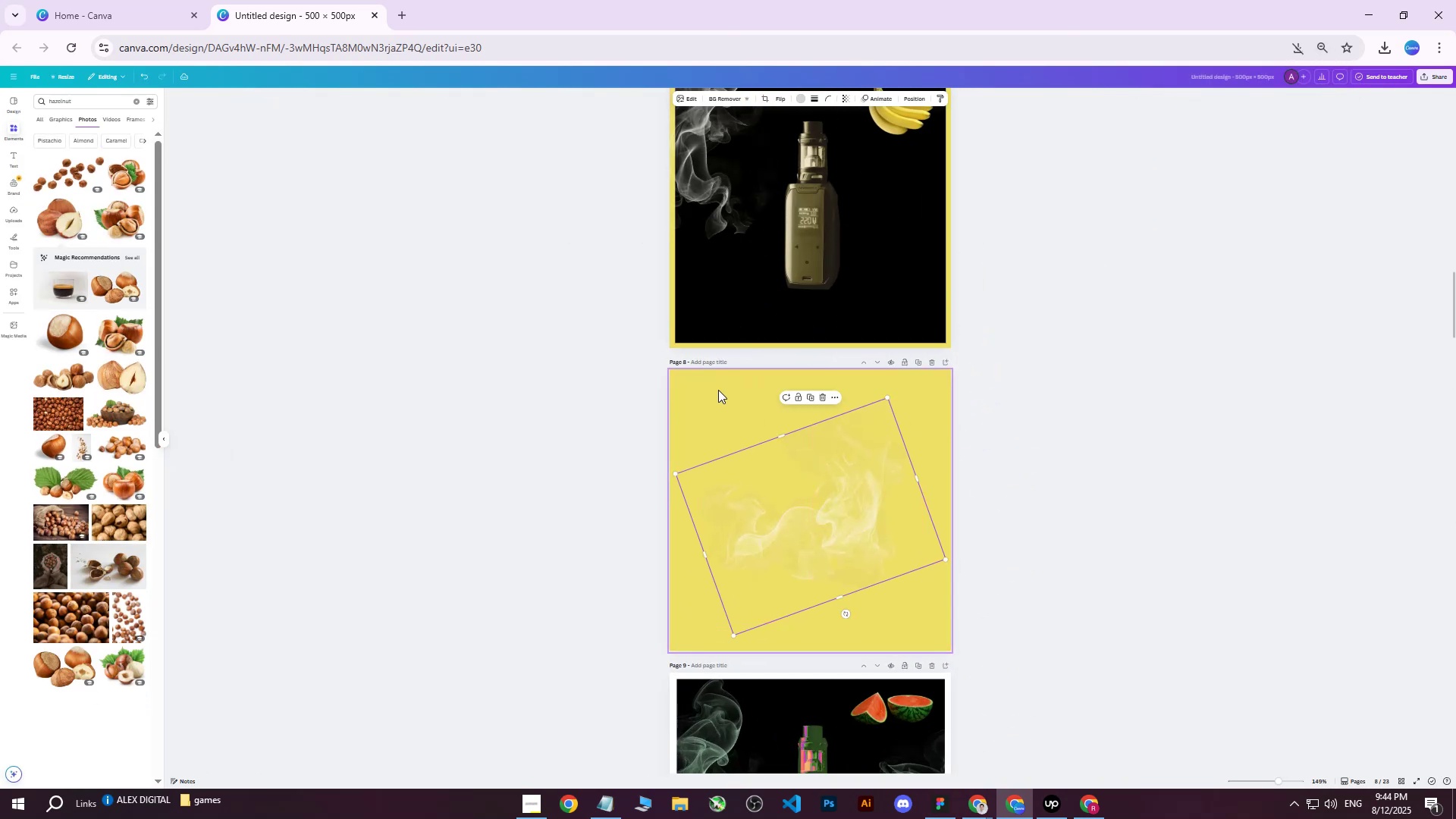 
left_click([718, 400])
 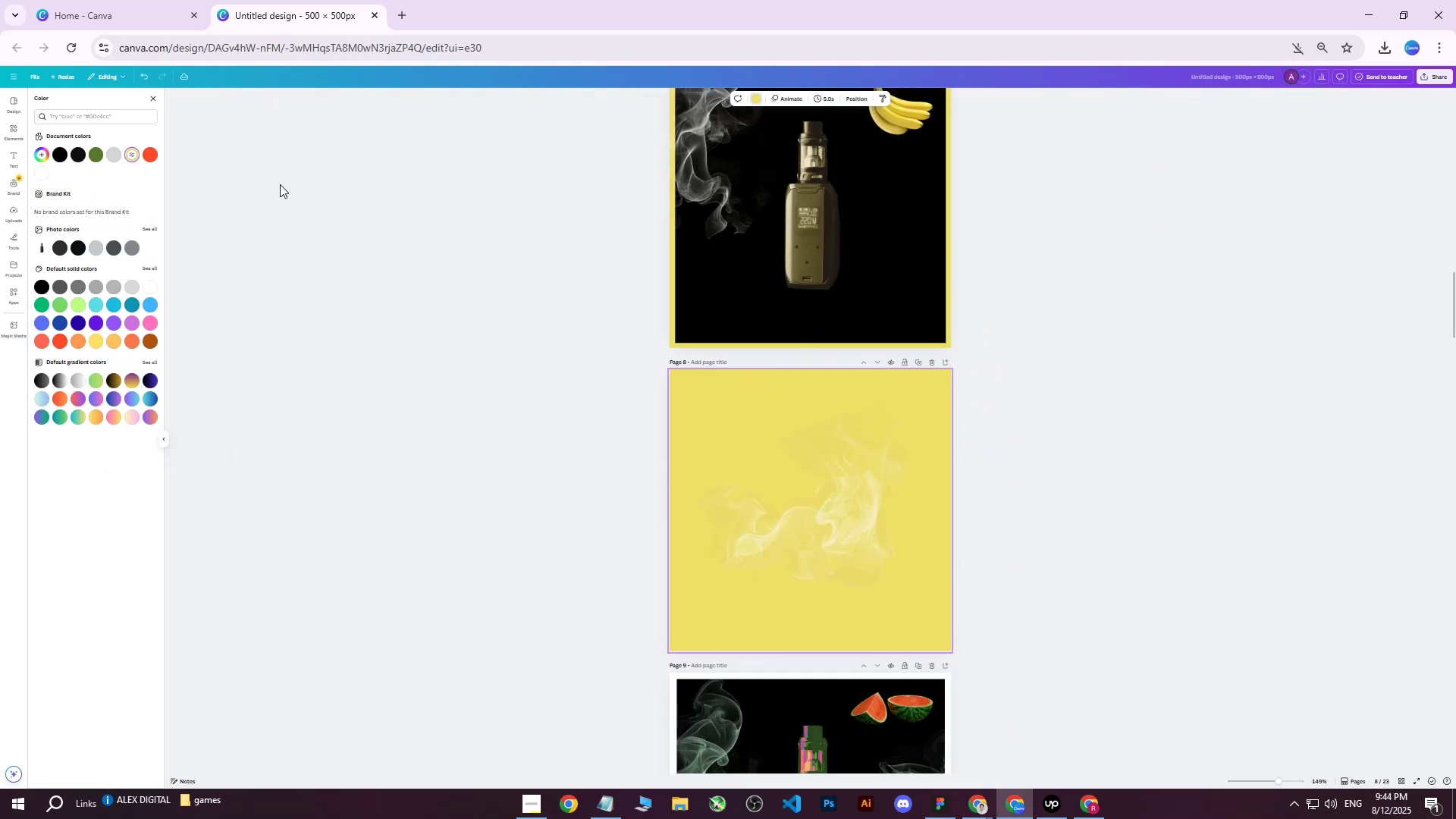 
left_click([59, 157])
 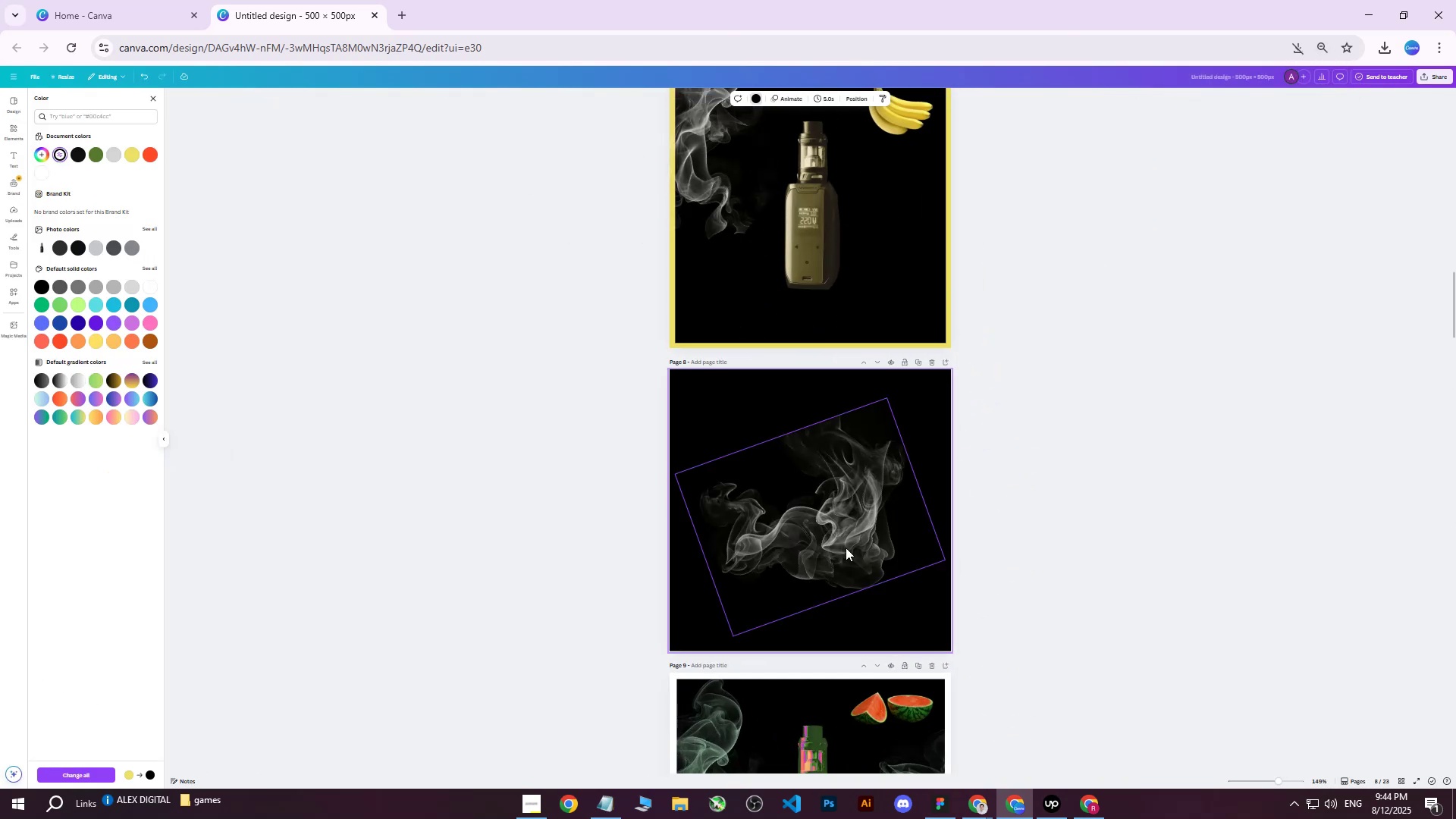 
left_click([846, 548])
 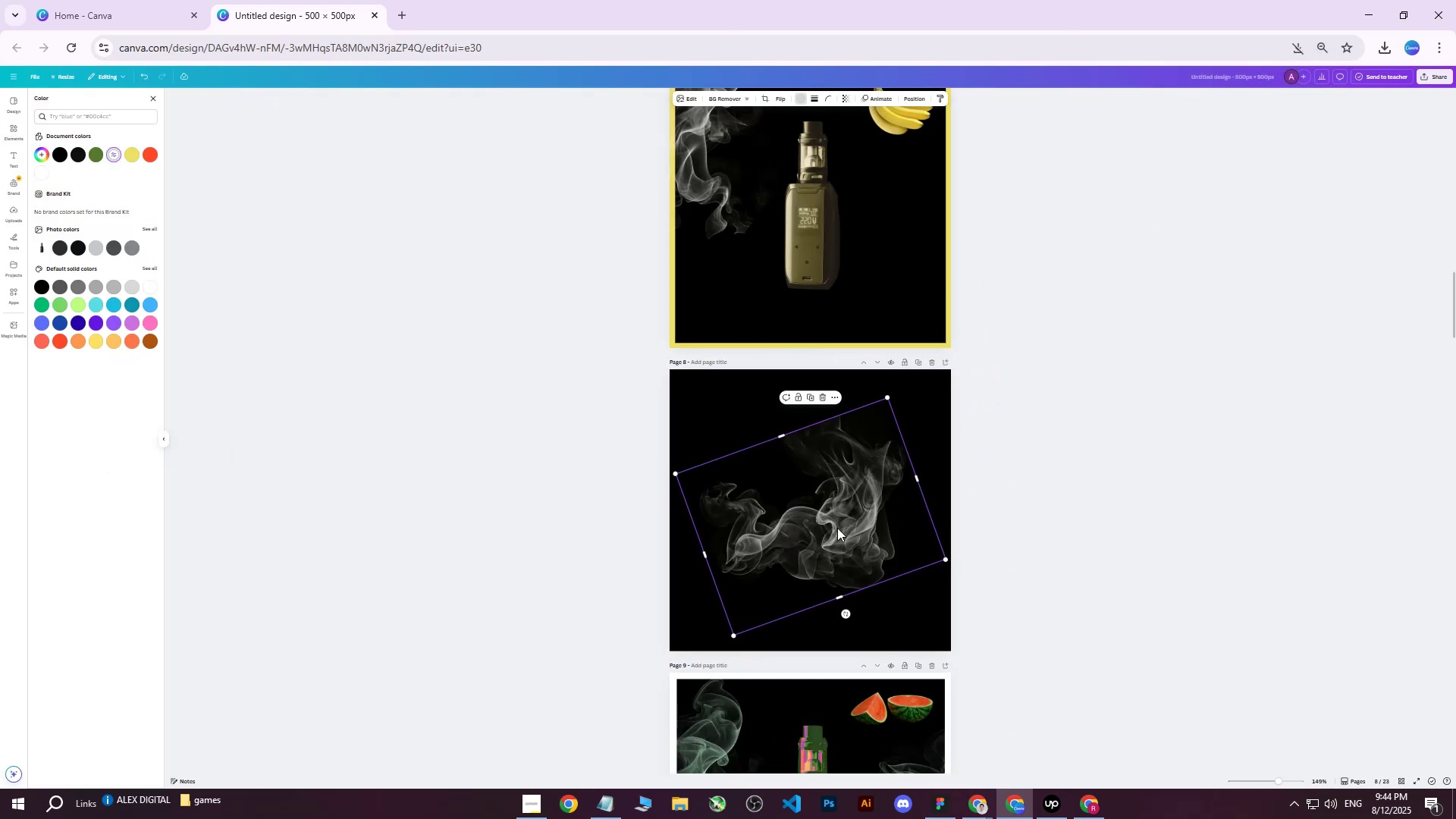 
left_click_drag(start_coordinate=[831, 514], to_coordinate=[832, 507])
 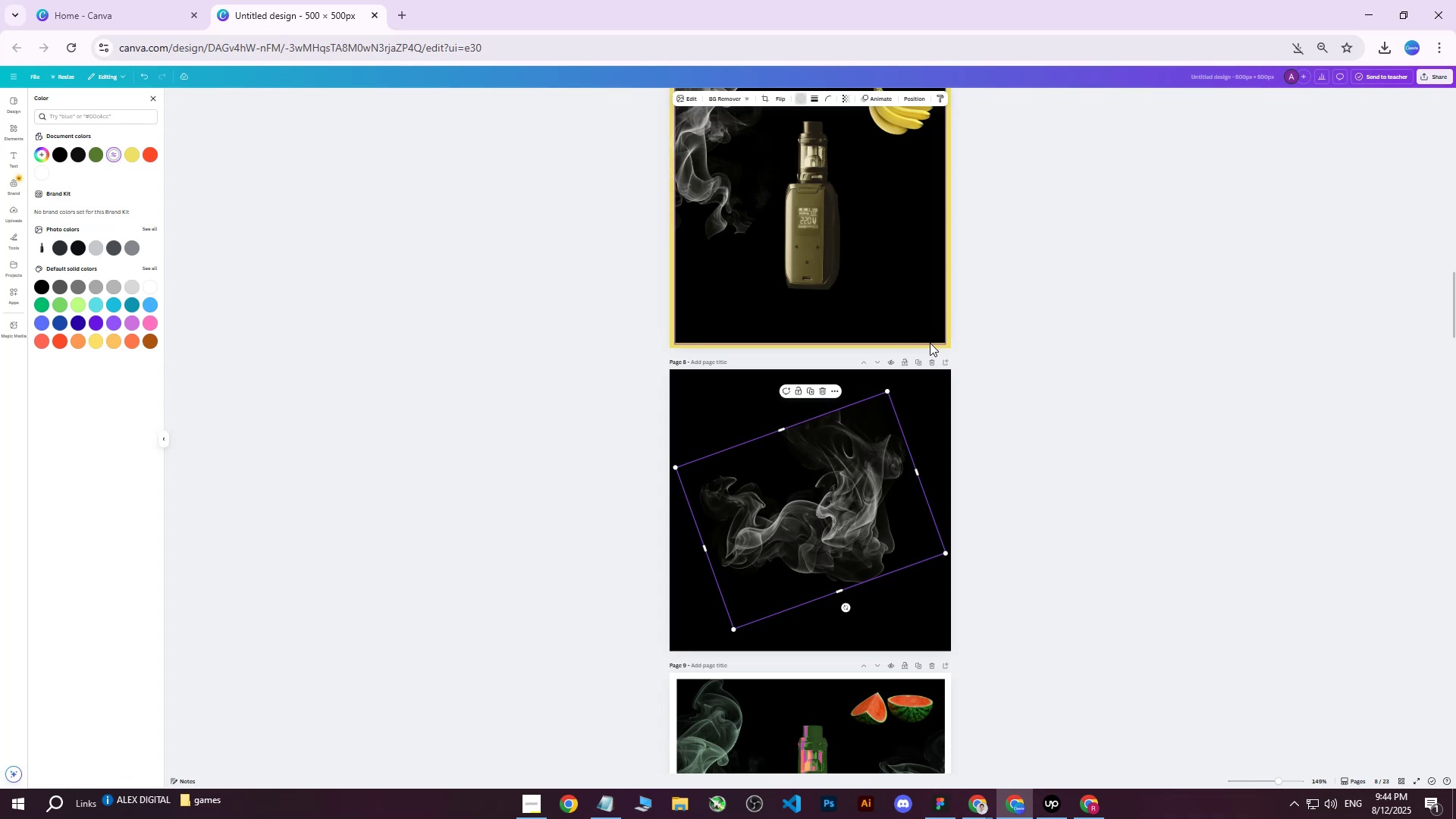 
left_click([947, 360])
 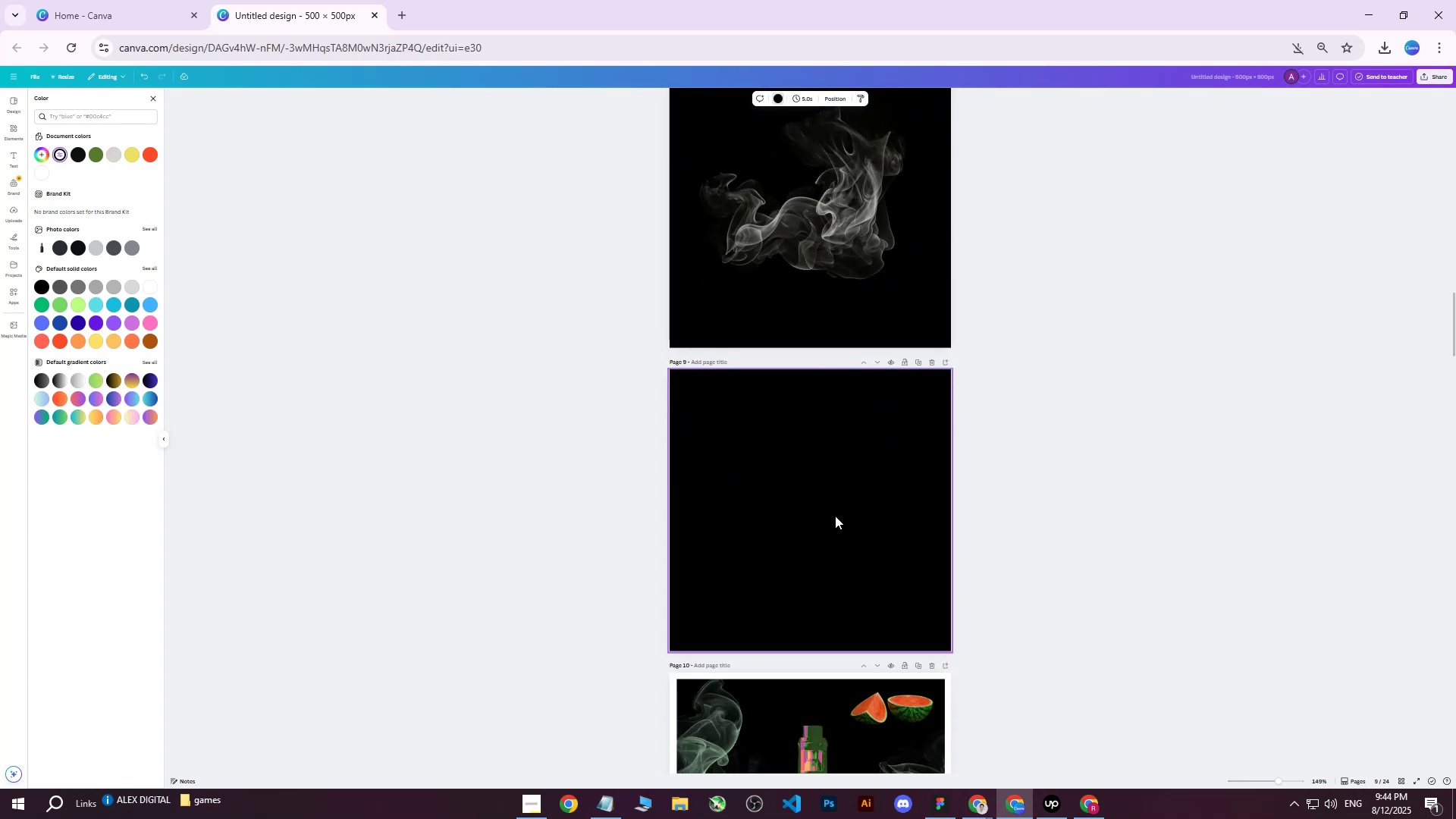 
scroll: coordinate [777, 379], scroll_direction: up, amount: 6.0
 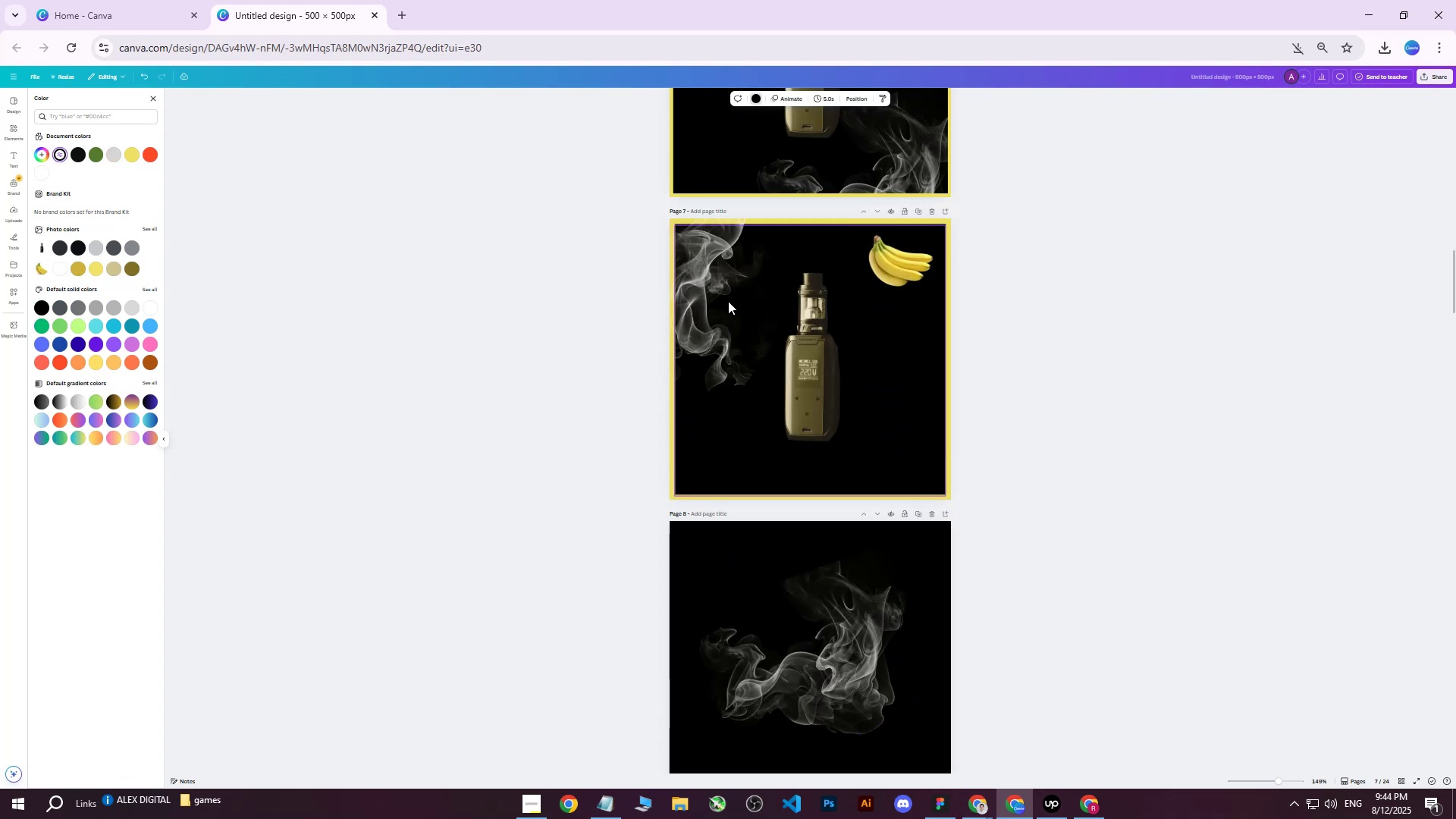 
left_click([721, 296])
 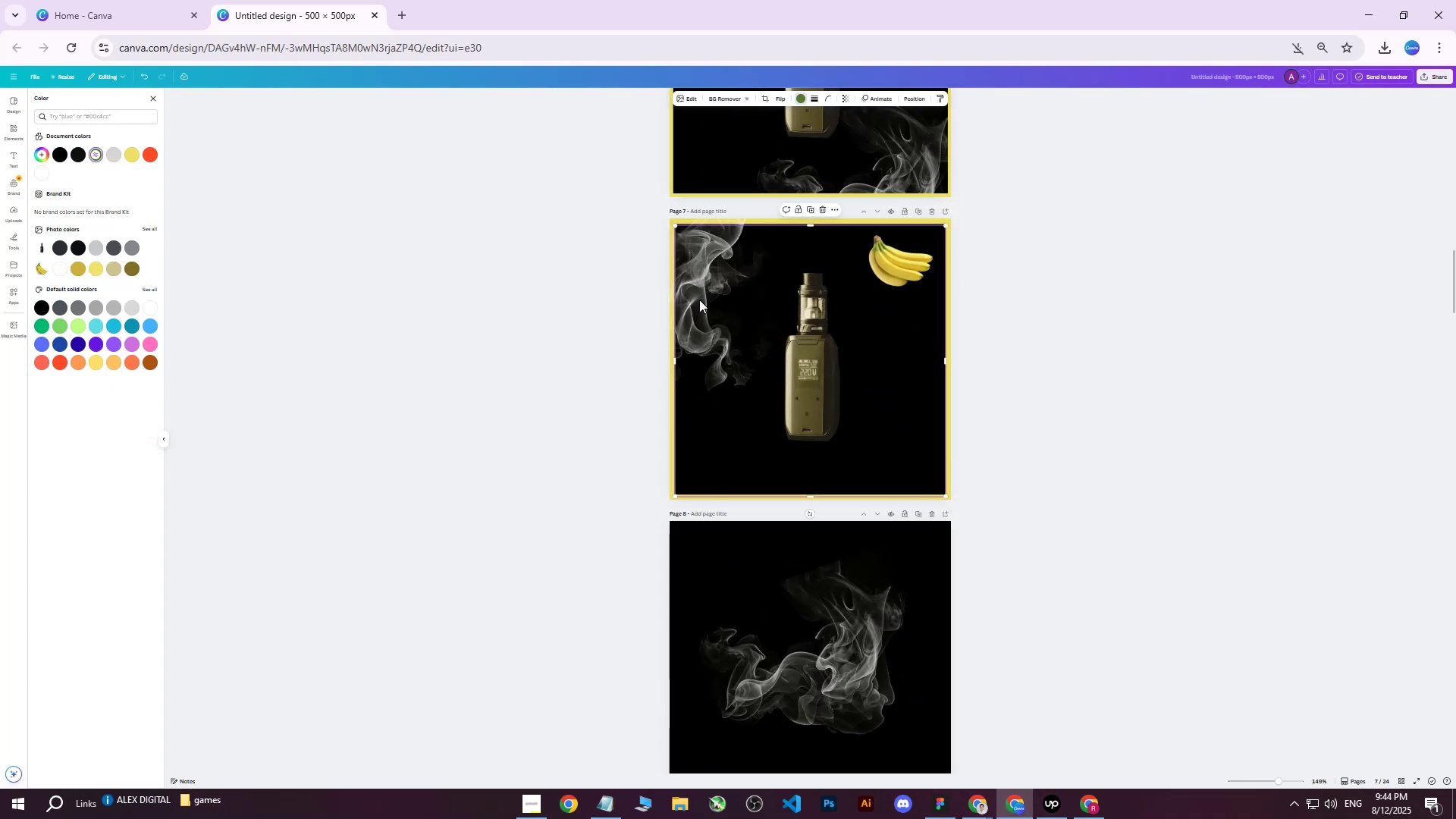 
right_click([699, 300])
 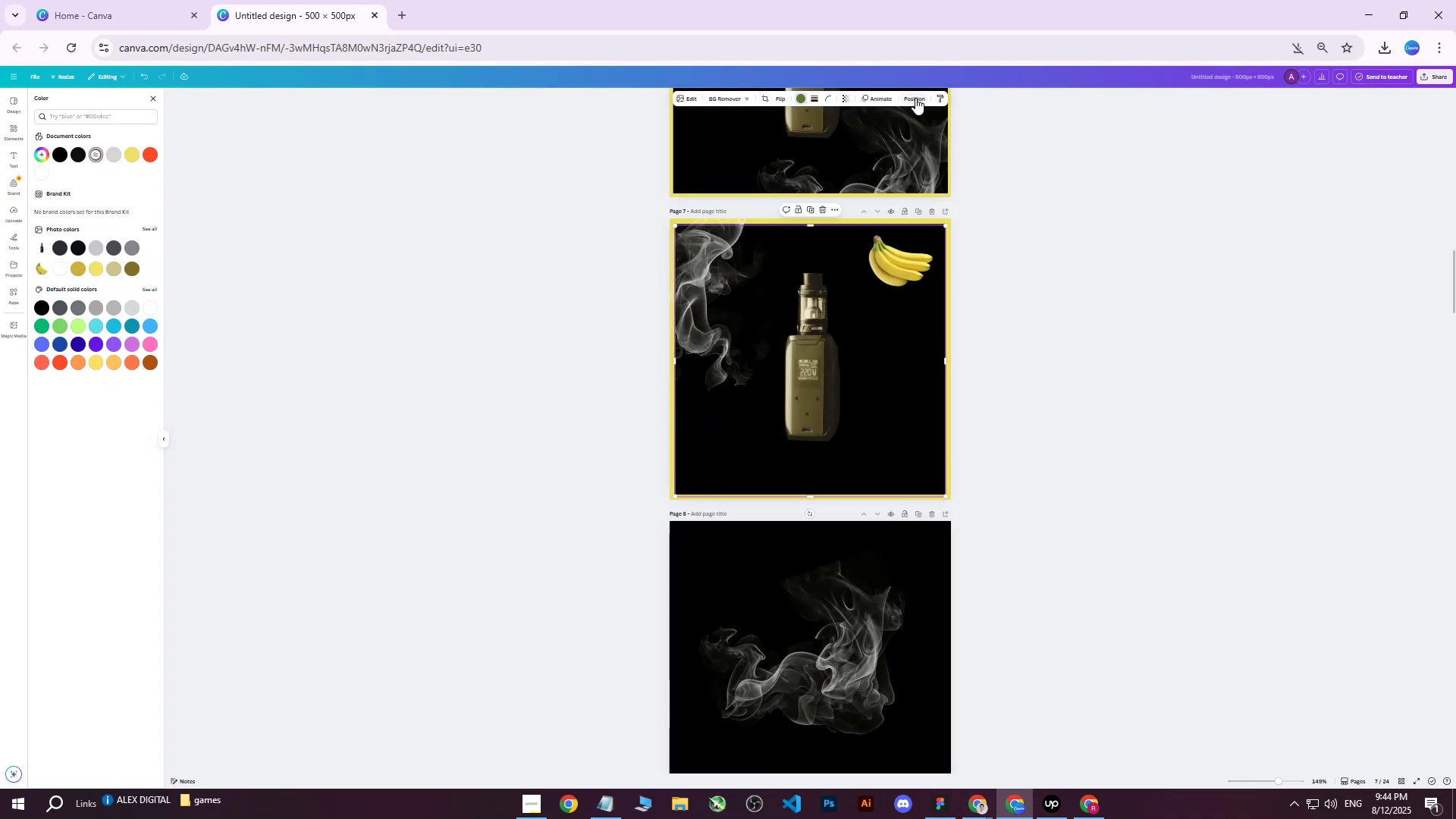 
double_click([915, 98])
 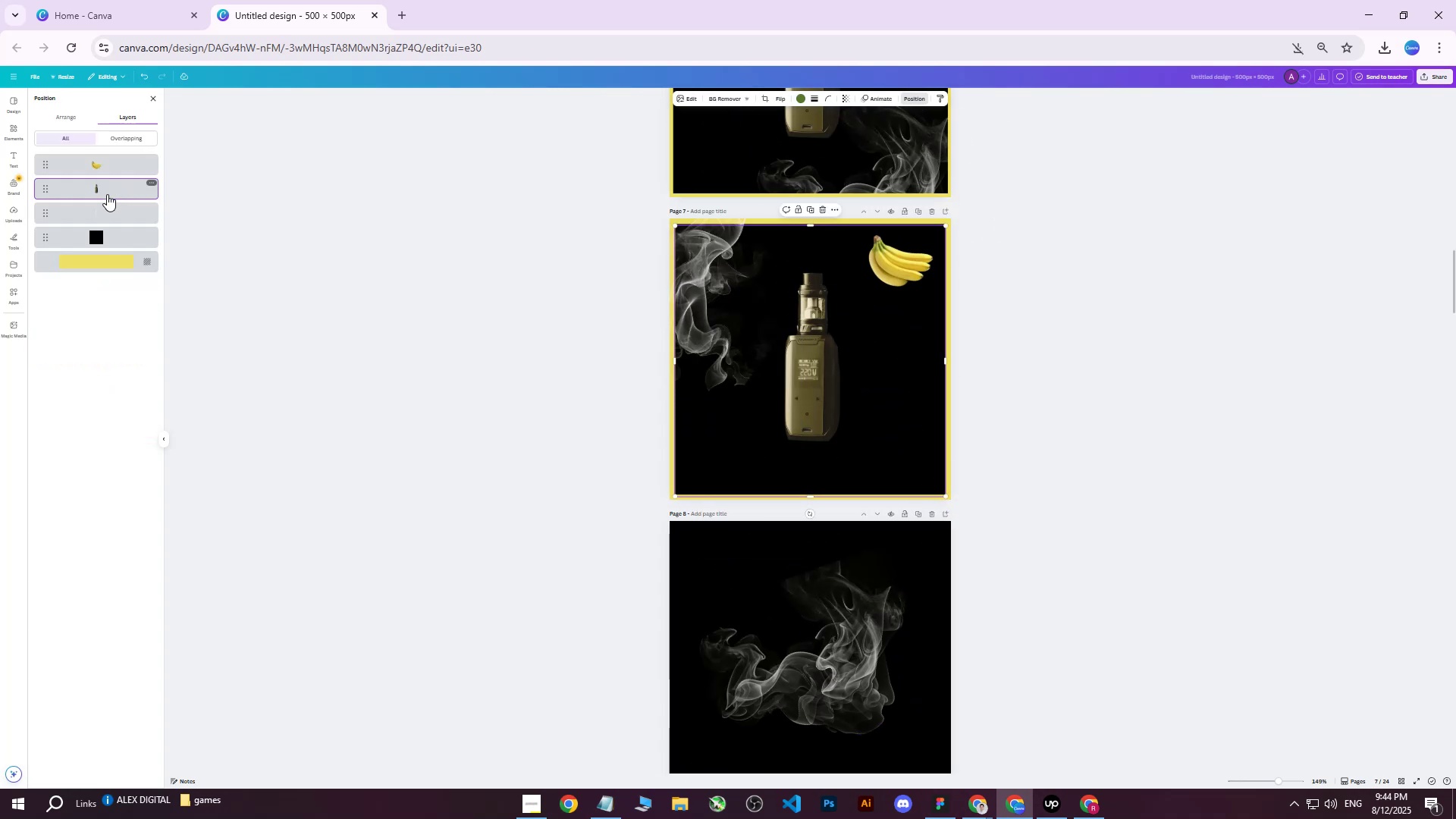 
left_click([100, 203])
 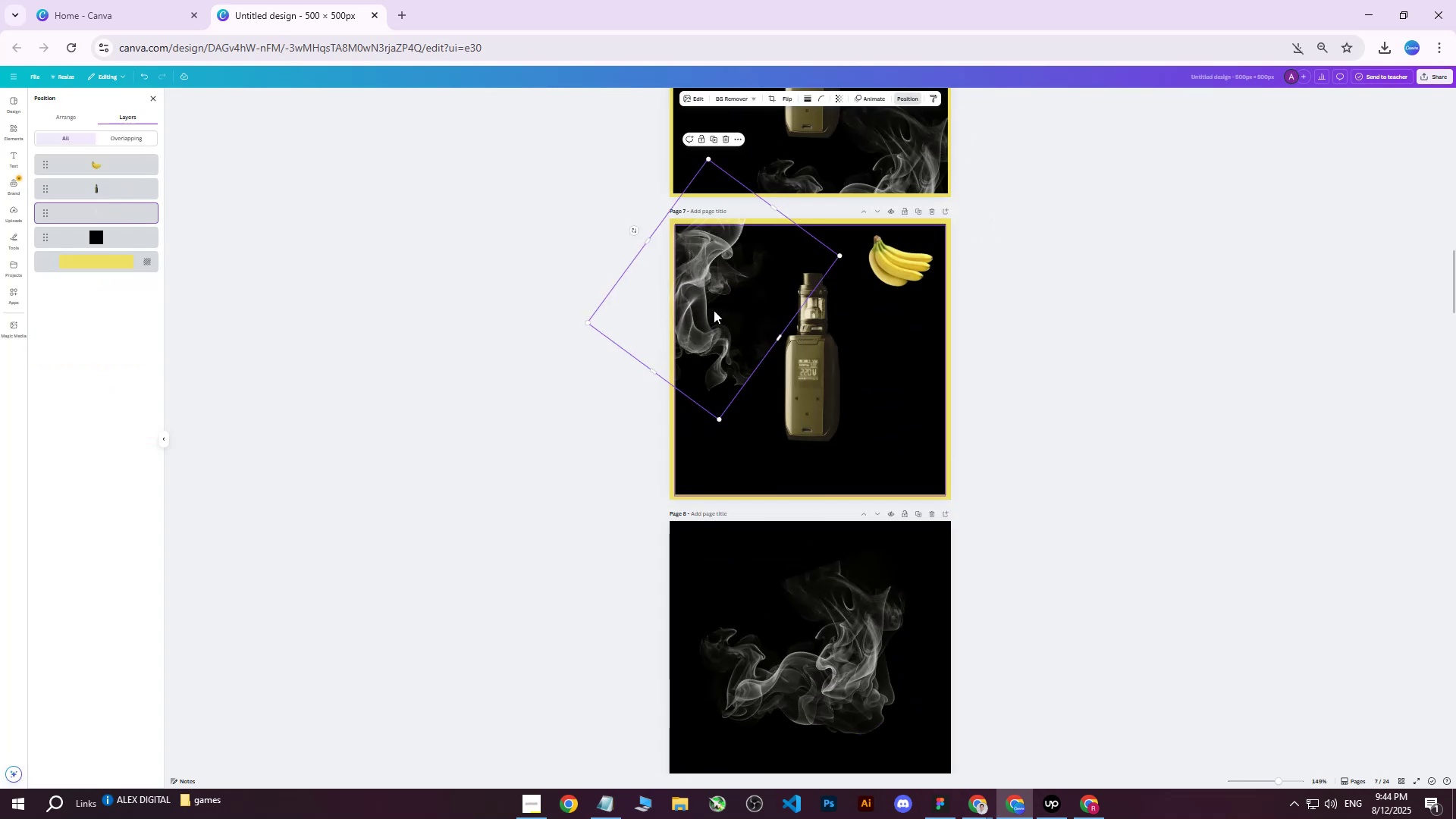 
left_click_drag(start_coordinate=[709, 297], to_coordinate=[816, 503])
 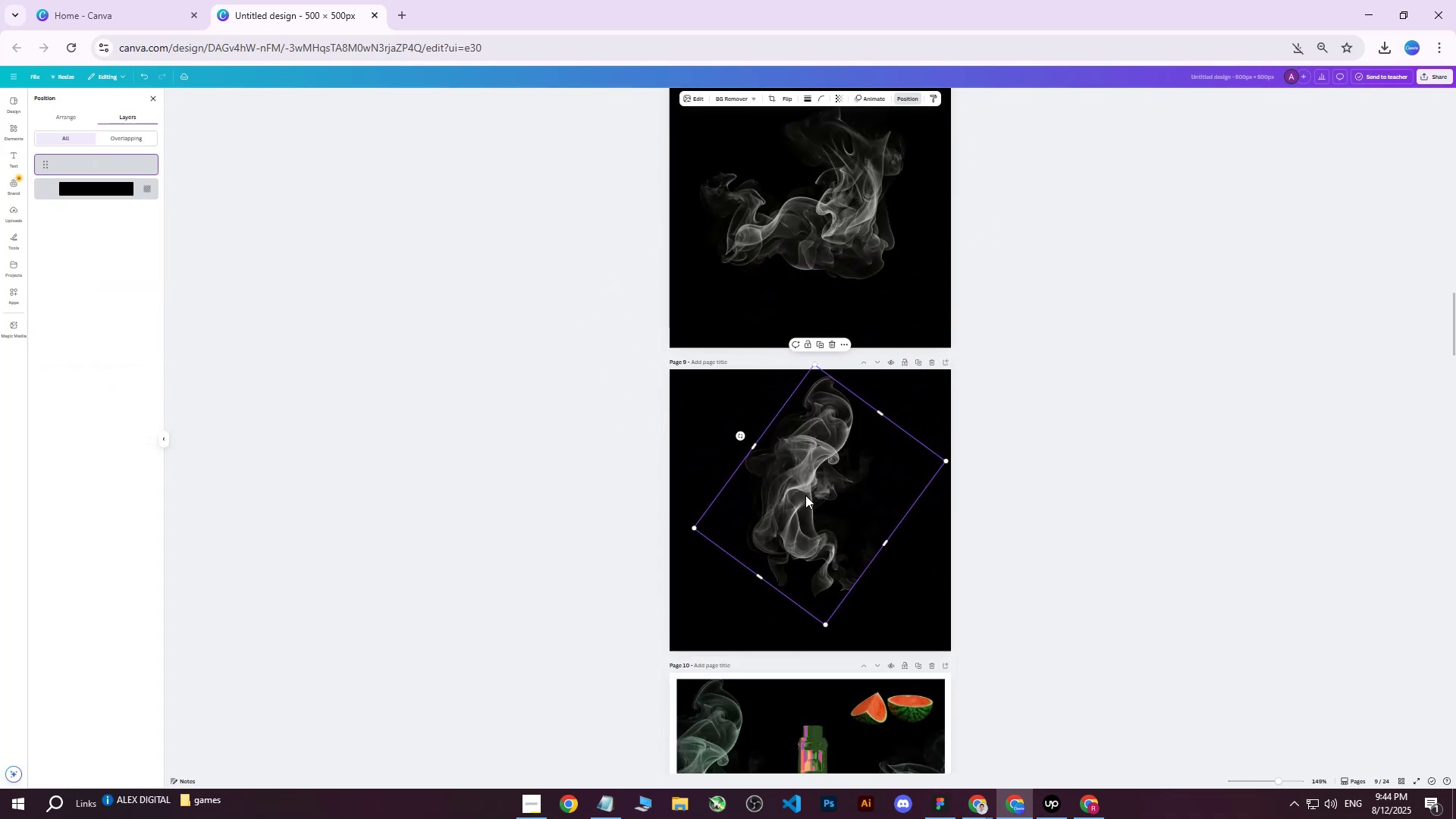 
scroll: coordinate [823, 436], scroll_direction: down, amount: 6.0
 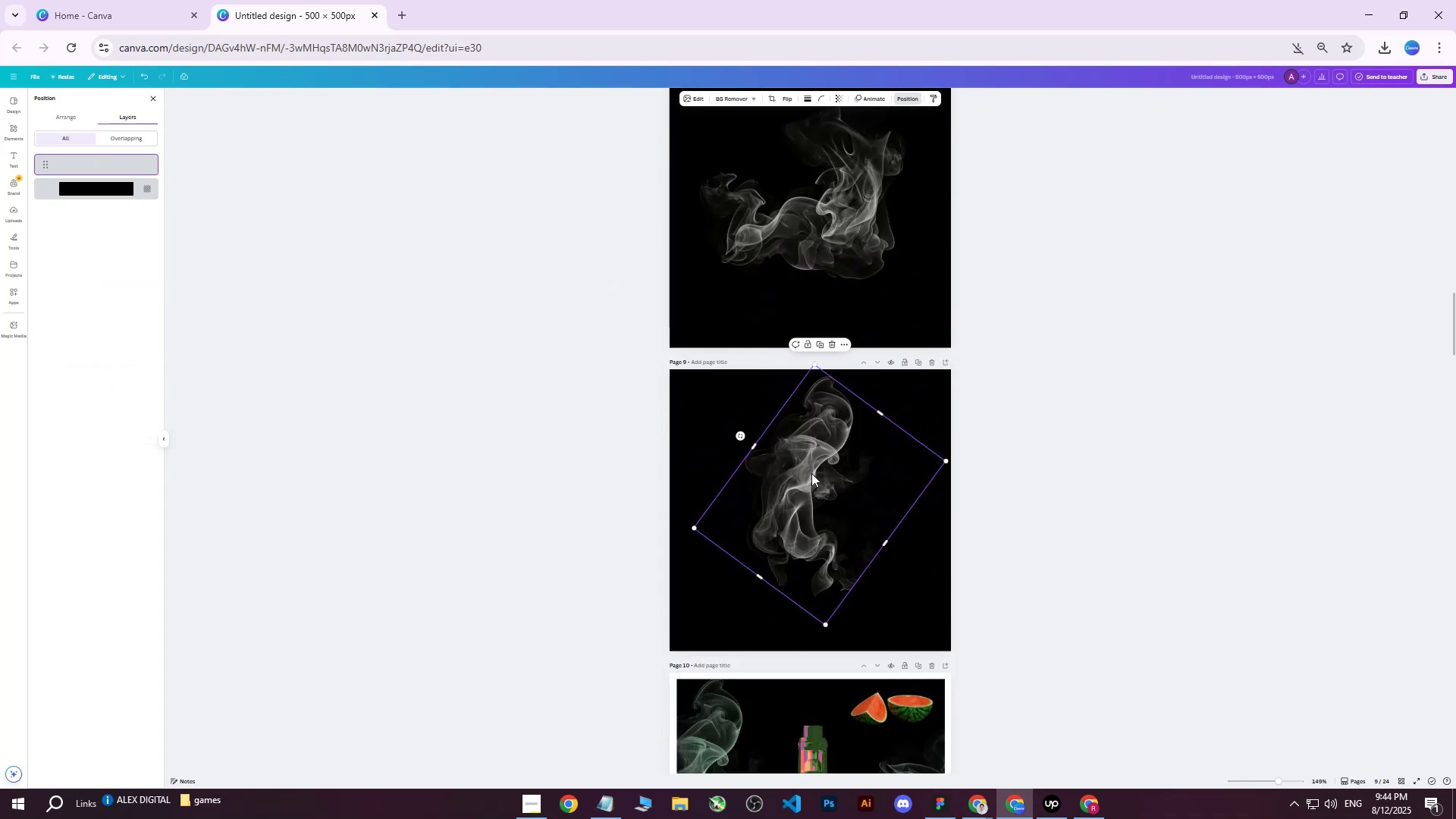 
left_click_drag(start_coordinate=[805, 494], to_coordinate=[805, 504])
 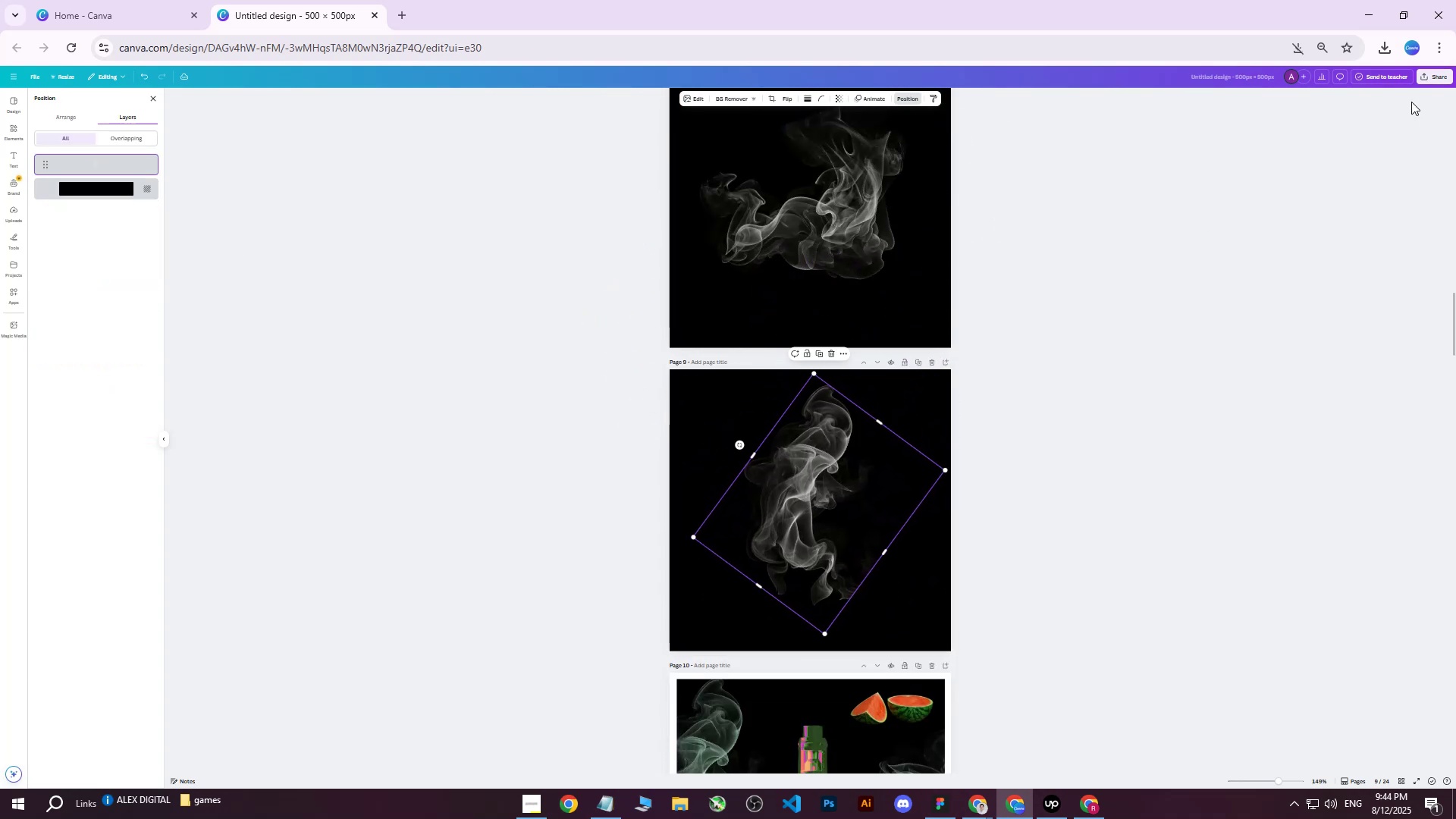 
left_click([1433, 83])
 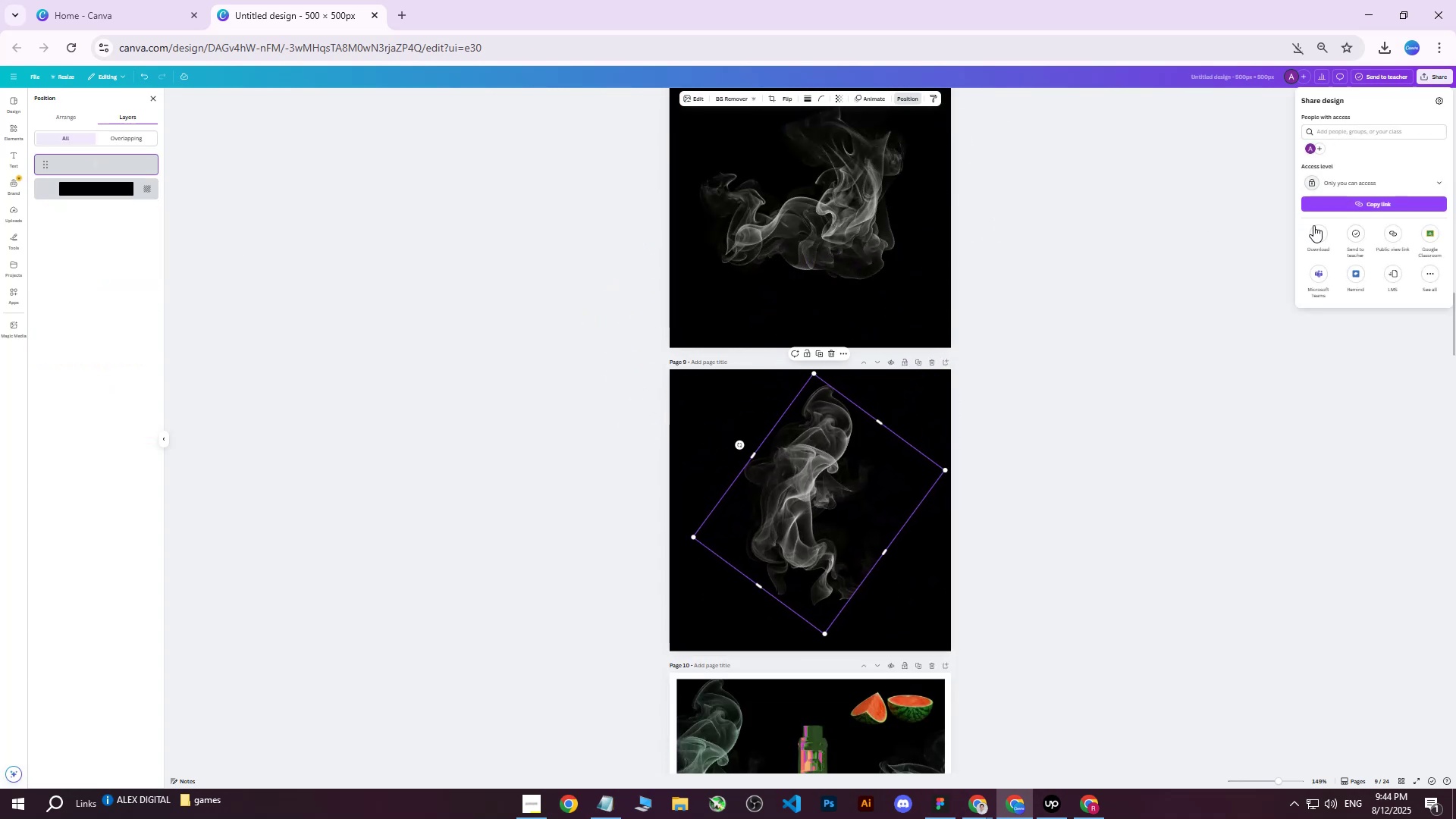 
left_click([1316, 230])
 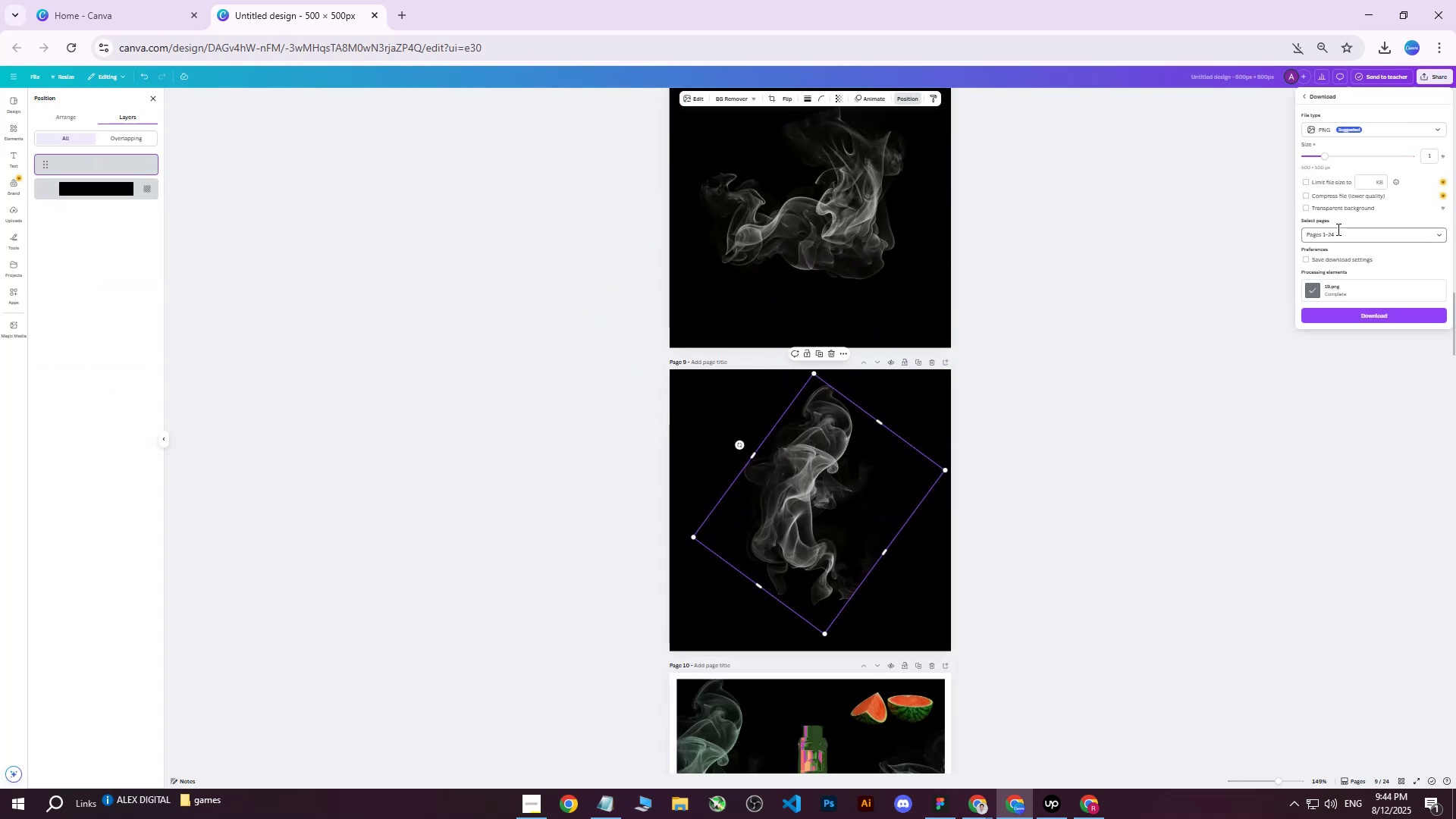 
left_click([1335, 231])
 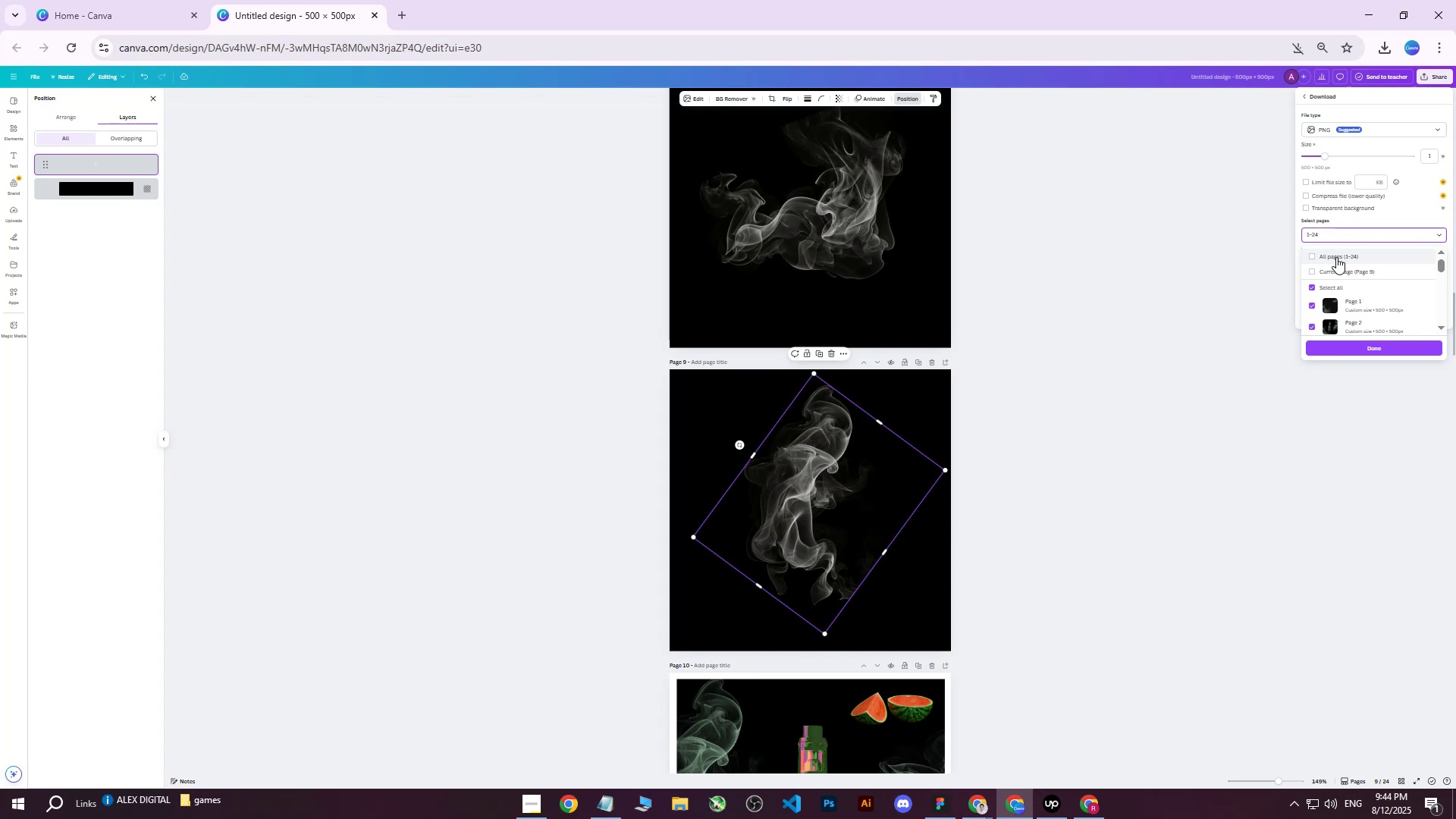 
left_click([1334, 266])
 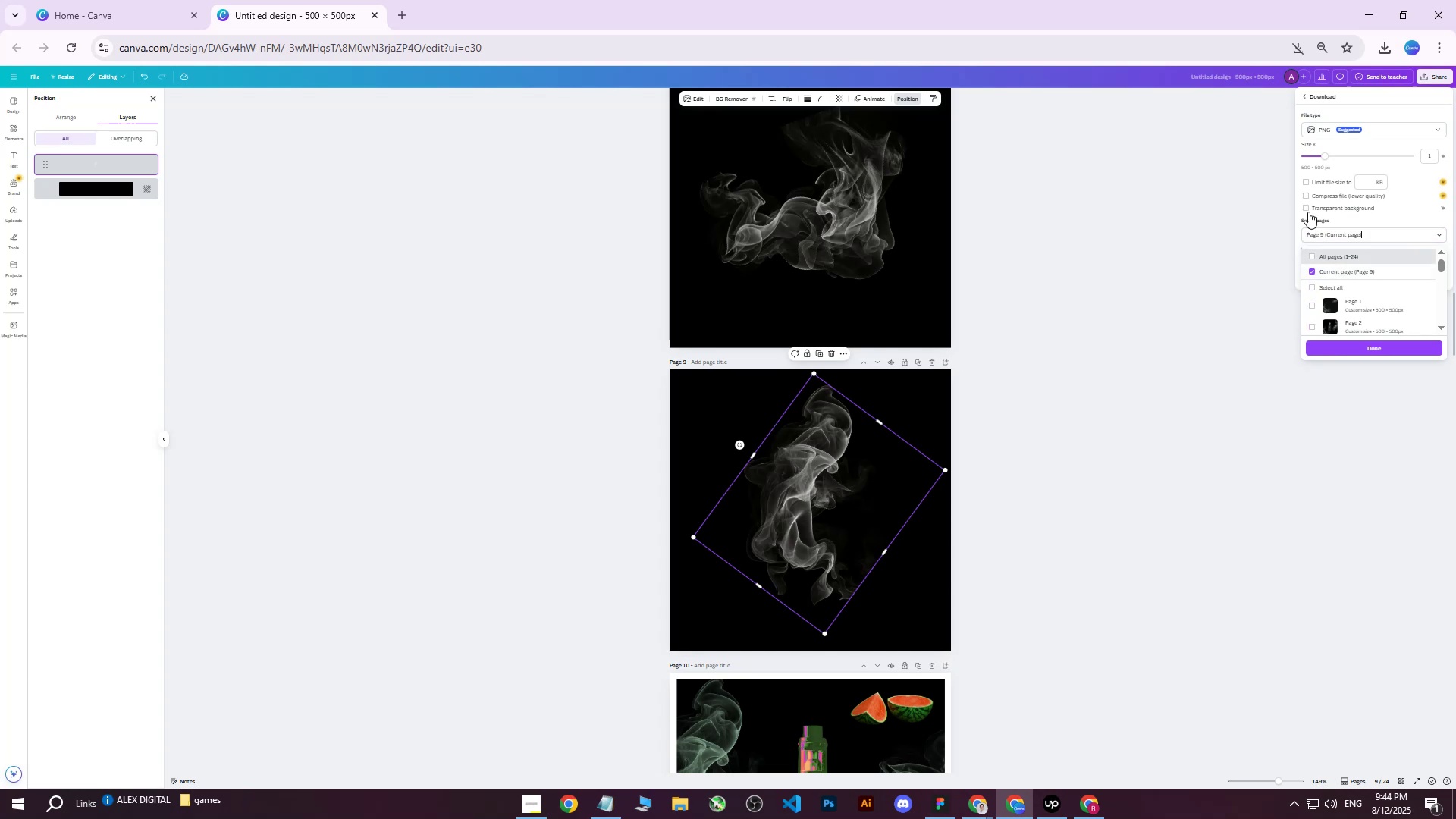 
left_click([1308, 206])
 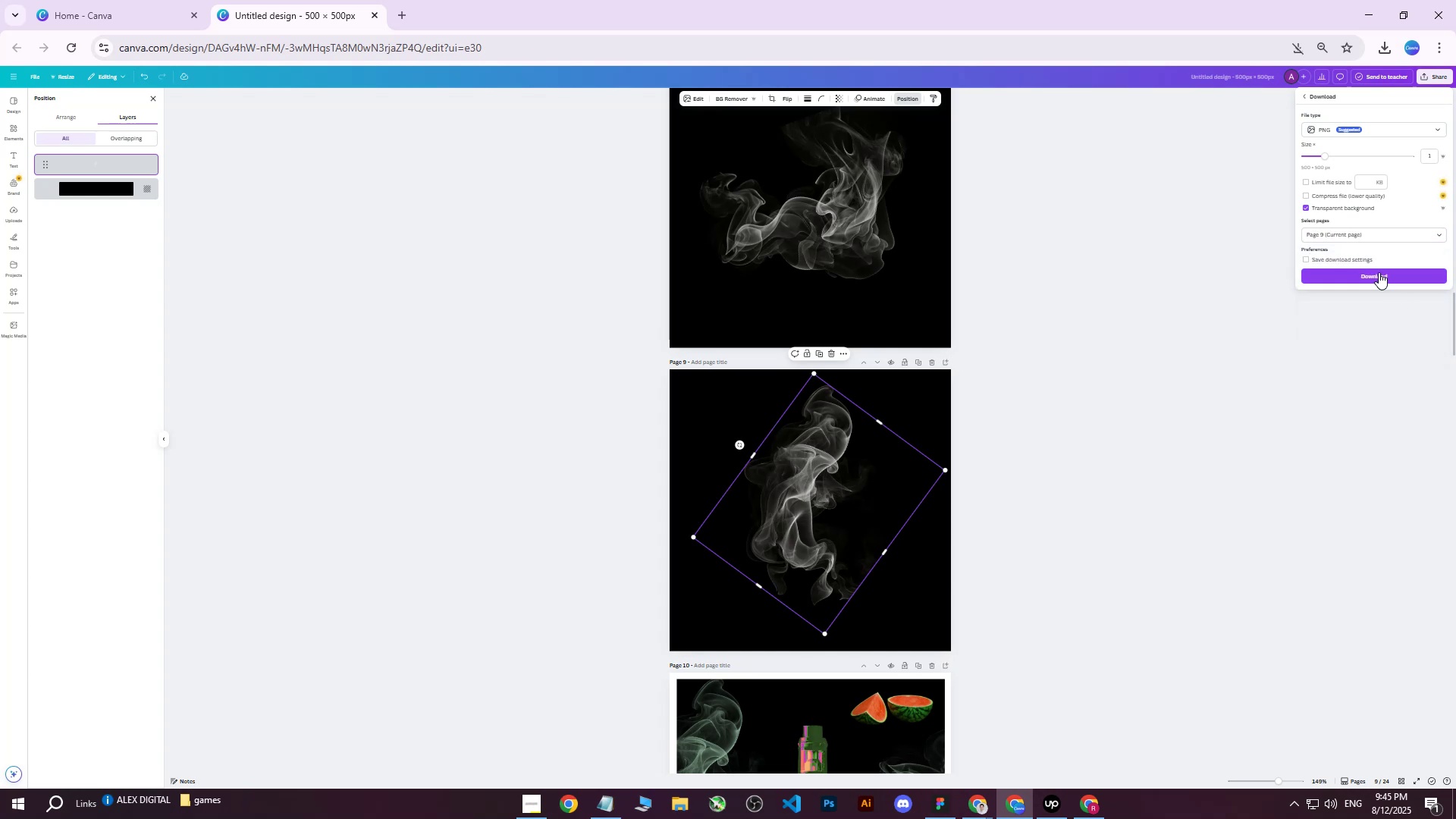 
left_click([1371, 268])
 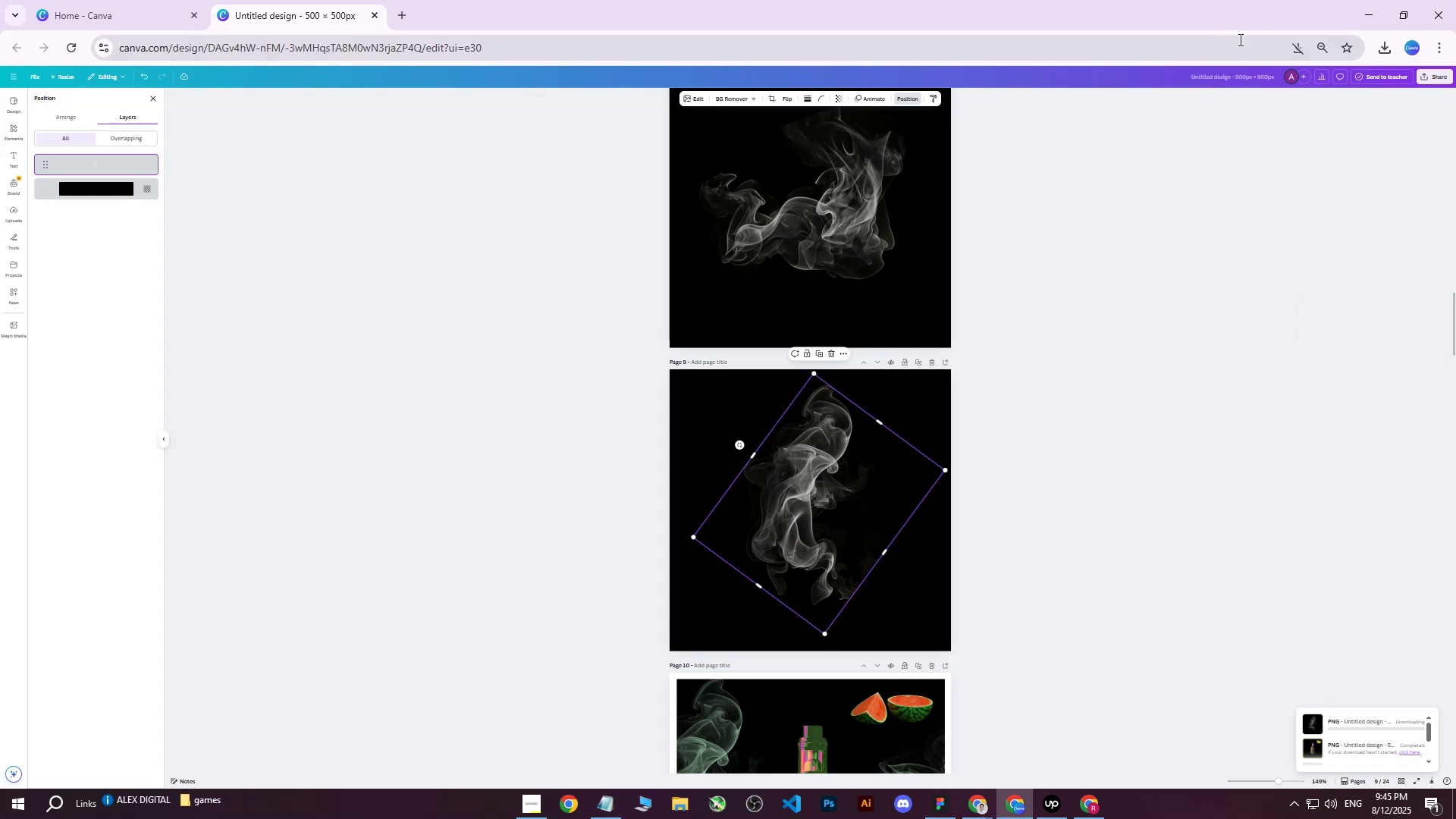 
hold_key(key=ControlLeft, duration=0.81)
scroll: coordinate [1412, 44], scroll_direction: up, amount: 3.0
 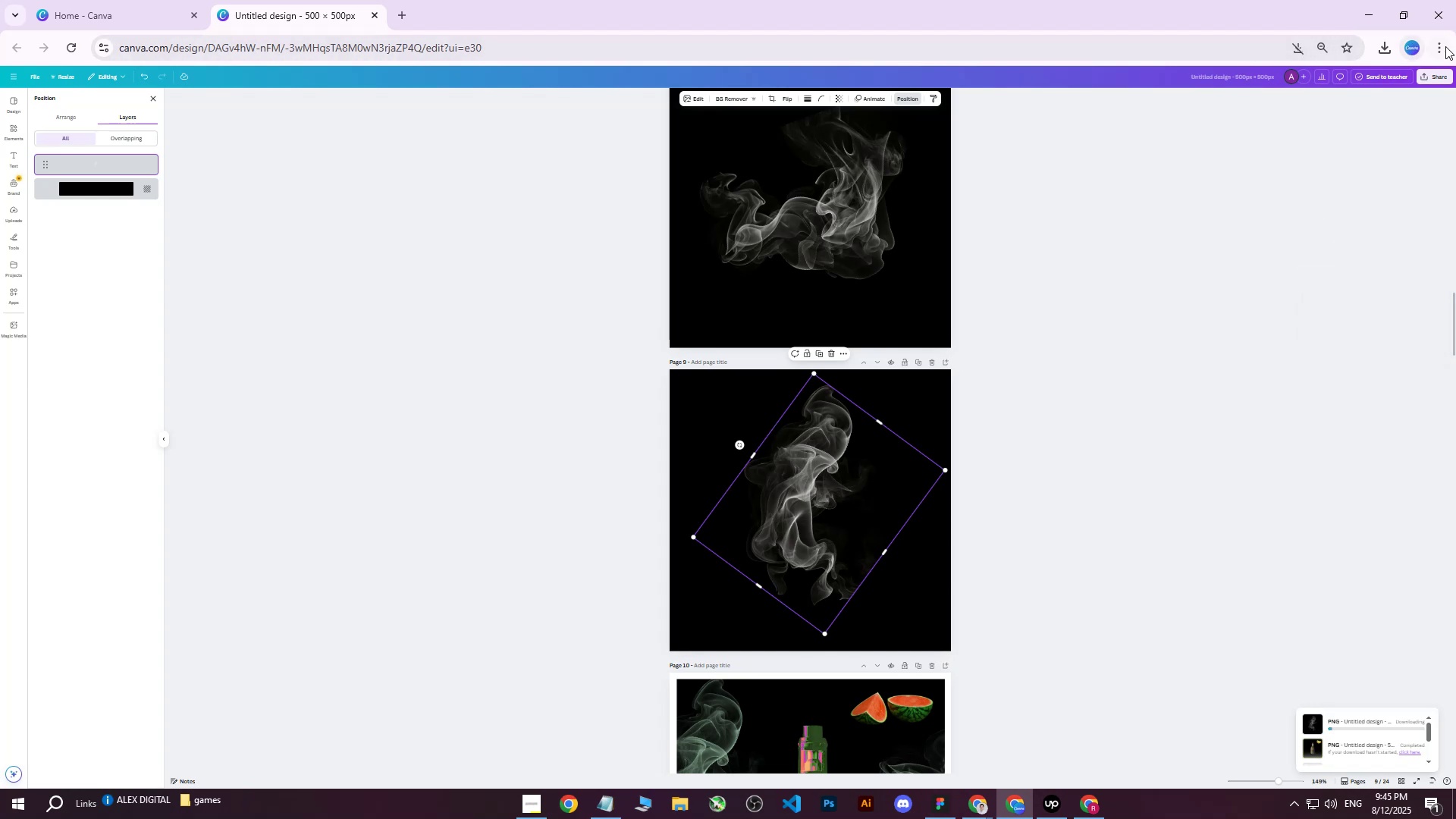 
left_click([1445, 46])
 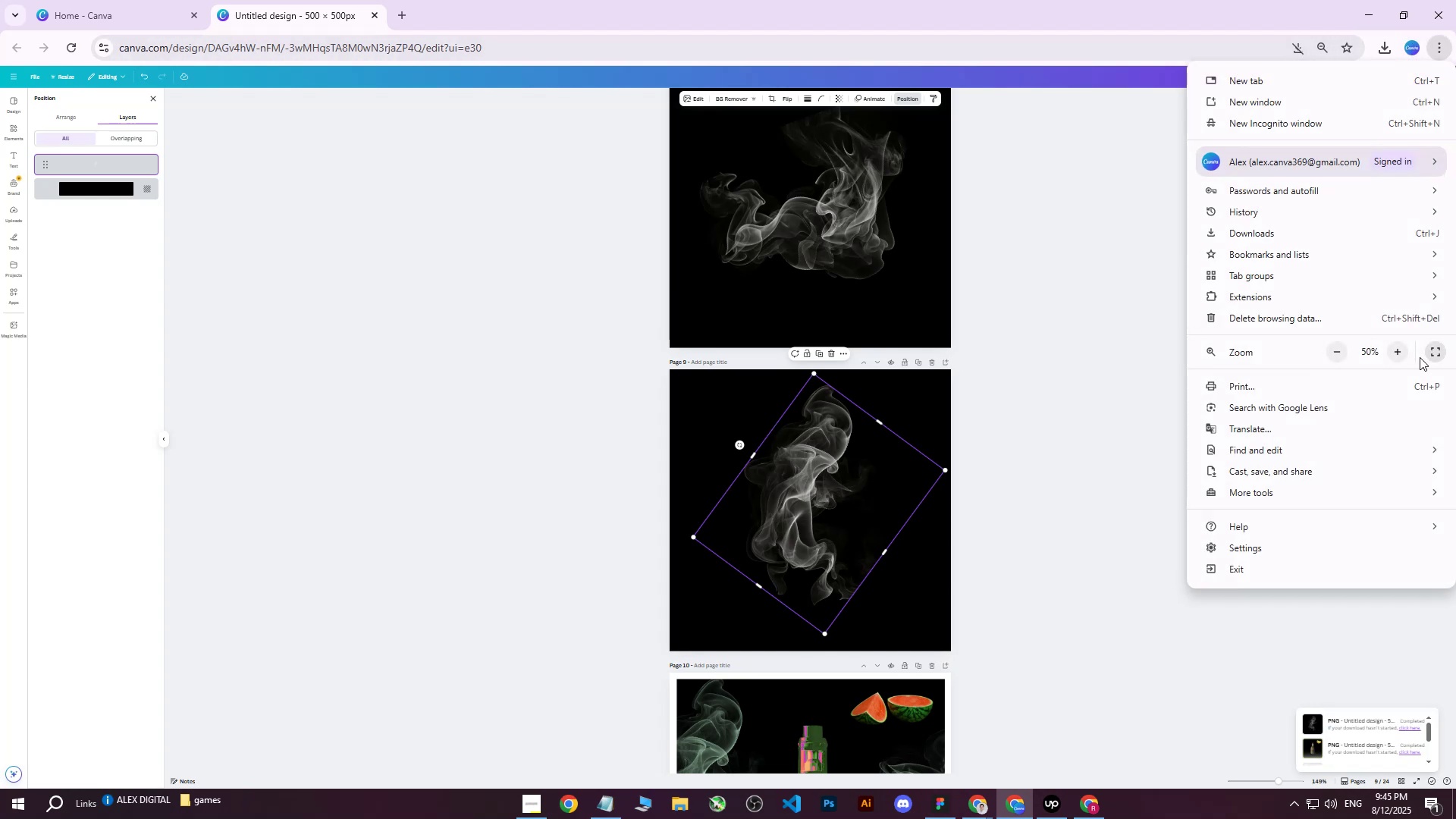 
left_click([1401, 343])
 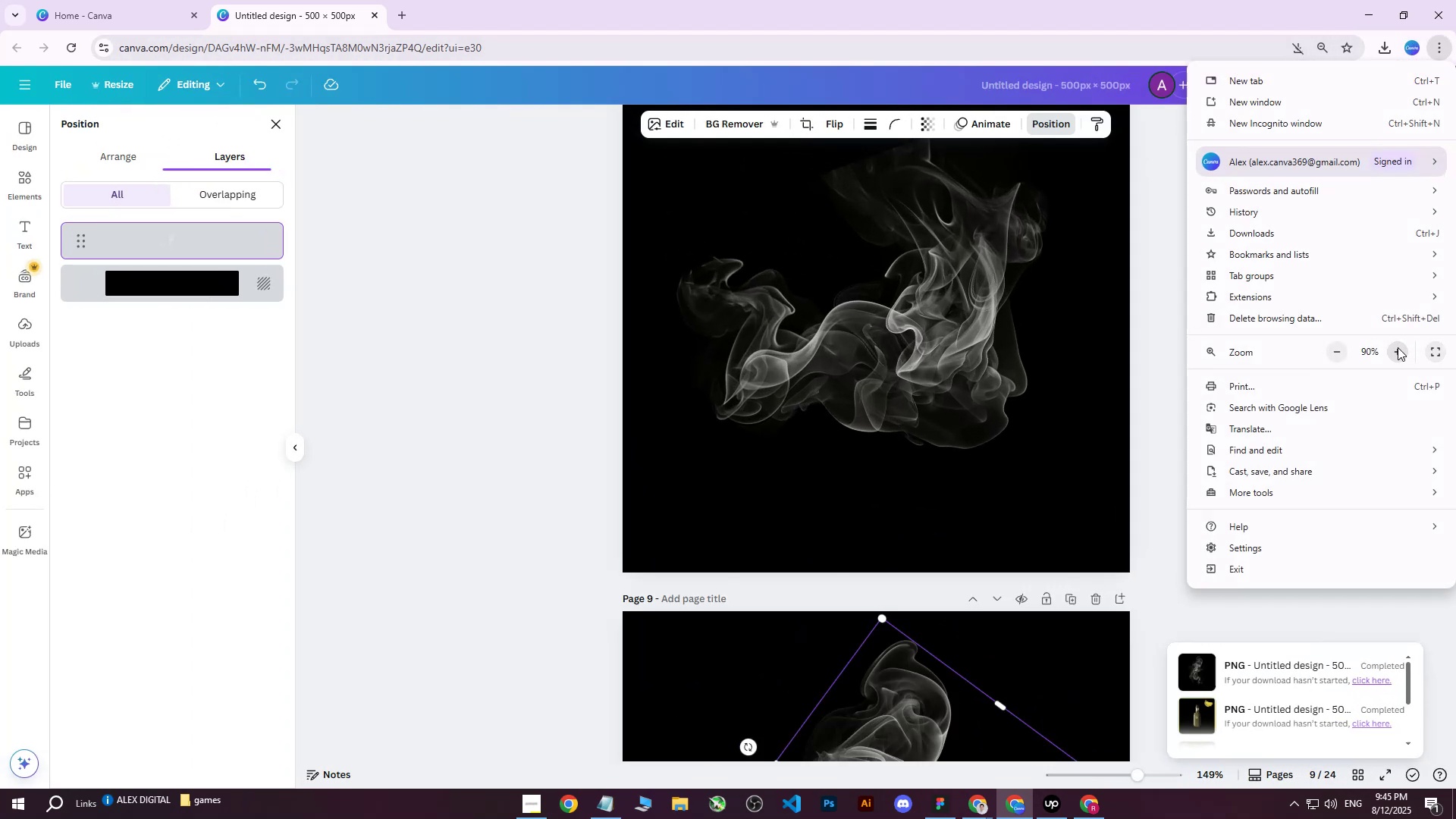 
triple_click([1398, 347])
 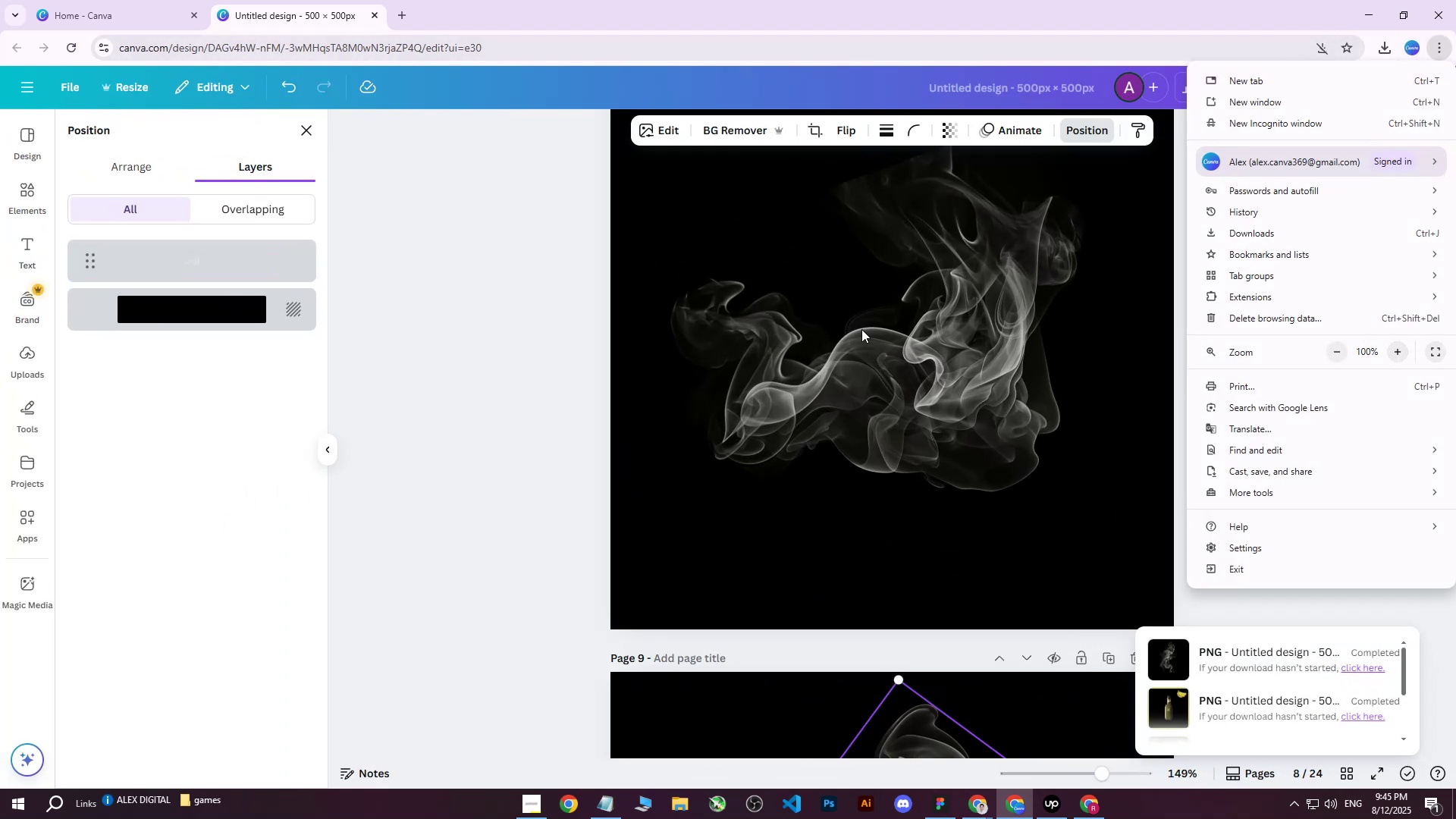 
triple_click([836, 328])
 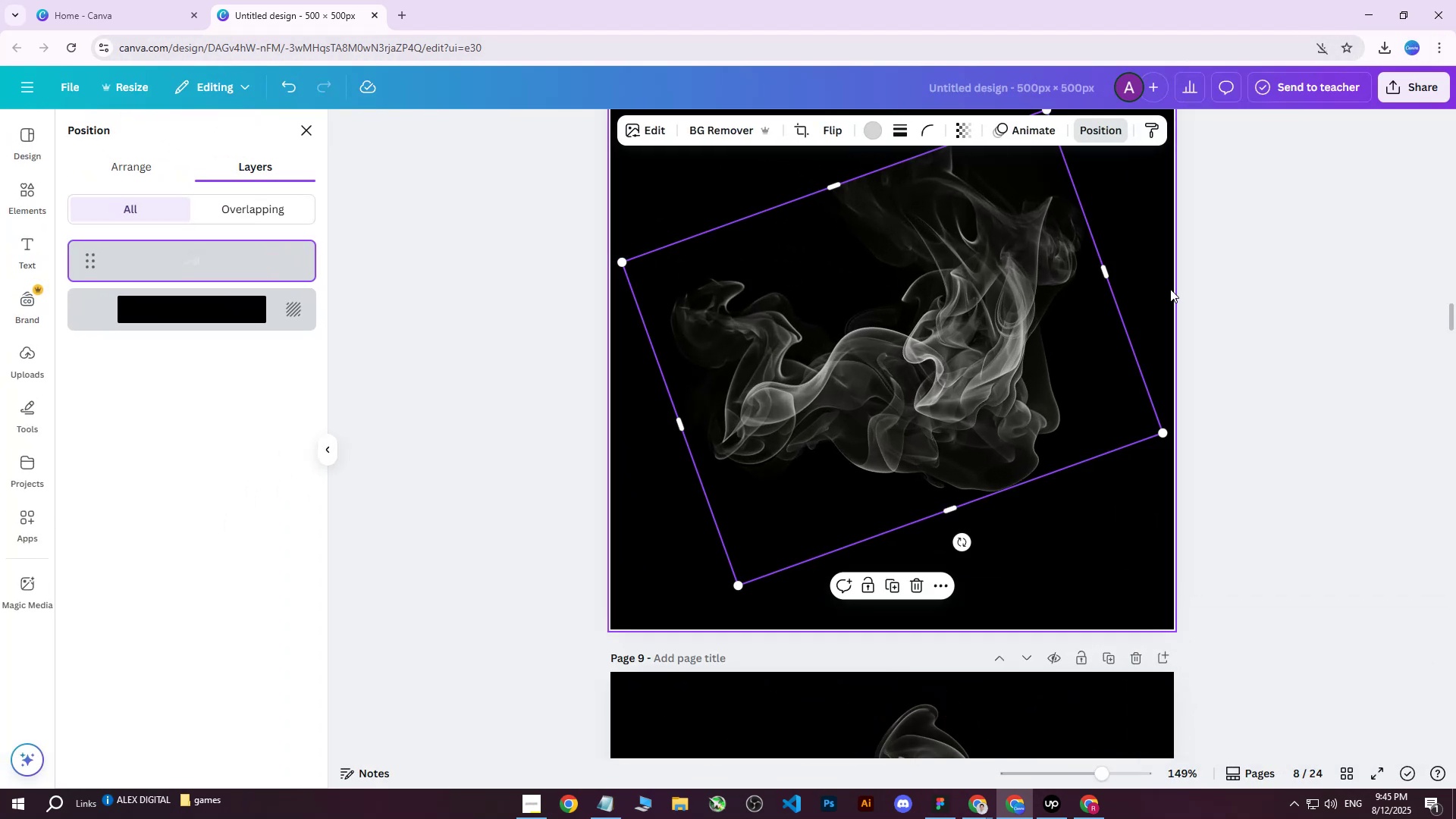 
left_click([1174, 267])
 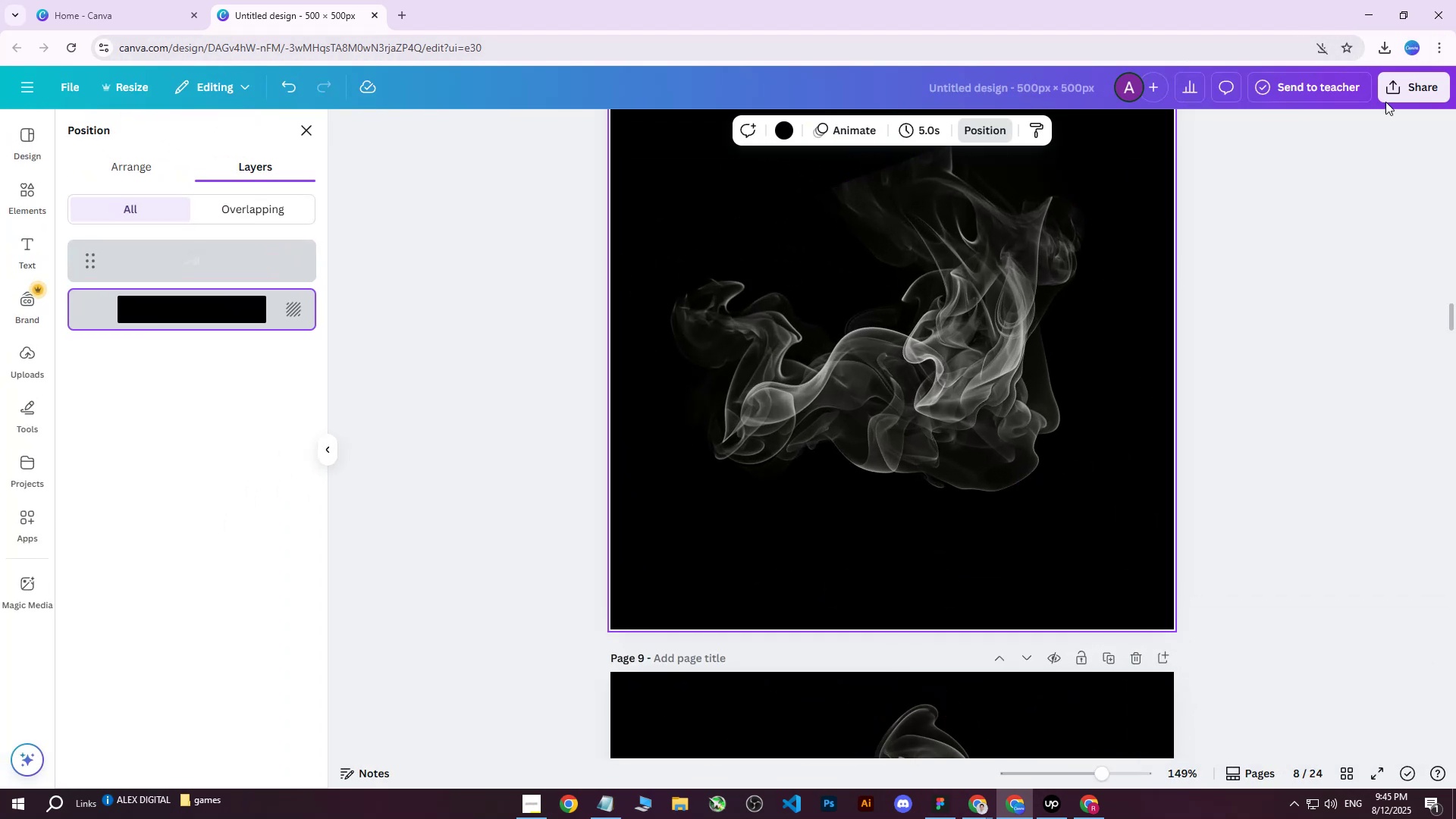 
left_click([1399, 88])
 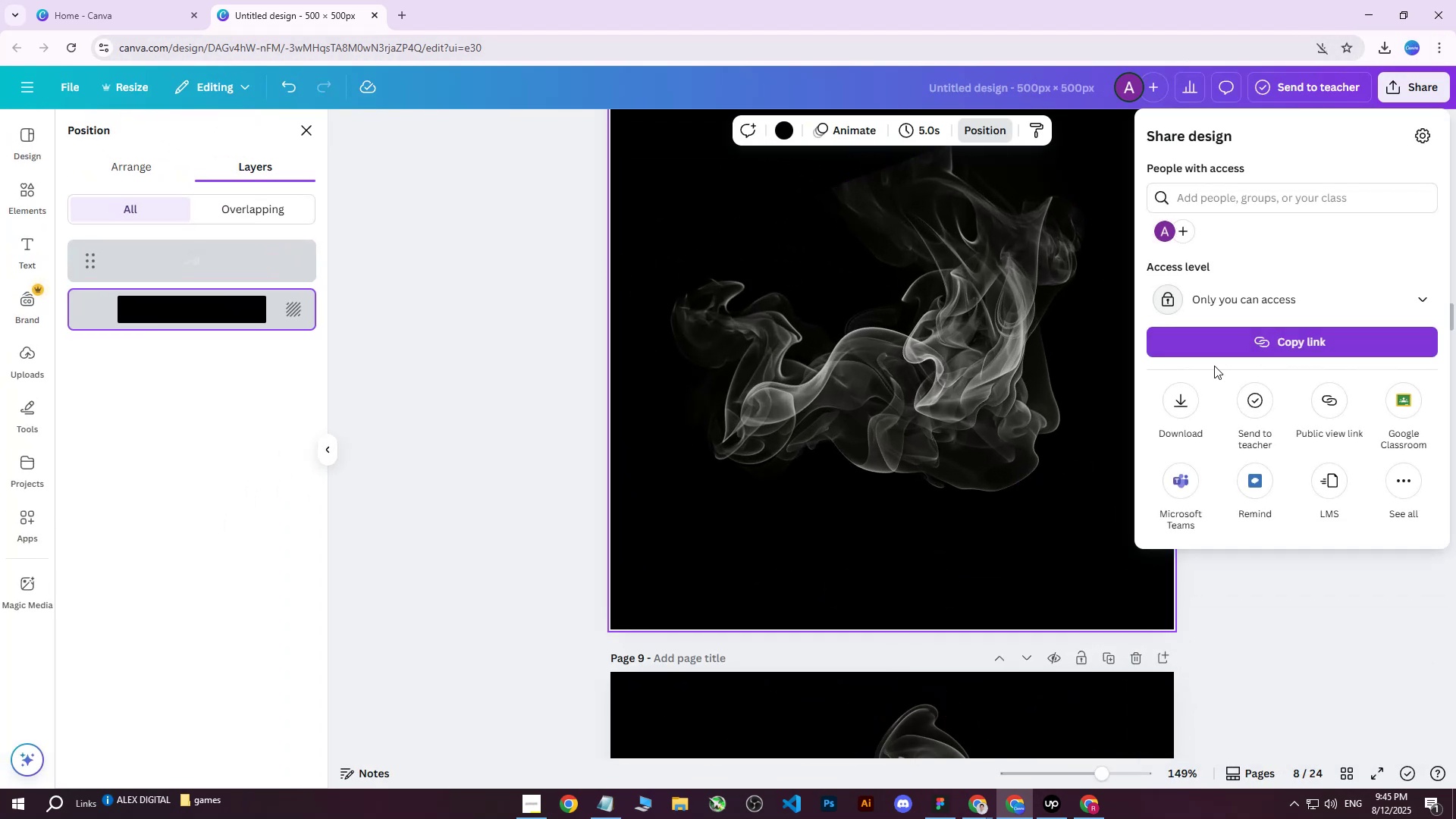 
left_click([1190, 397])
 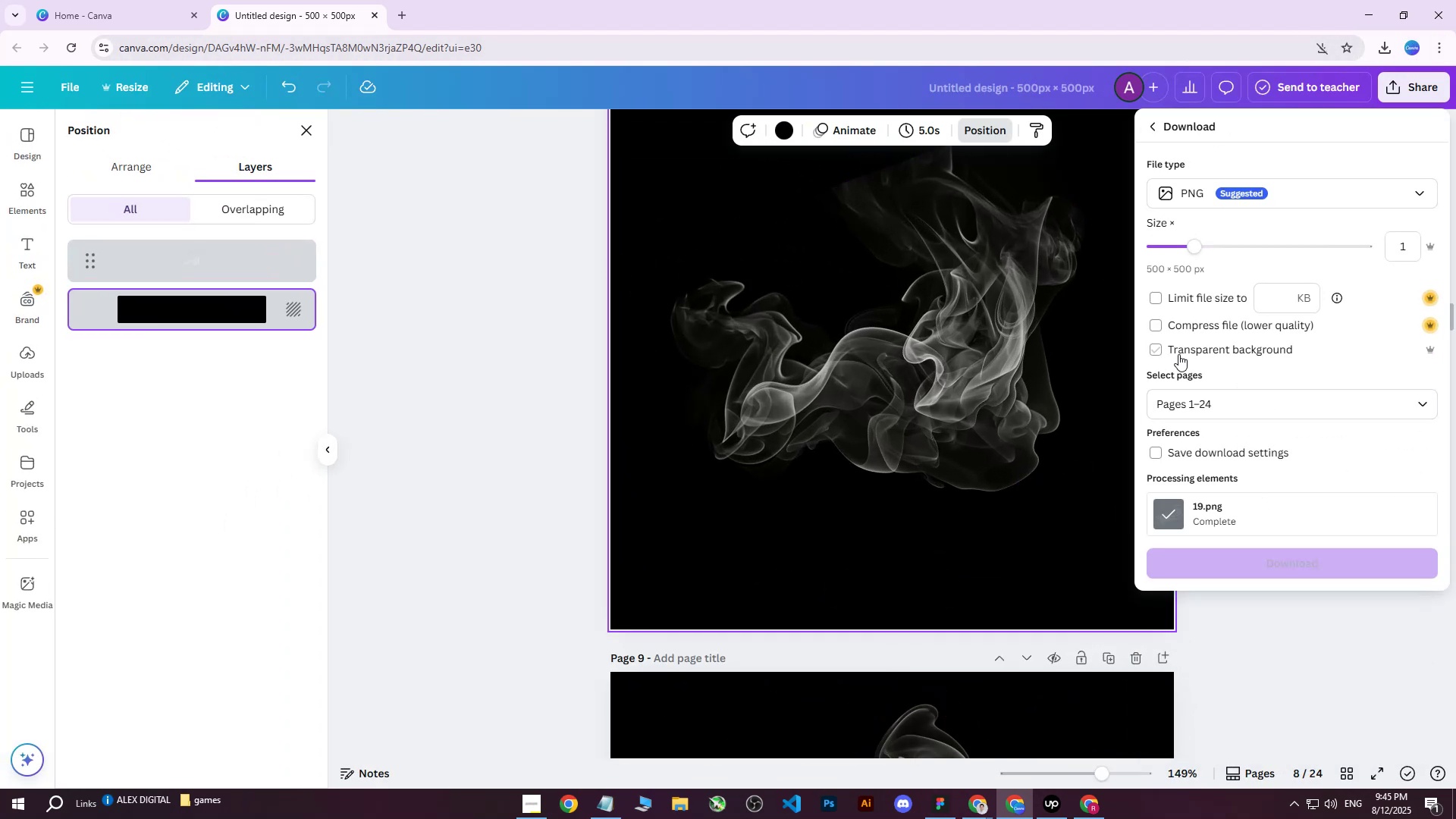 
left_click([1176, 352])
 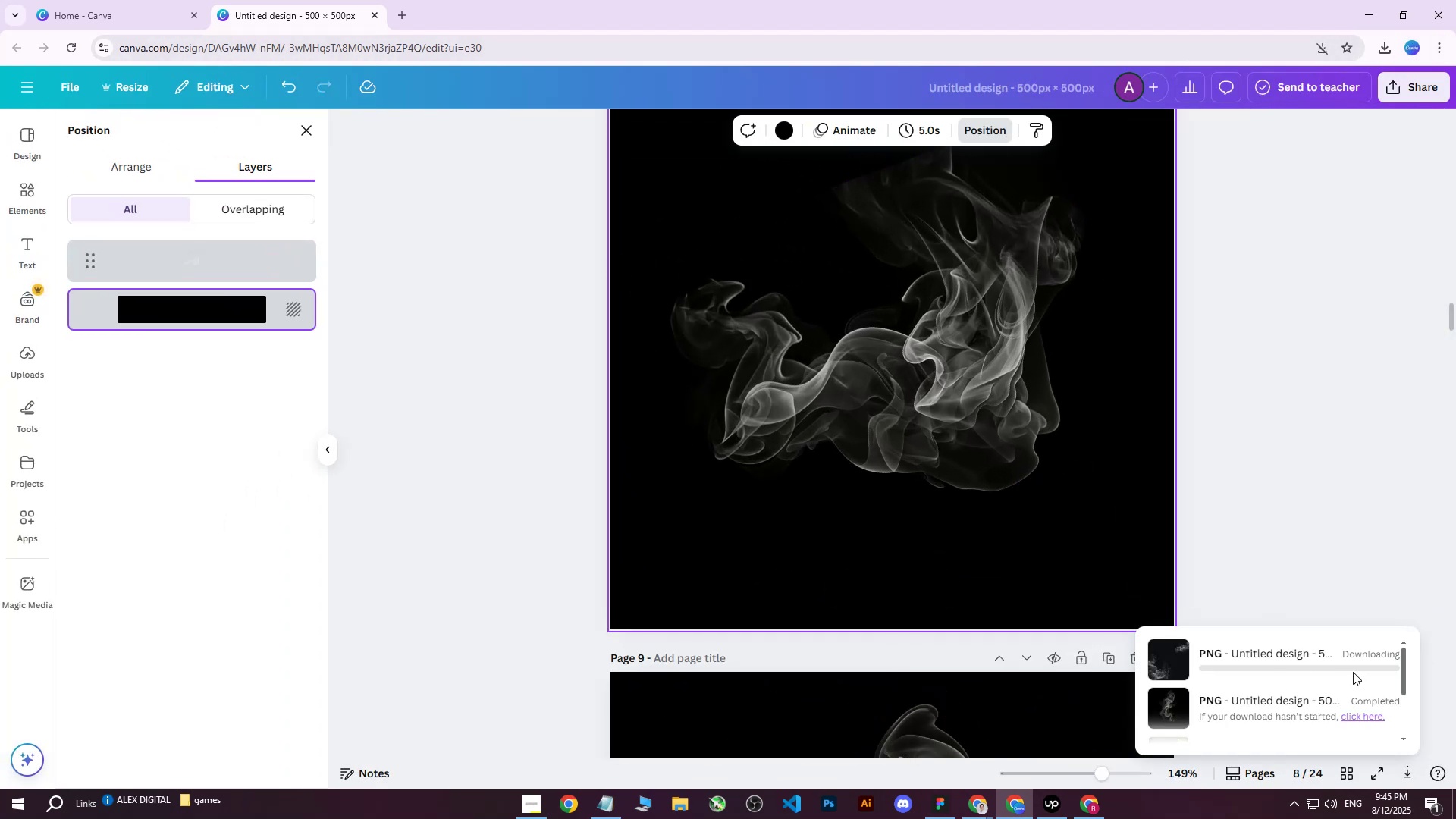 
left_click([1359, 711])
 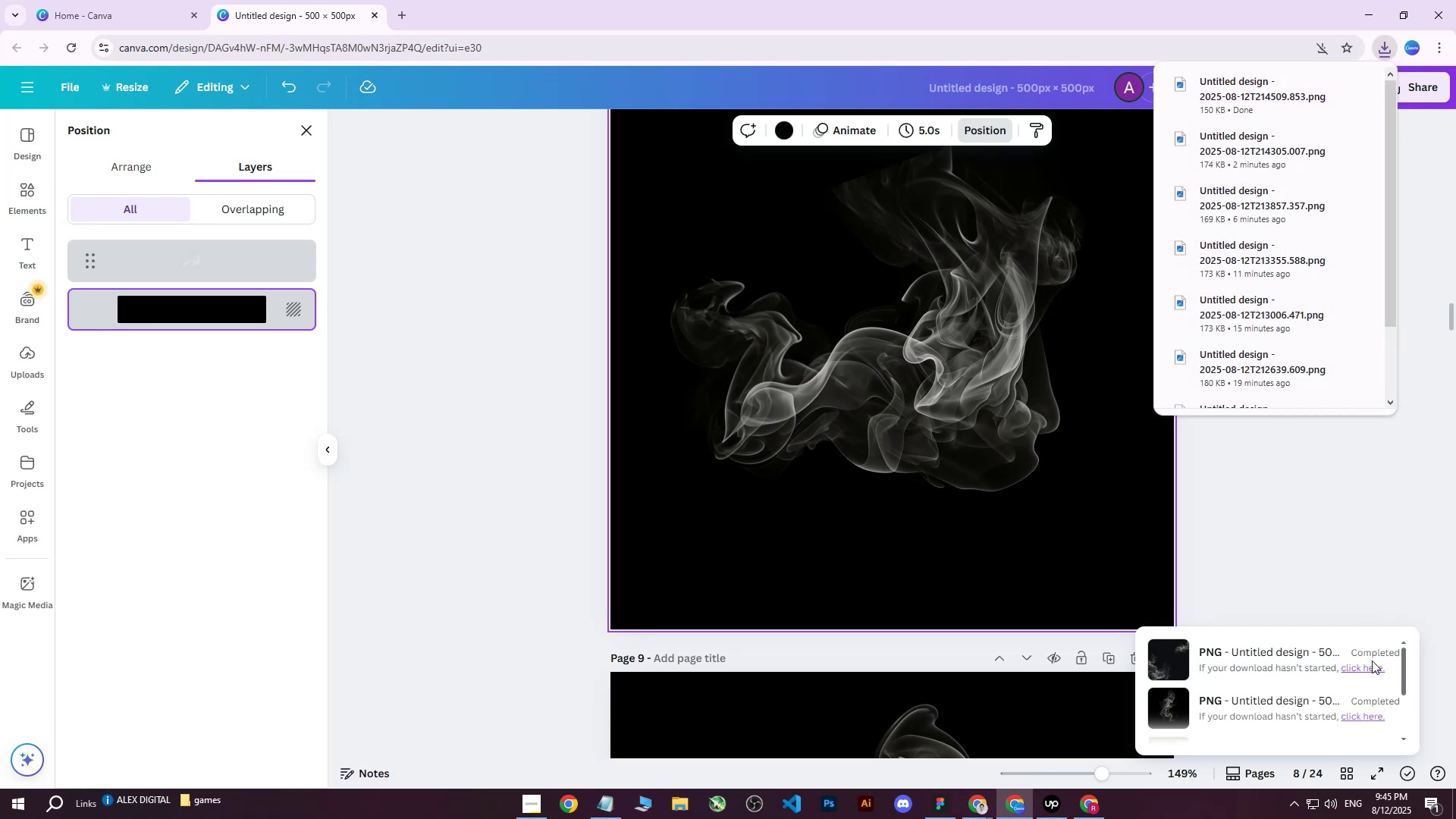 
wait(6.08)
 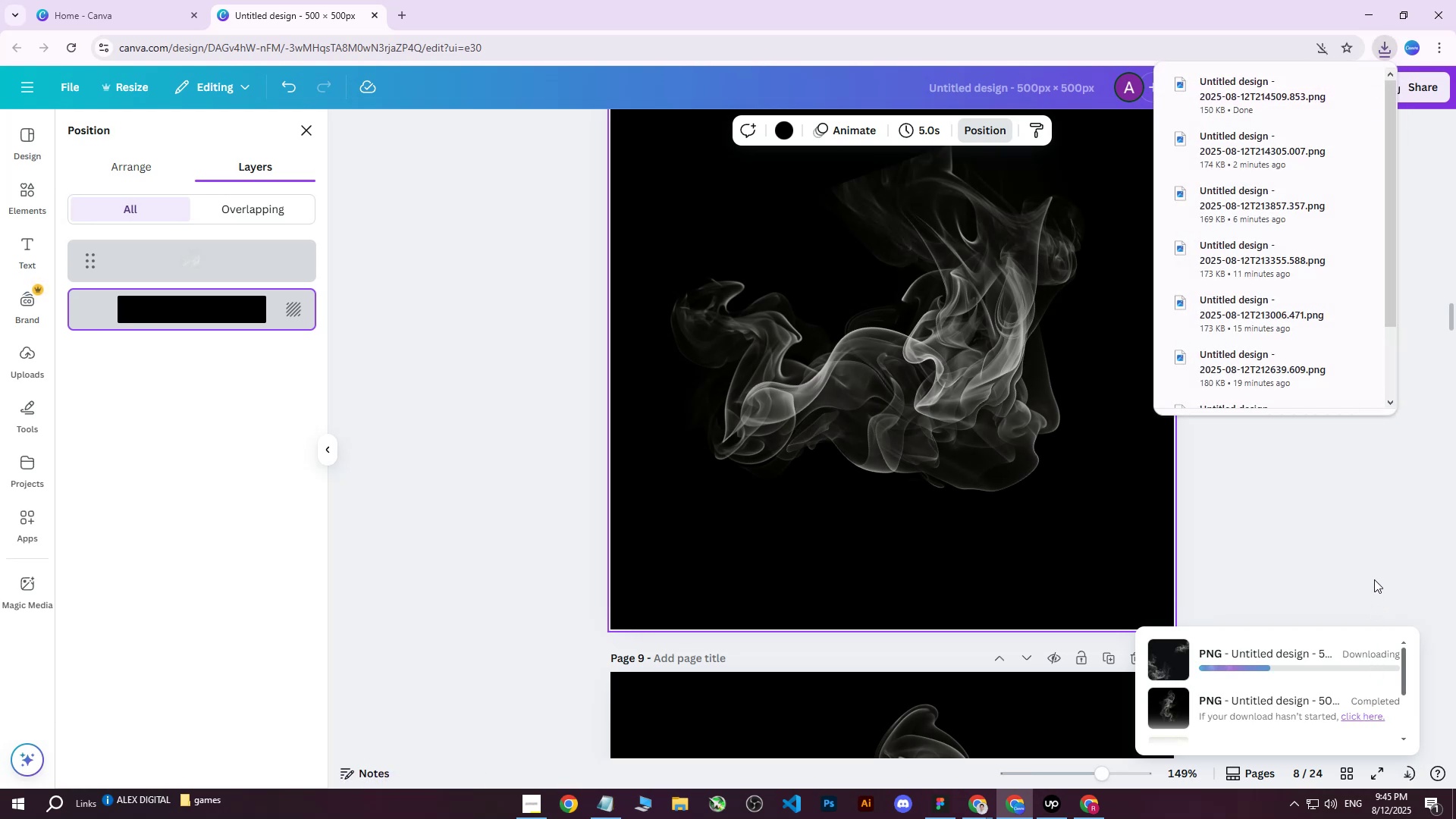 
left_click([935, 805])
 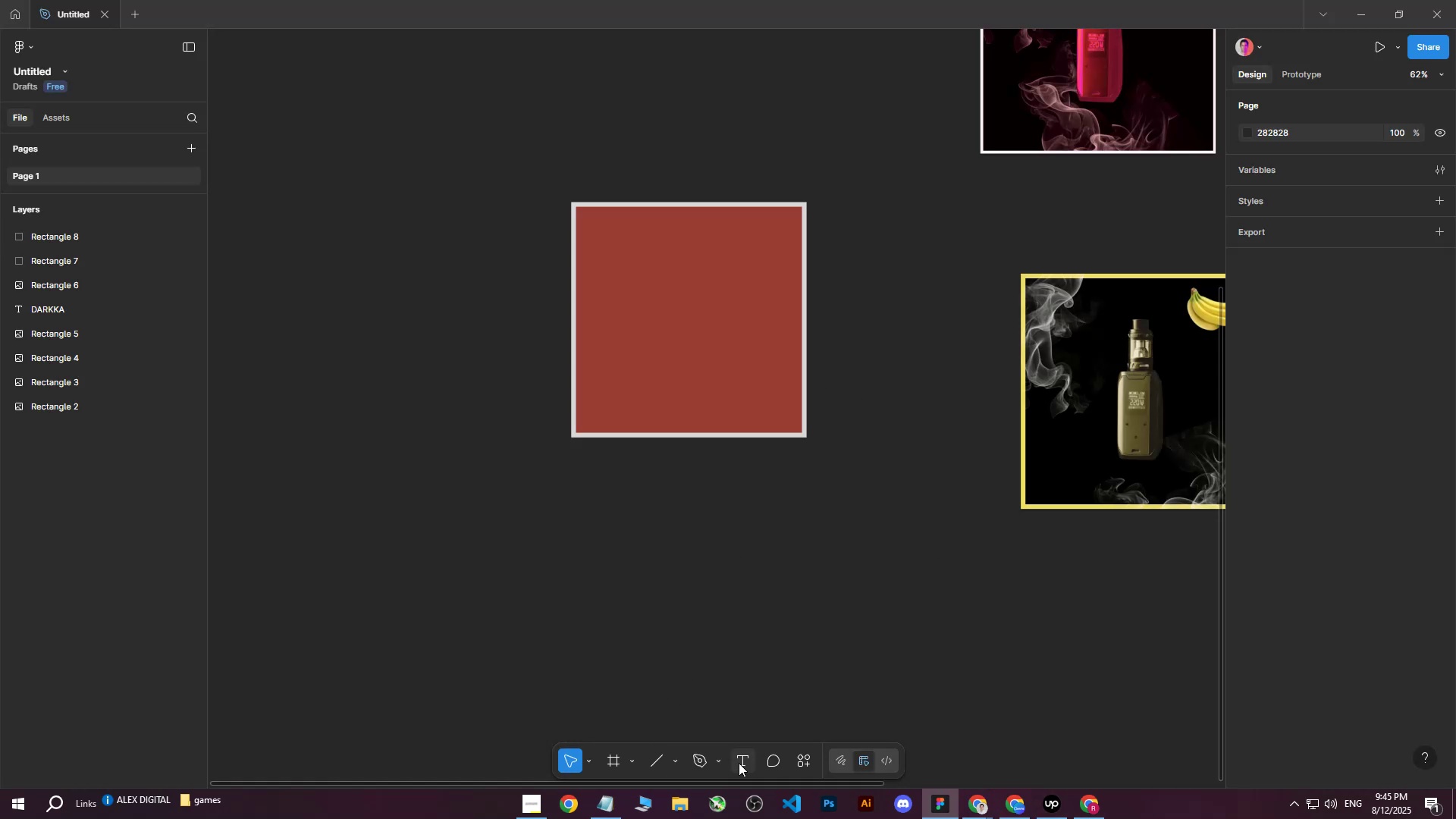 
left_click([674, 761])
 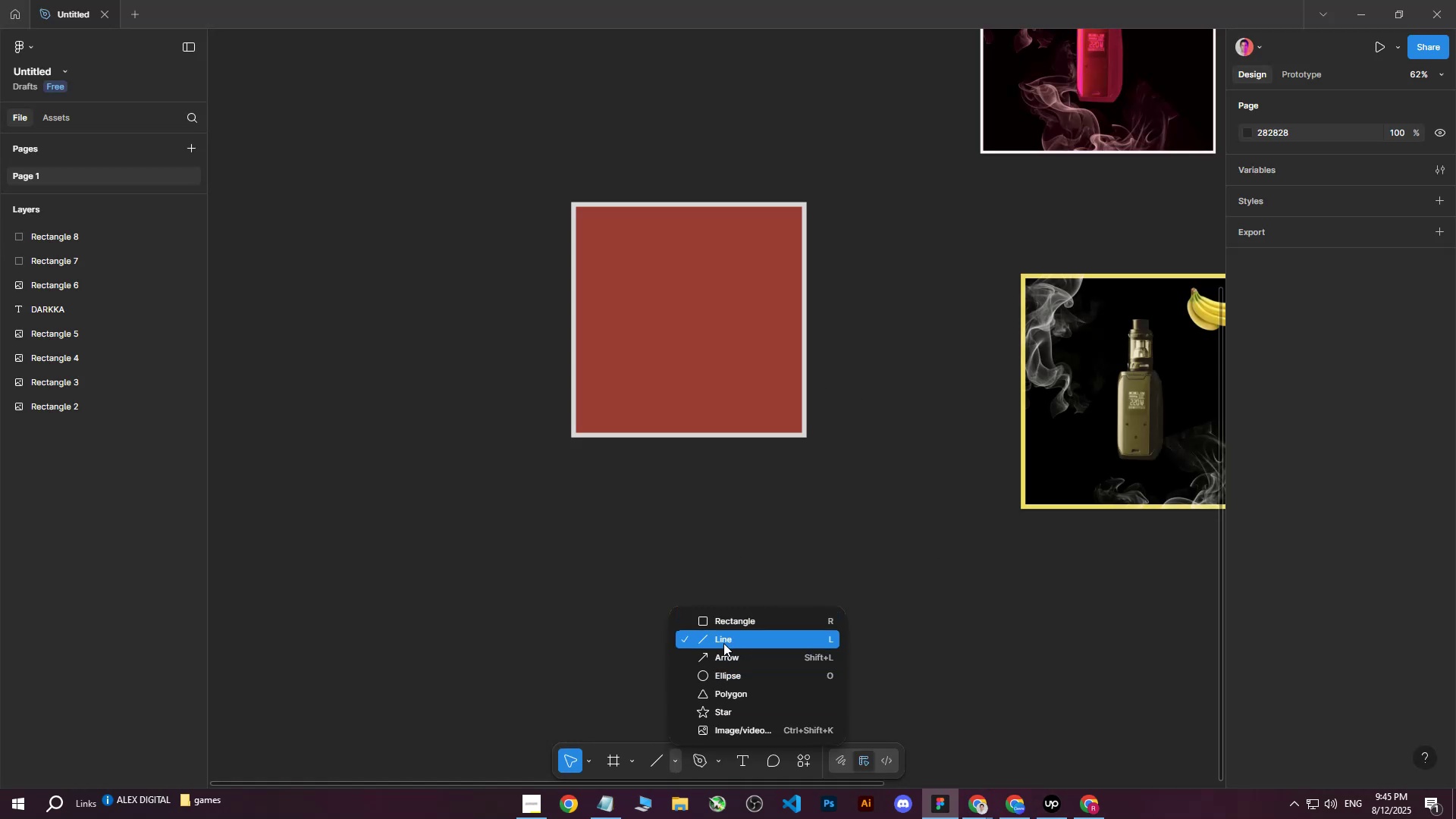 
left_click([722, 627])
 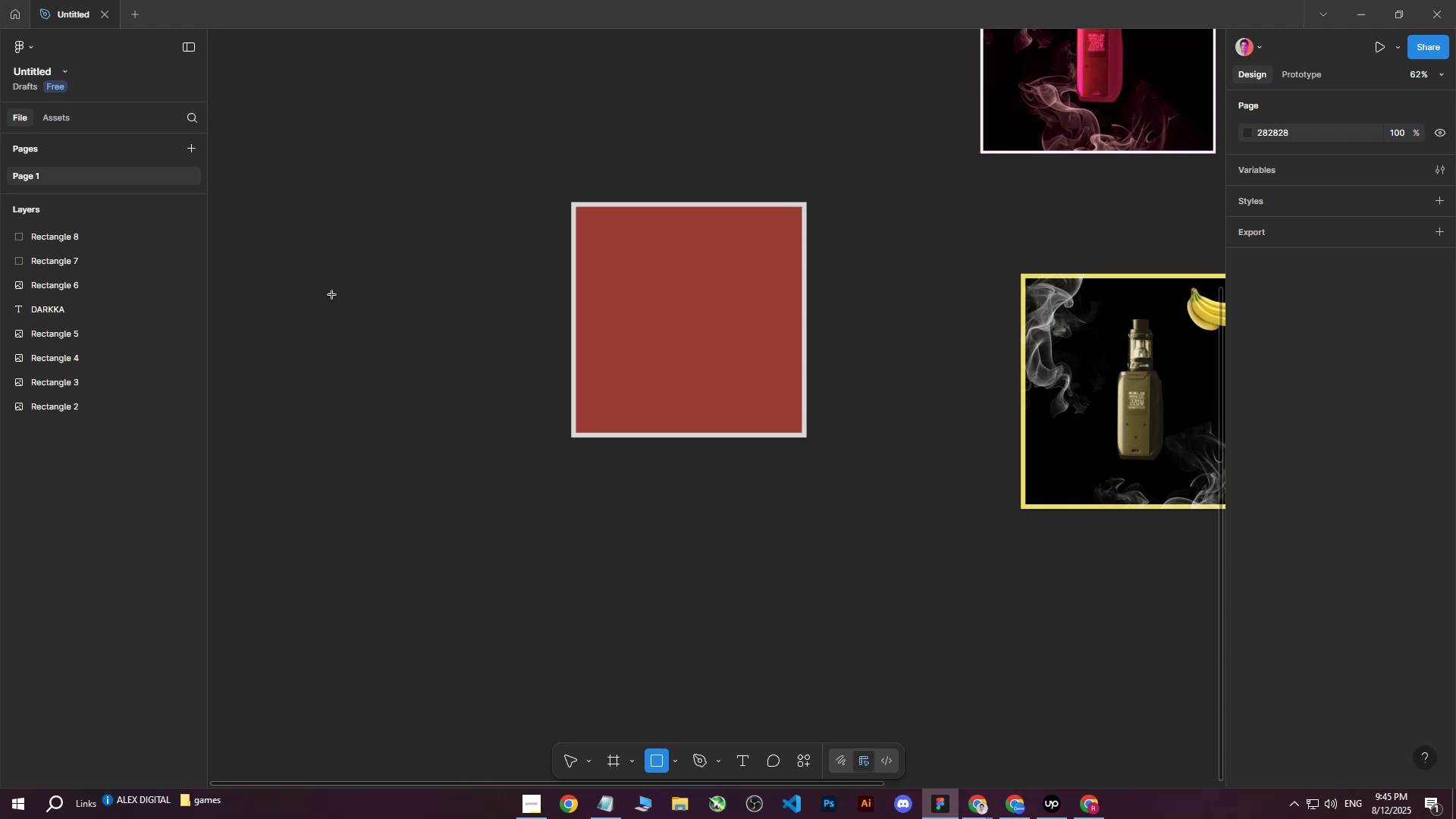 
left_click_drag(start_coordinate=[322, 265], to_coordinate=[447, 429])
 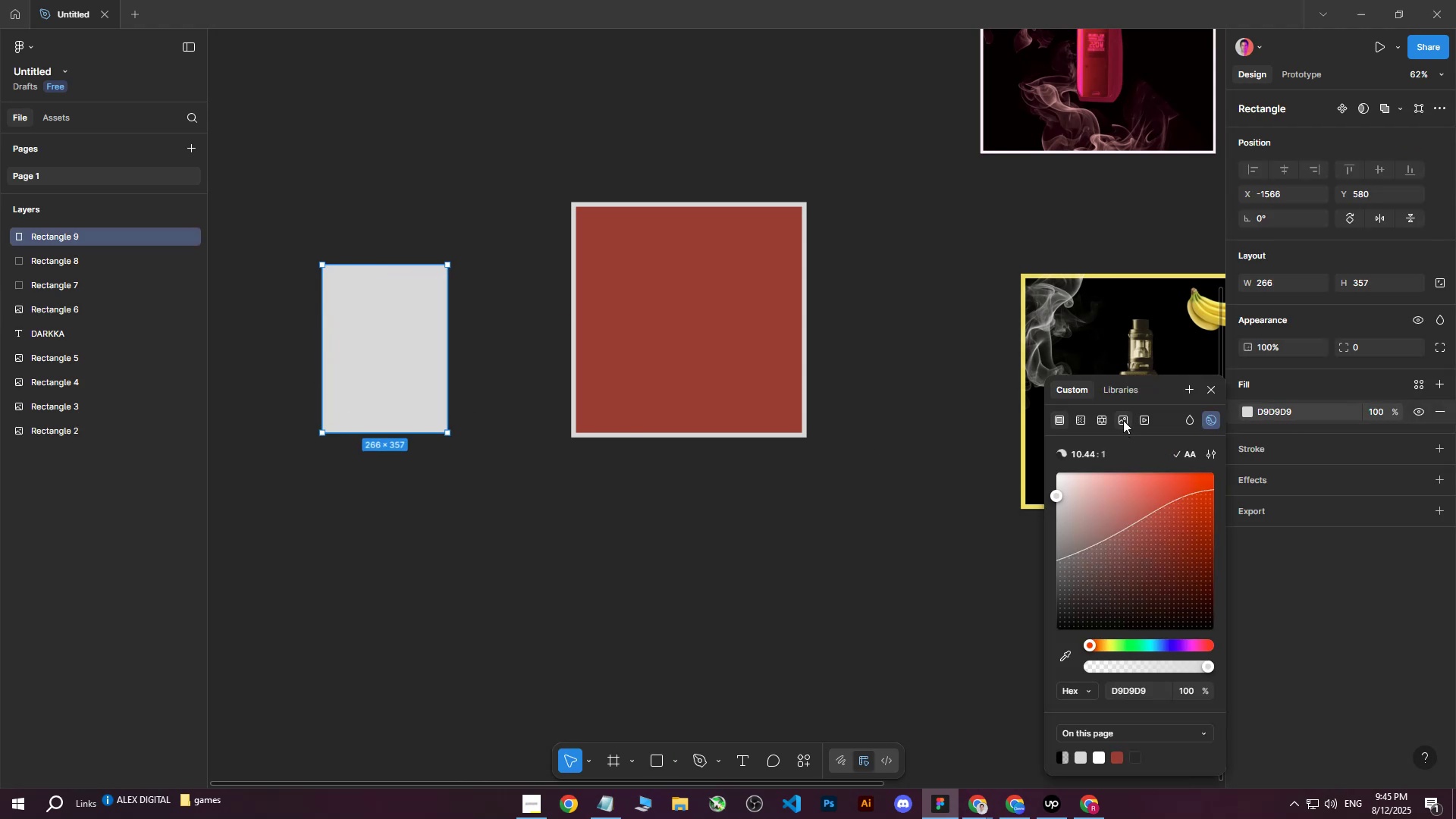 
double_click([1143, 513])
 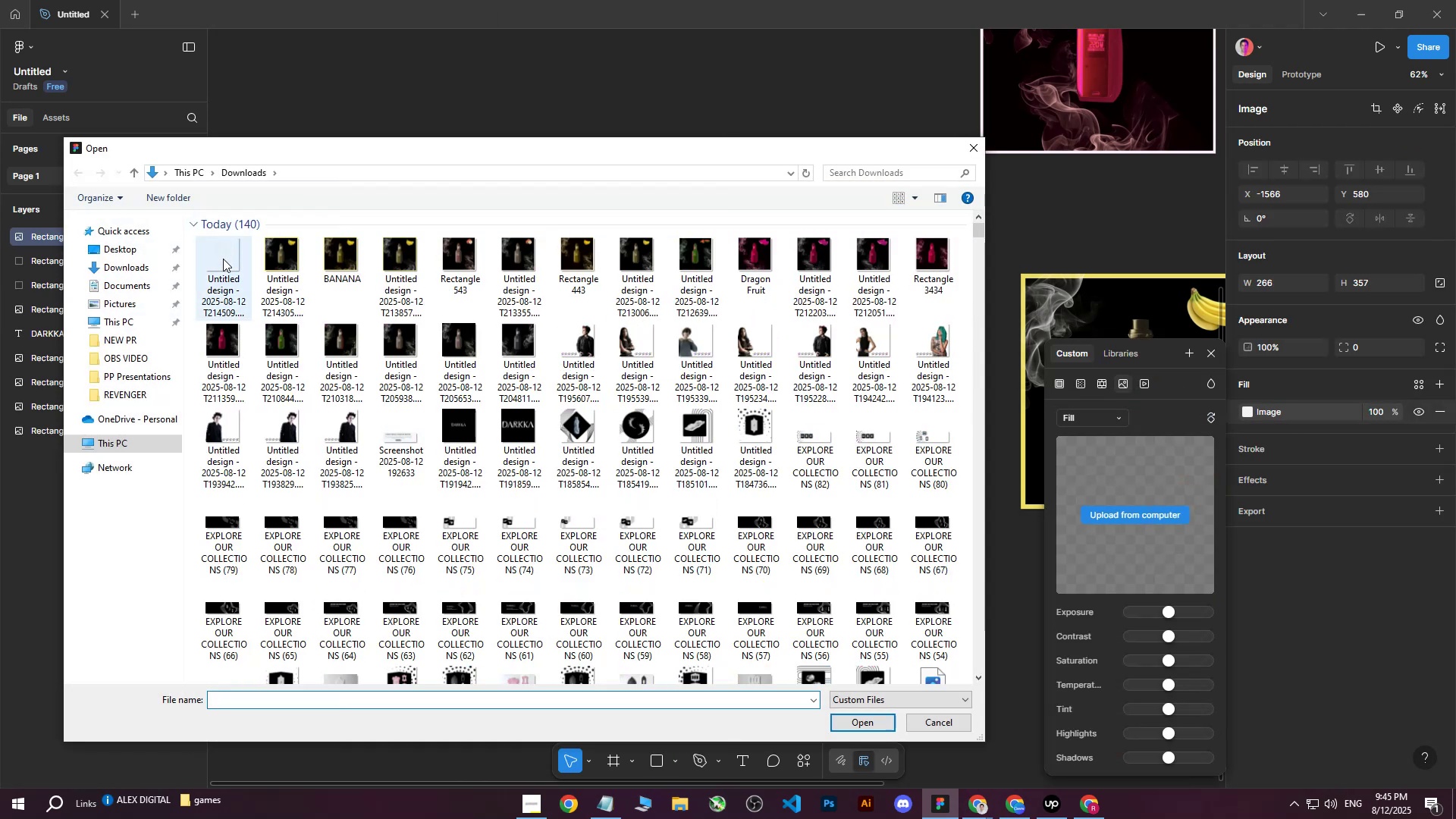 
left_click([226, 269])
 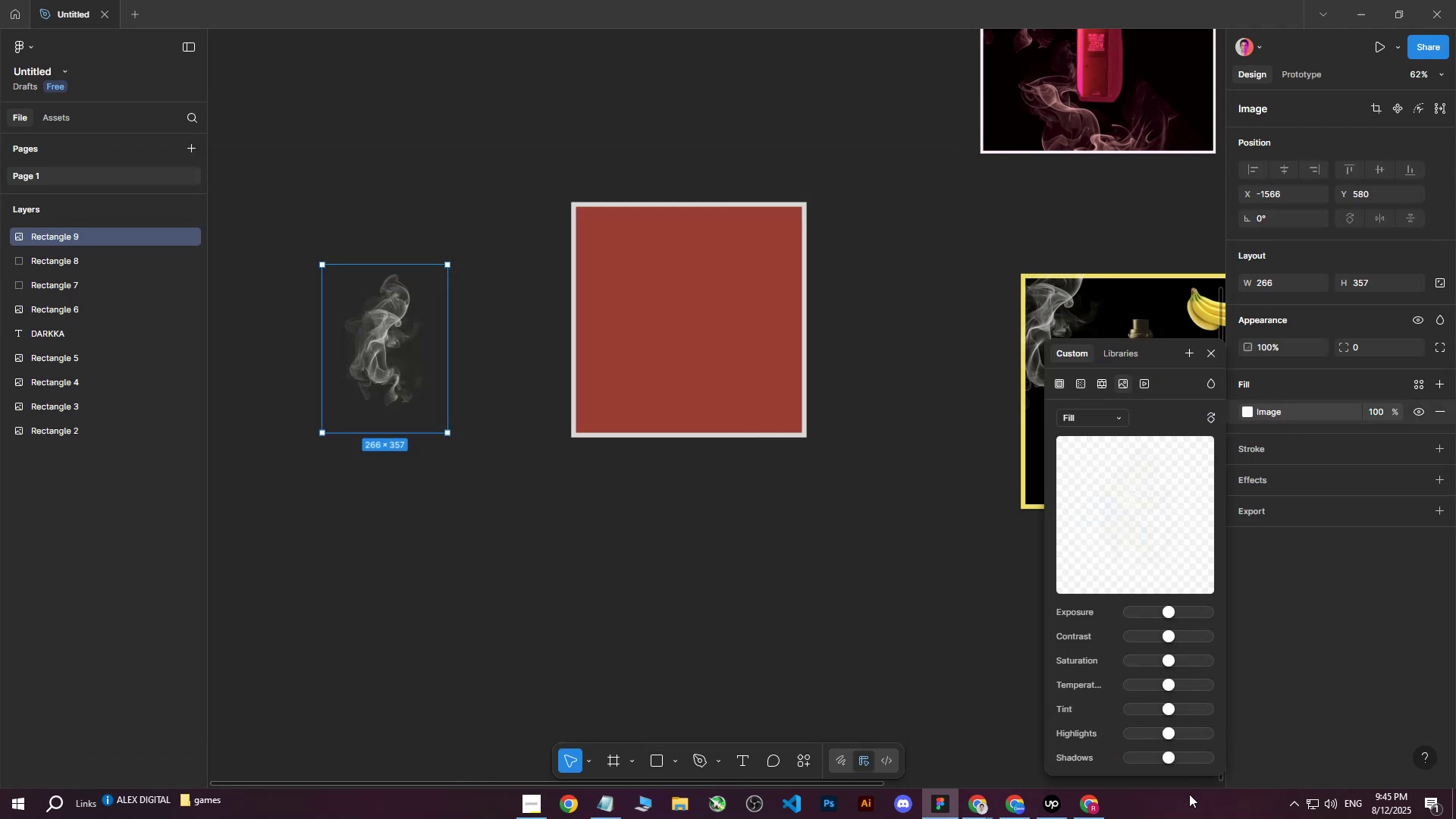 
left_click([1013, 809])
 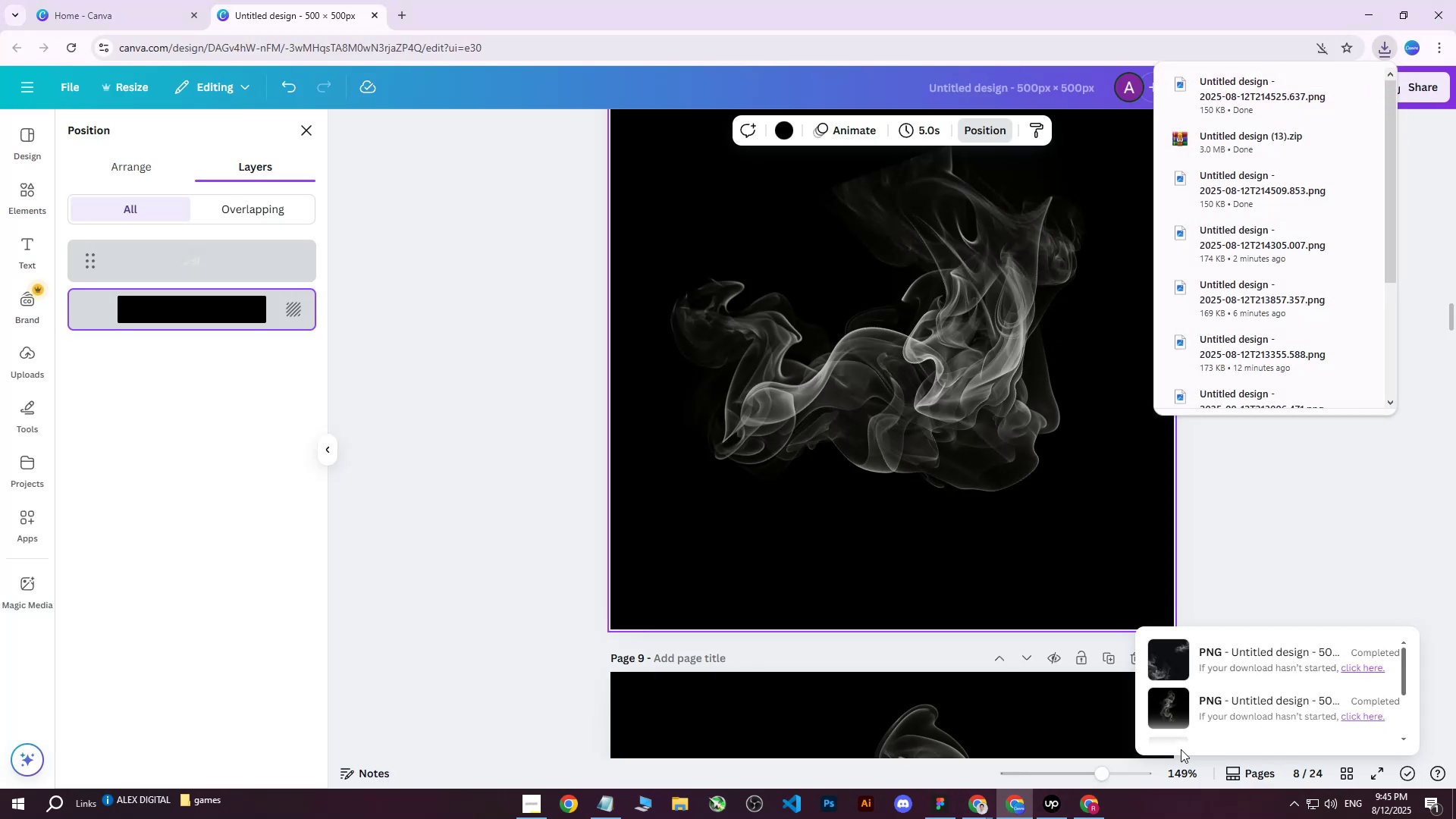 
left_click([1090, 803])
 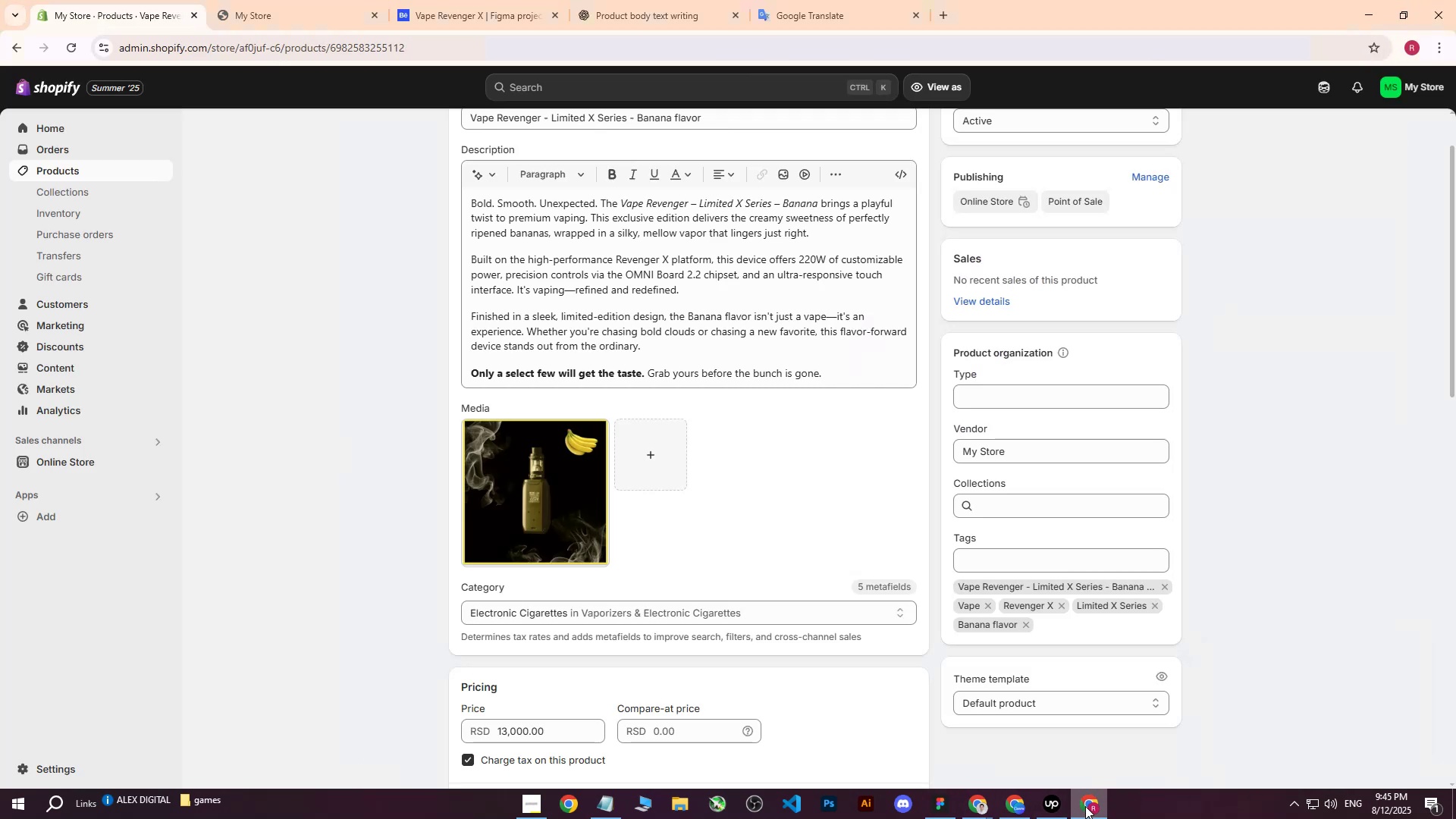 
left_click([1081, 807])
 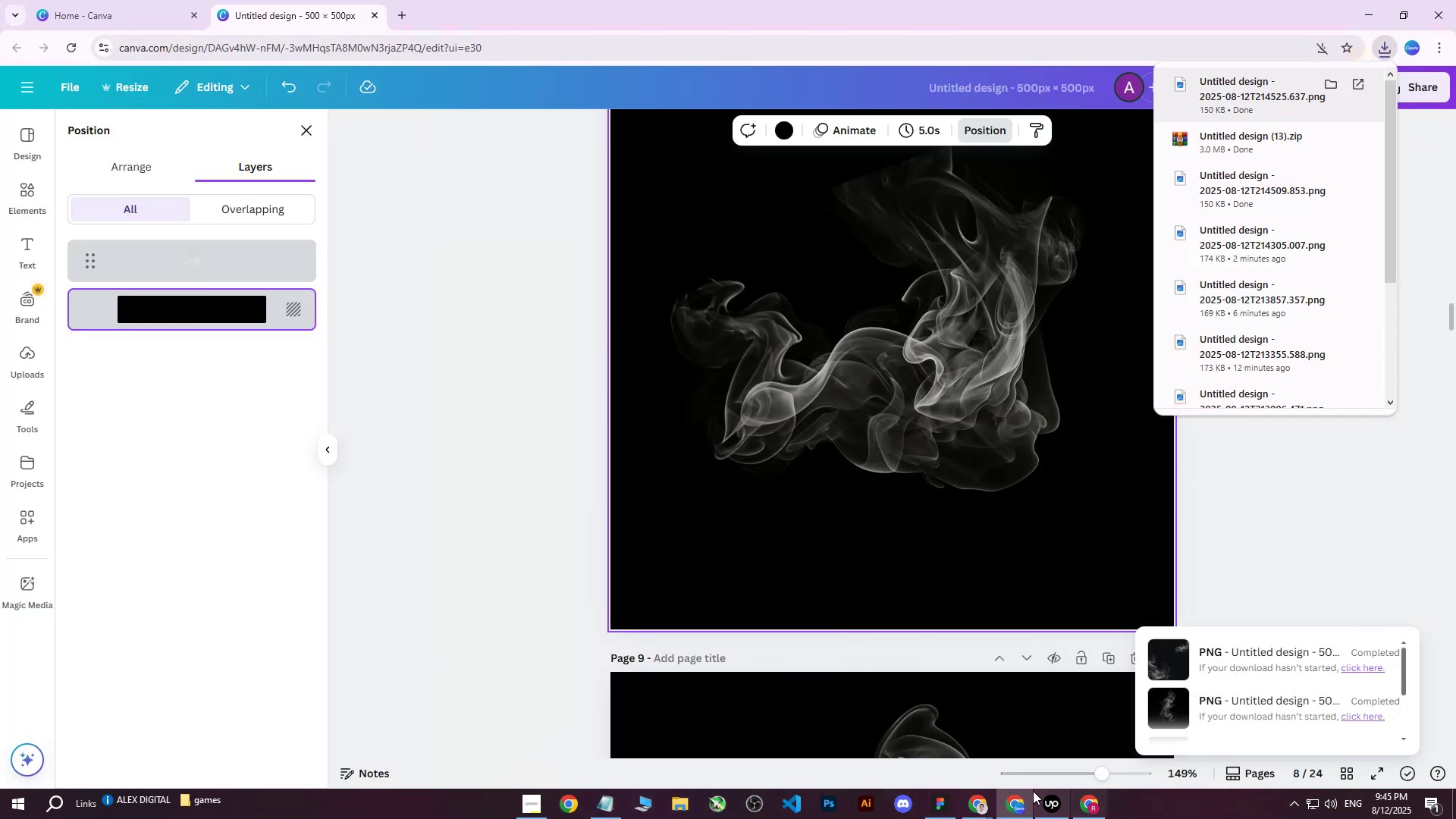 
left_click([933, 804])
 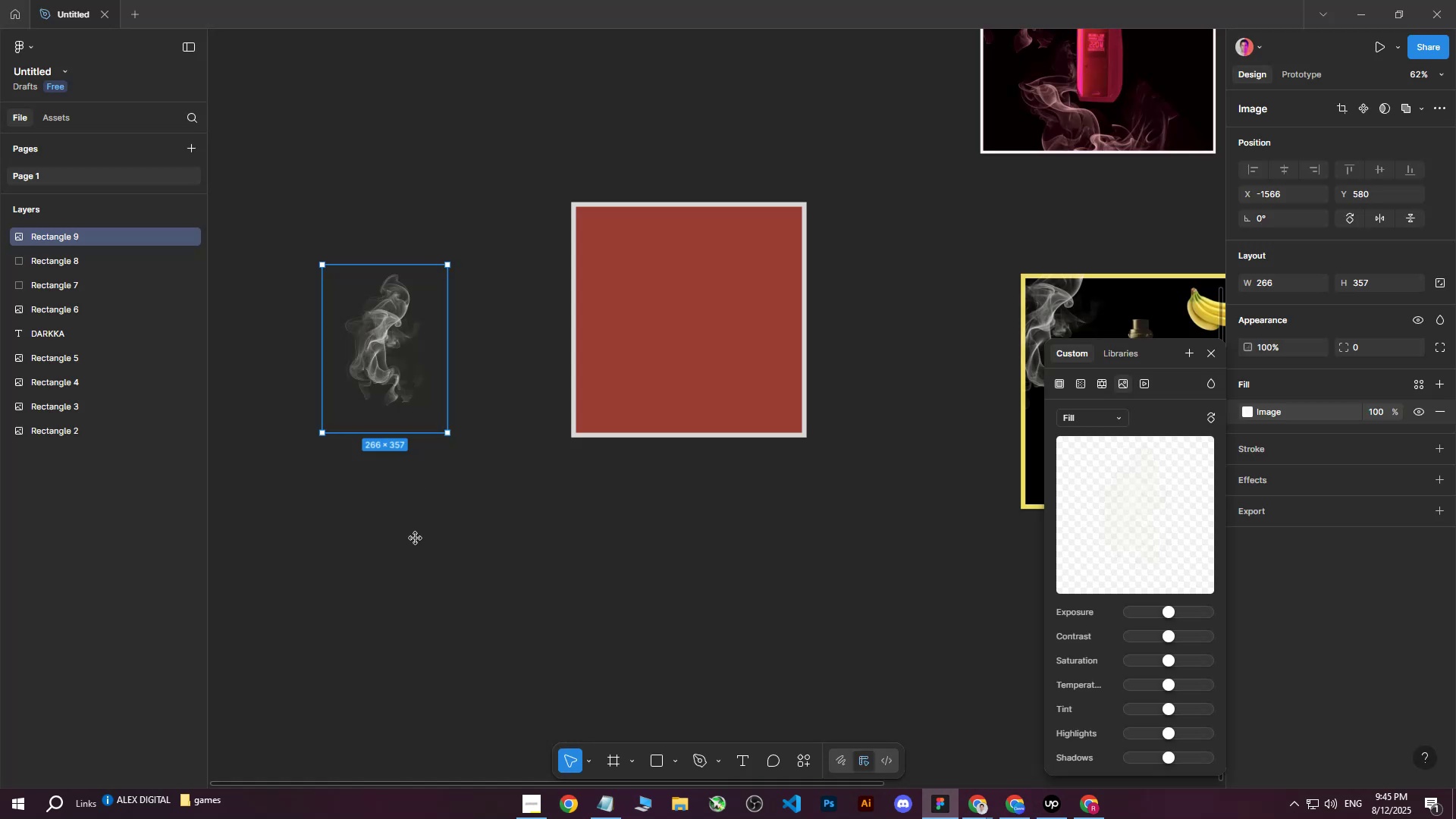 
double_click([399, 350])
 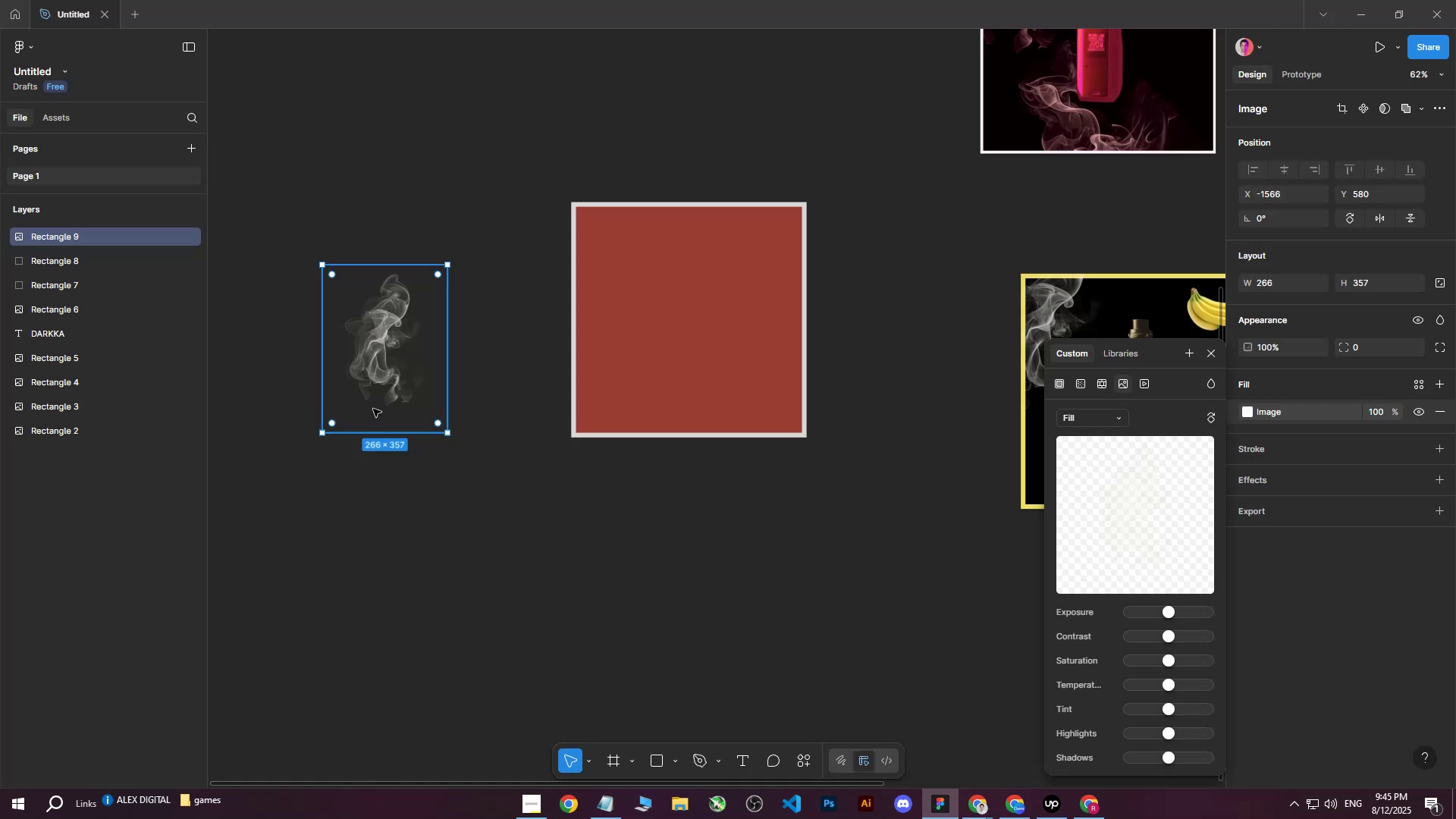 
hold_key(key=ControlLeft, duration=1.5)
scroll: coordinate [515, 457], scroll_direction: up, amount: 4.0
 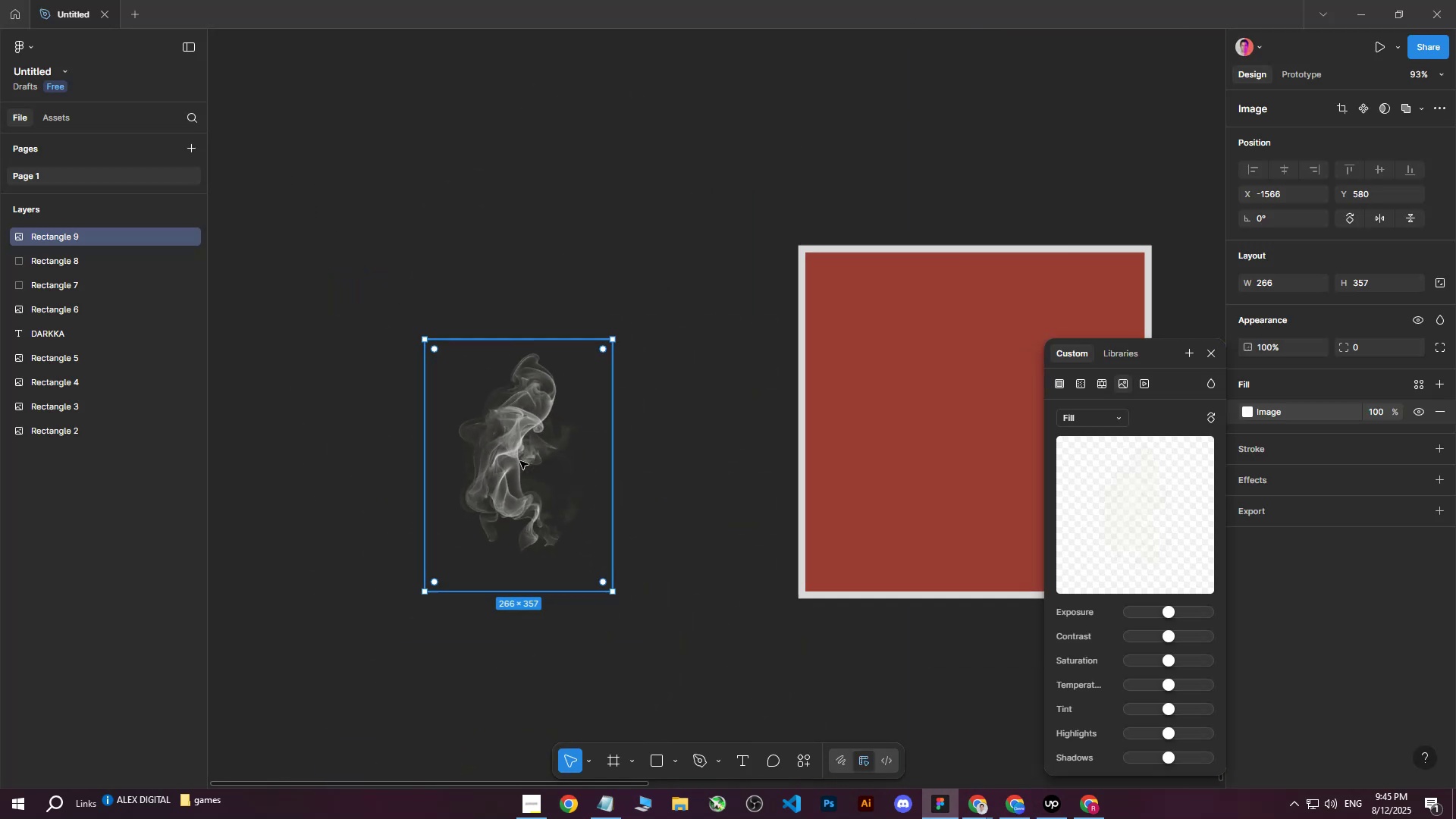 
key(Control+ControlLeft)
 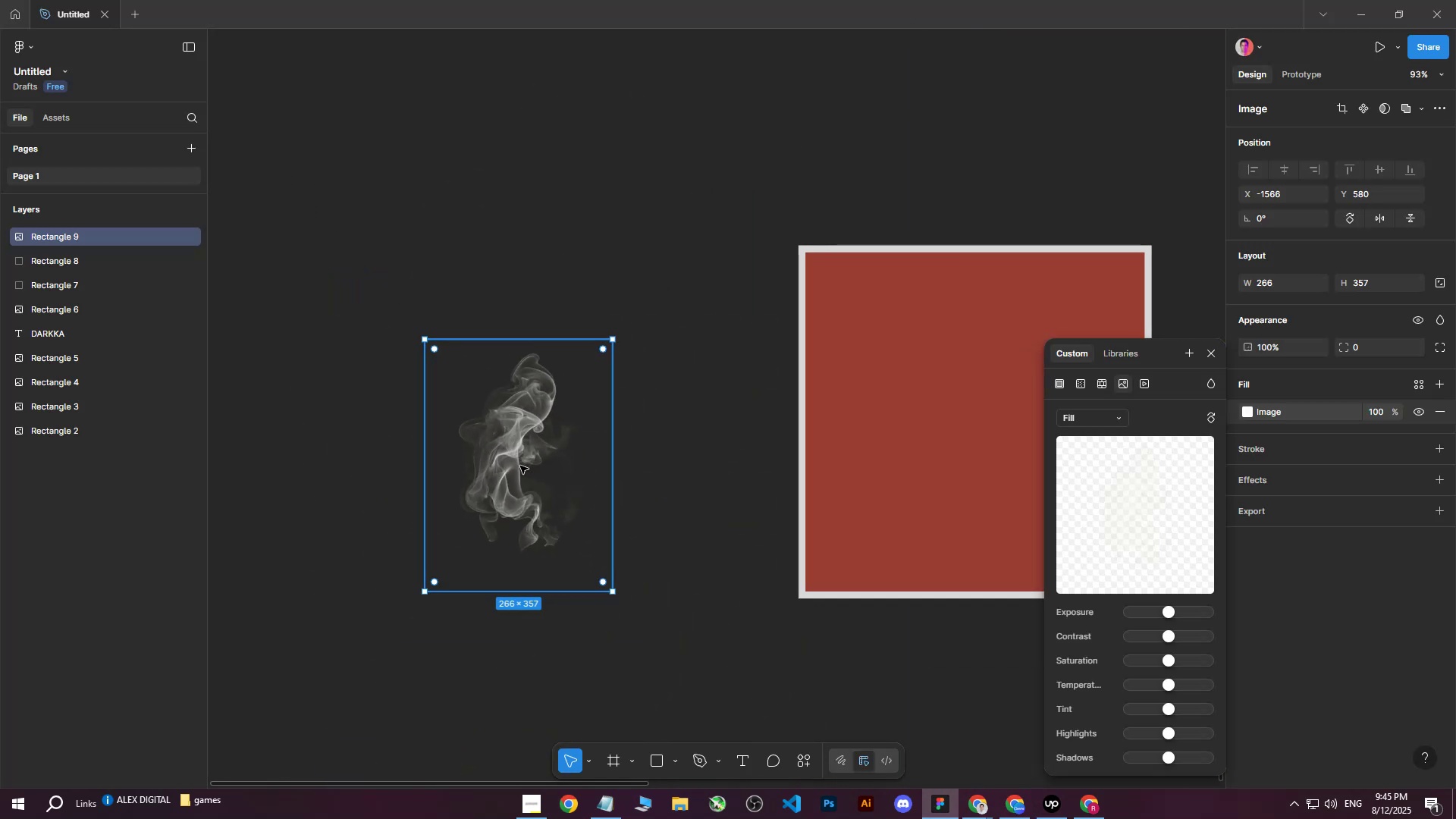 
key(Control+ControlLeft)
 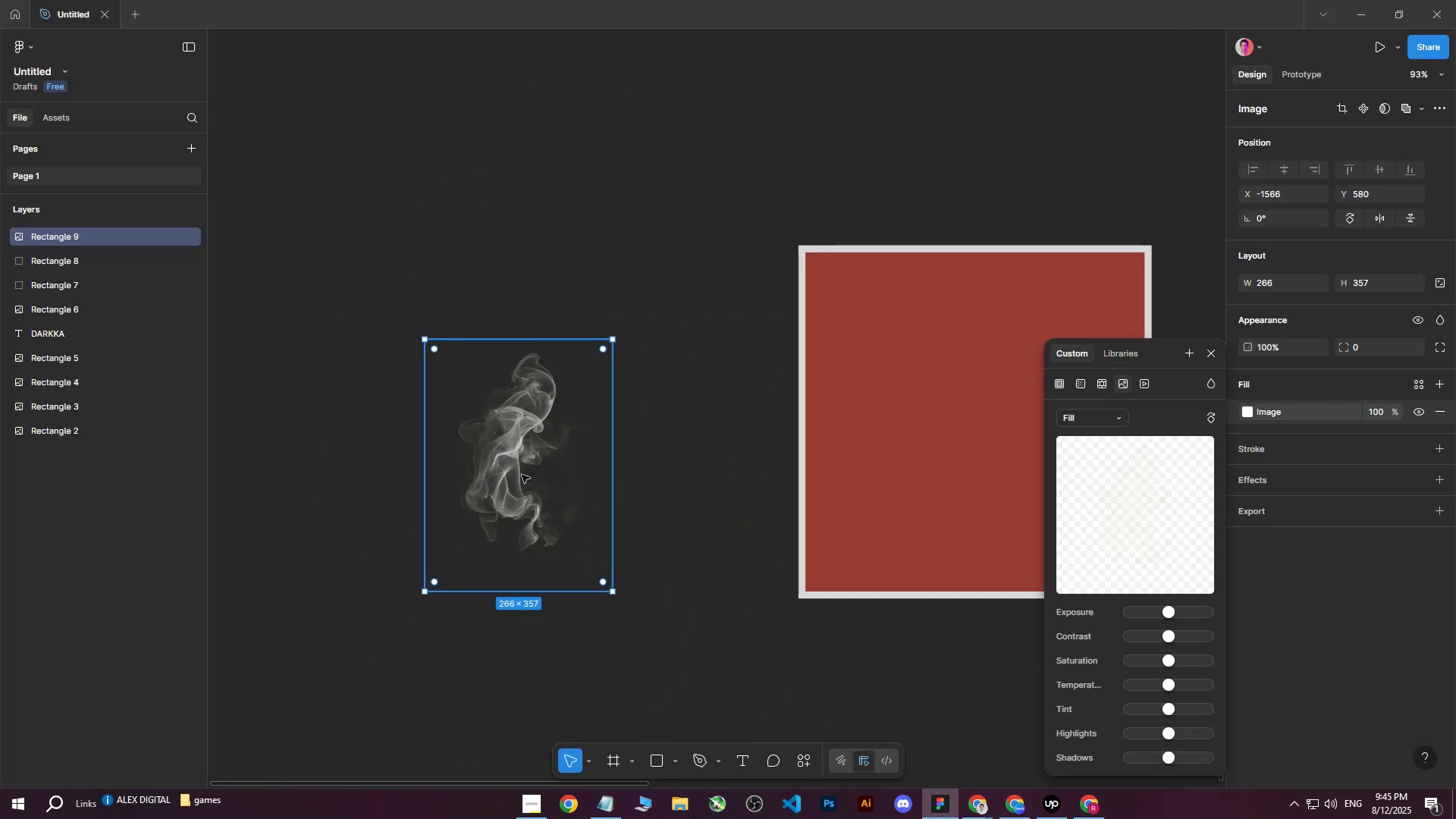 
key(Control+ControlLeft)
 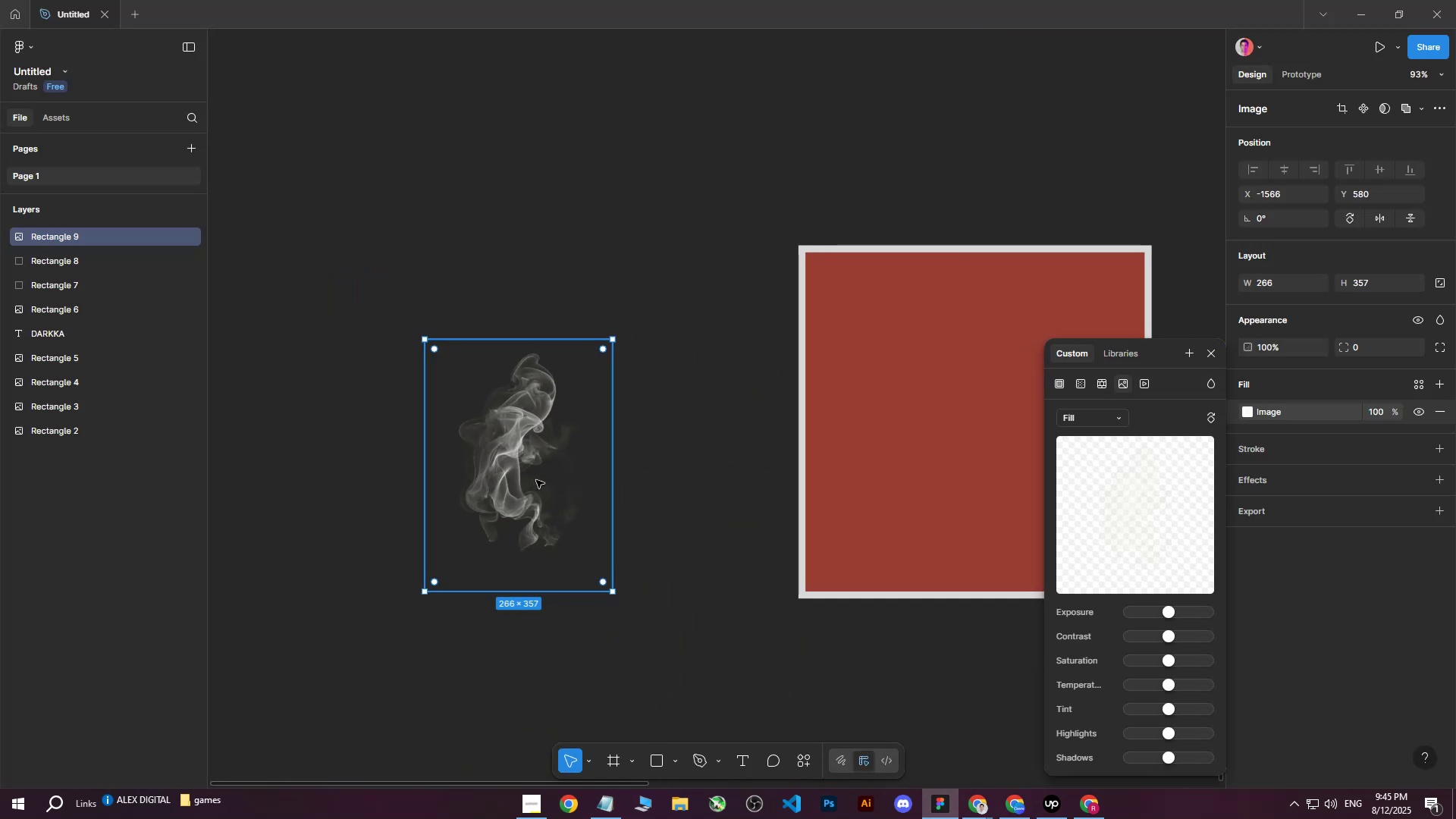 
key(Control+D)
 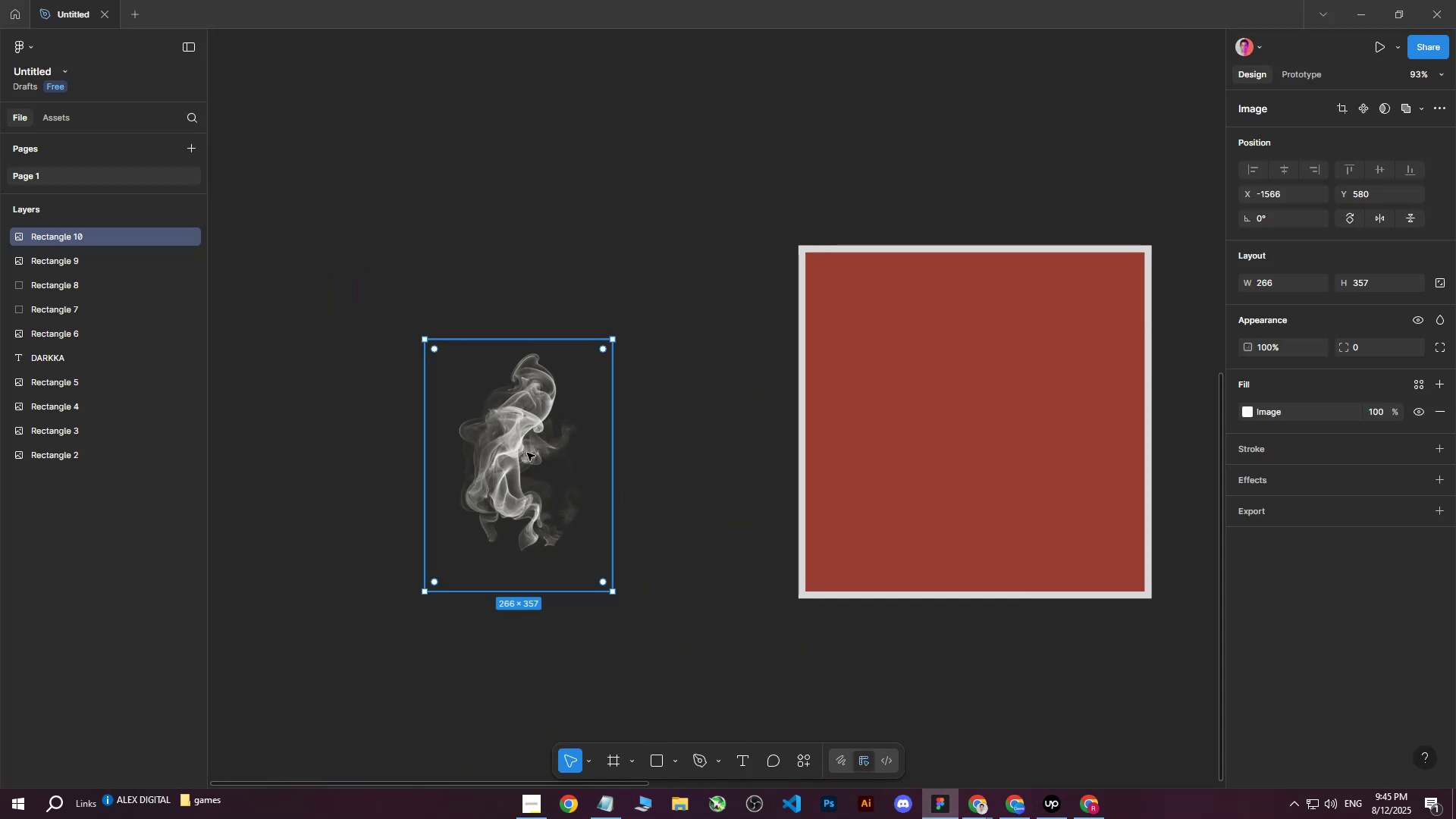 
left_click_drag(start_coordinate=[527, 453], to_coordinate=[693, 525])
 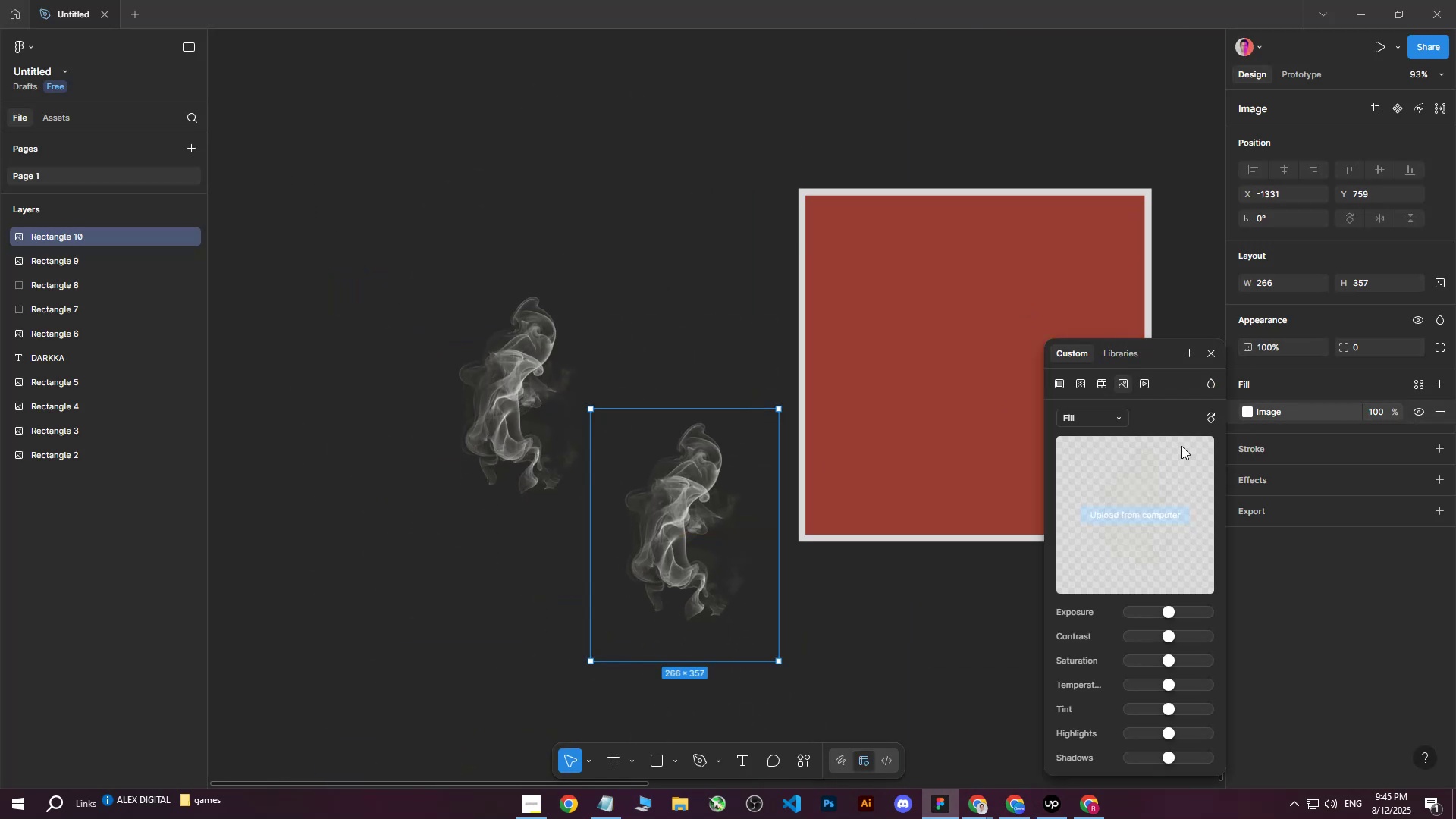 
left_click([1121, 513])
 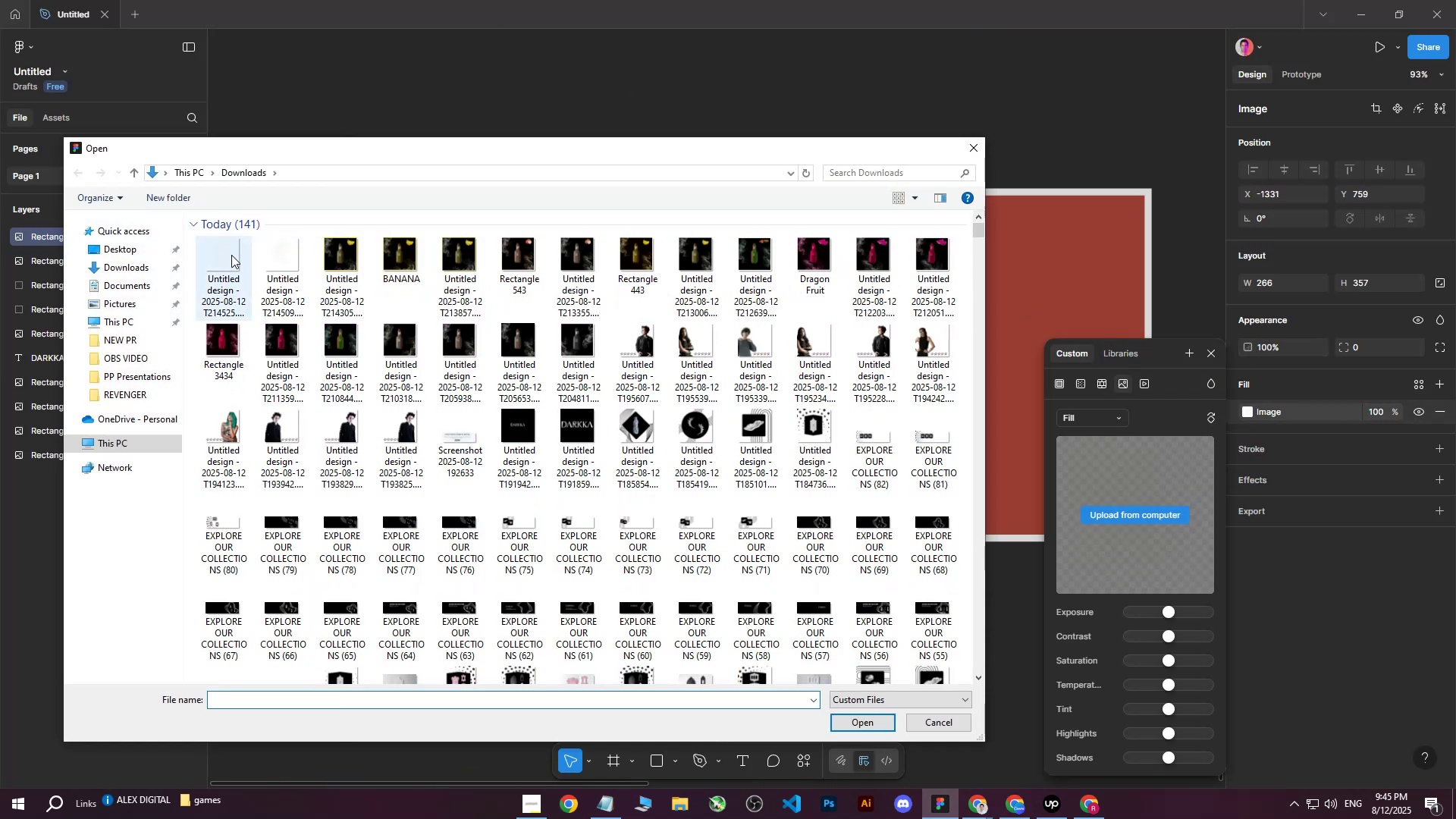 
left_click([225, 259])
 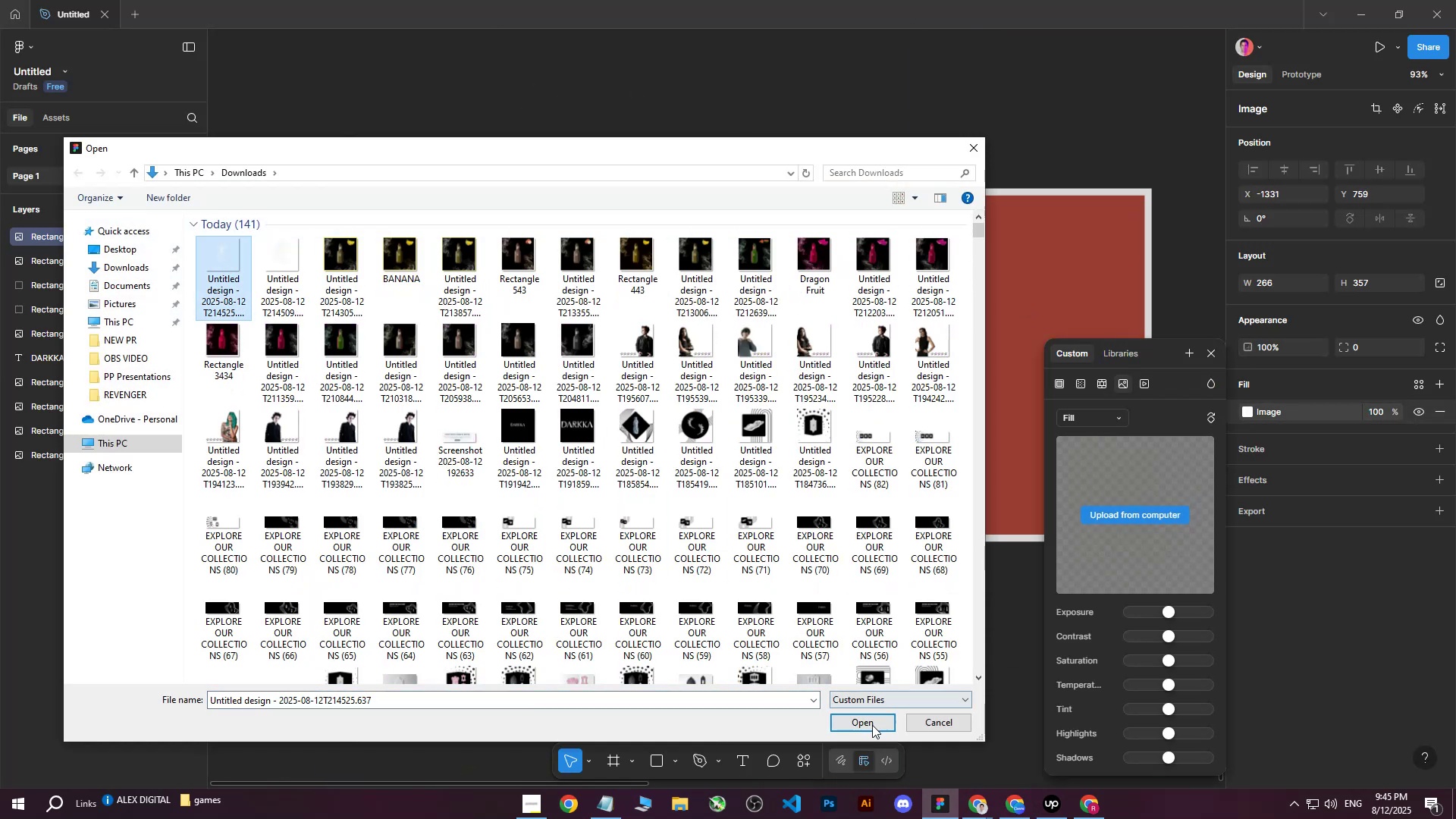 
left_click([870, 729])
 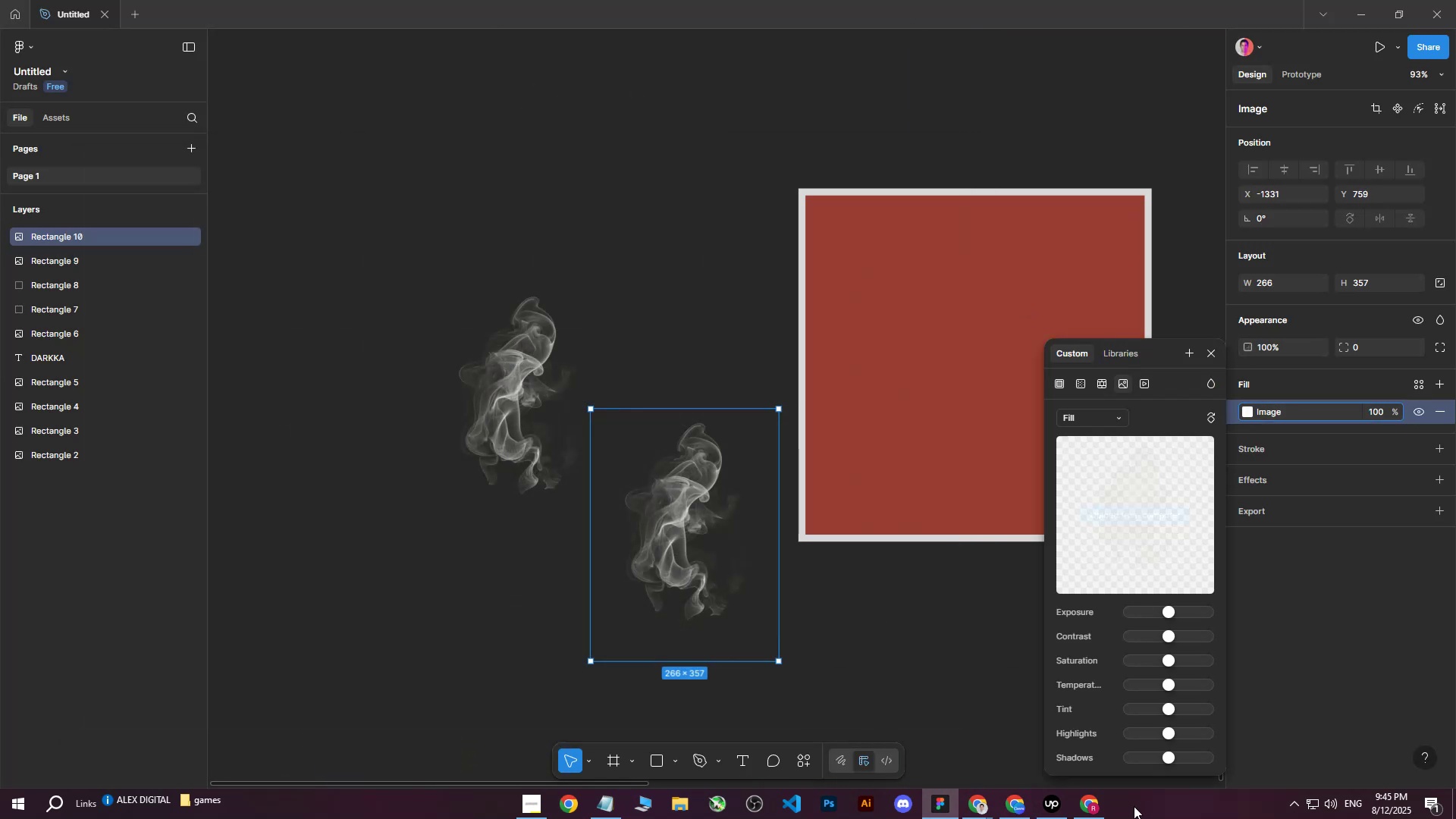 
left_click([1018, 805])
 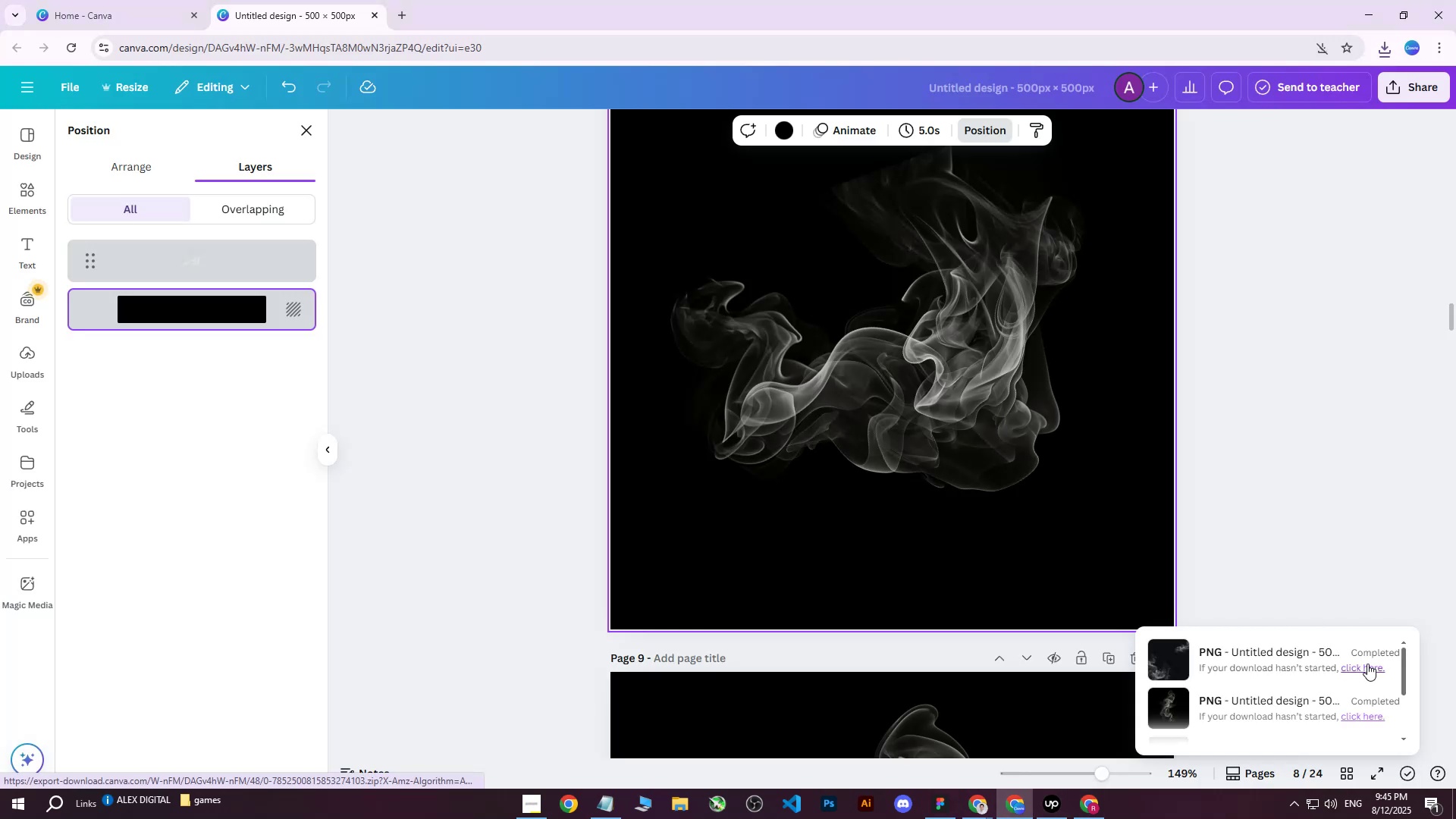 
left_click([1367, 664])
 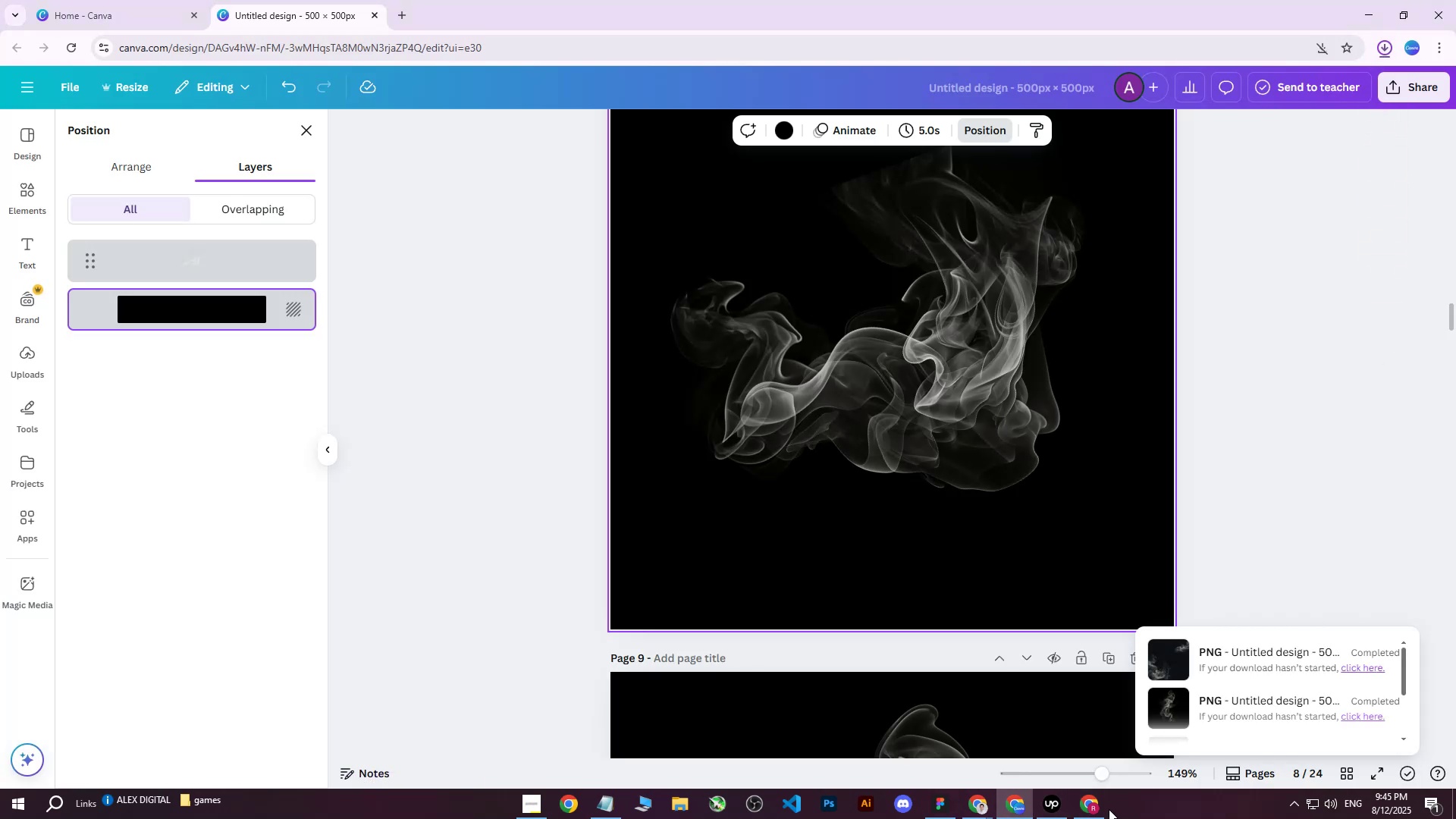 
left_click([1084, 814])
 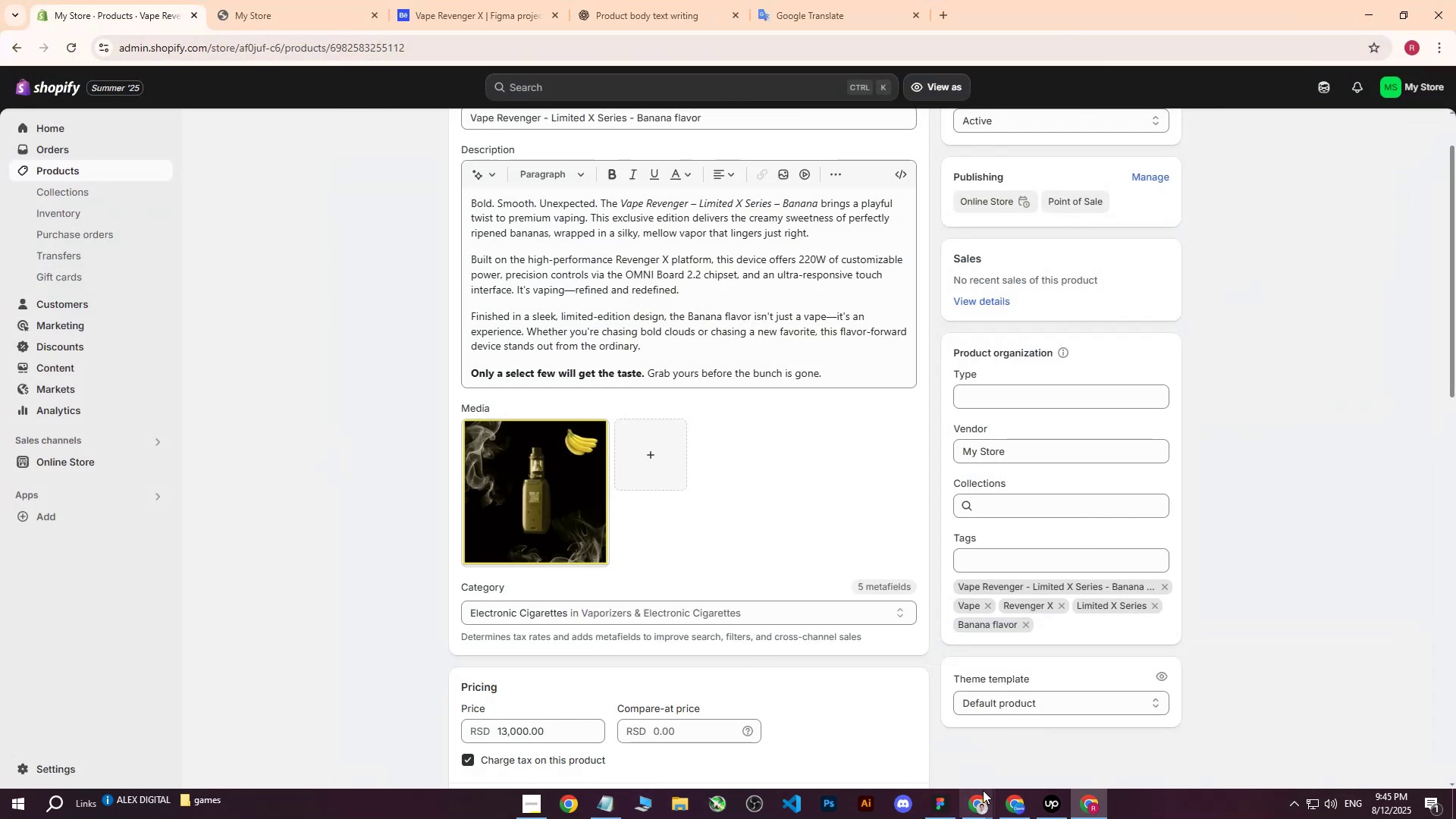 
left_click([940, 808])
 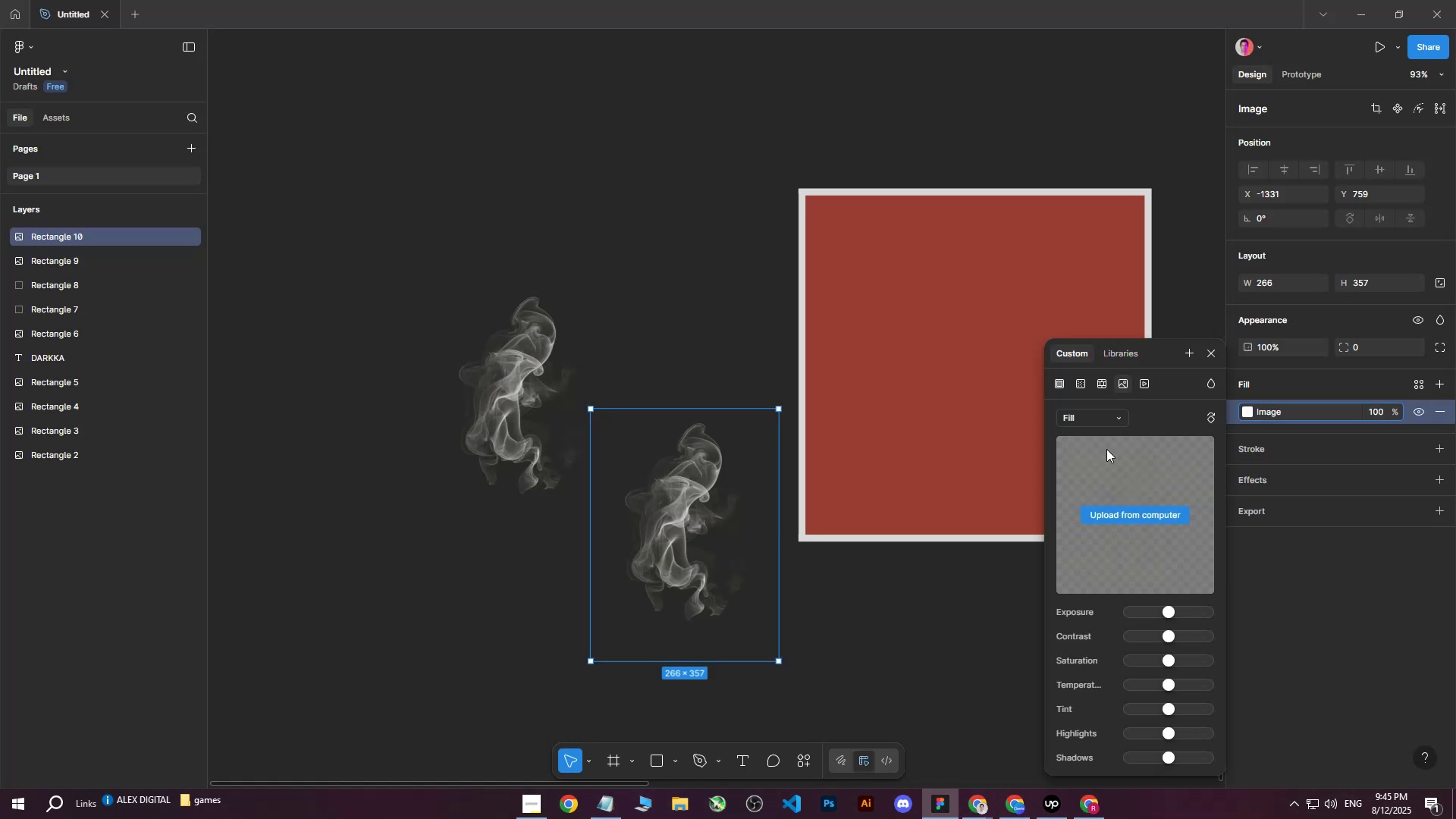 
left_click([1105, 515])
 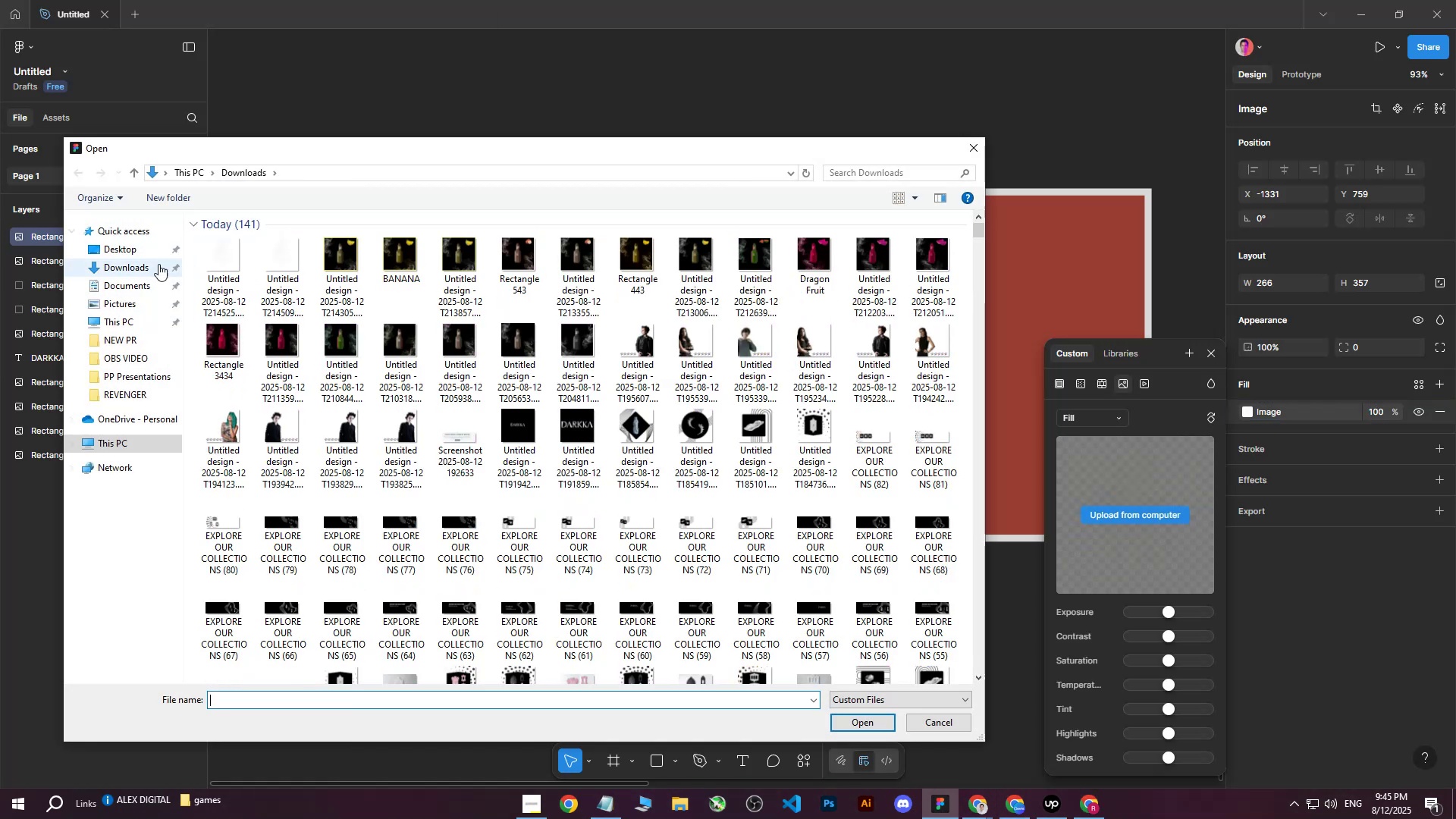 
double_click([127, 252])
 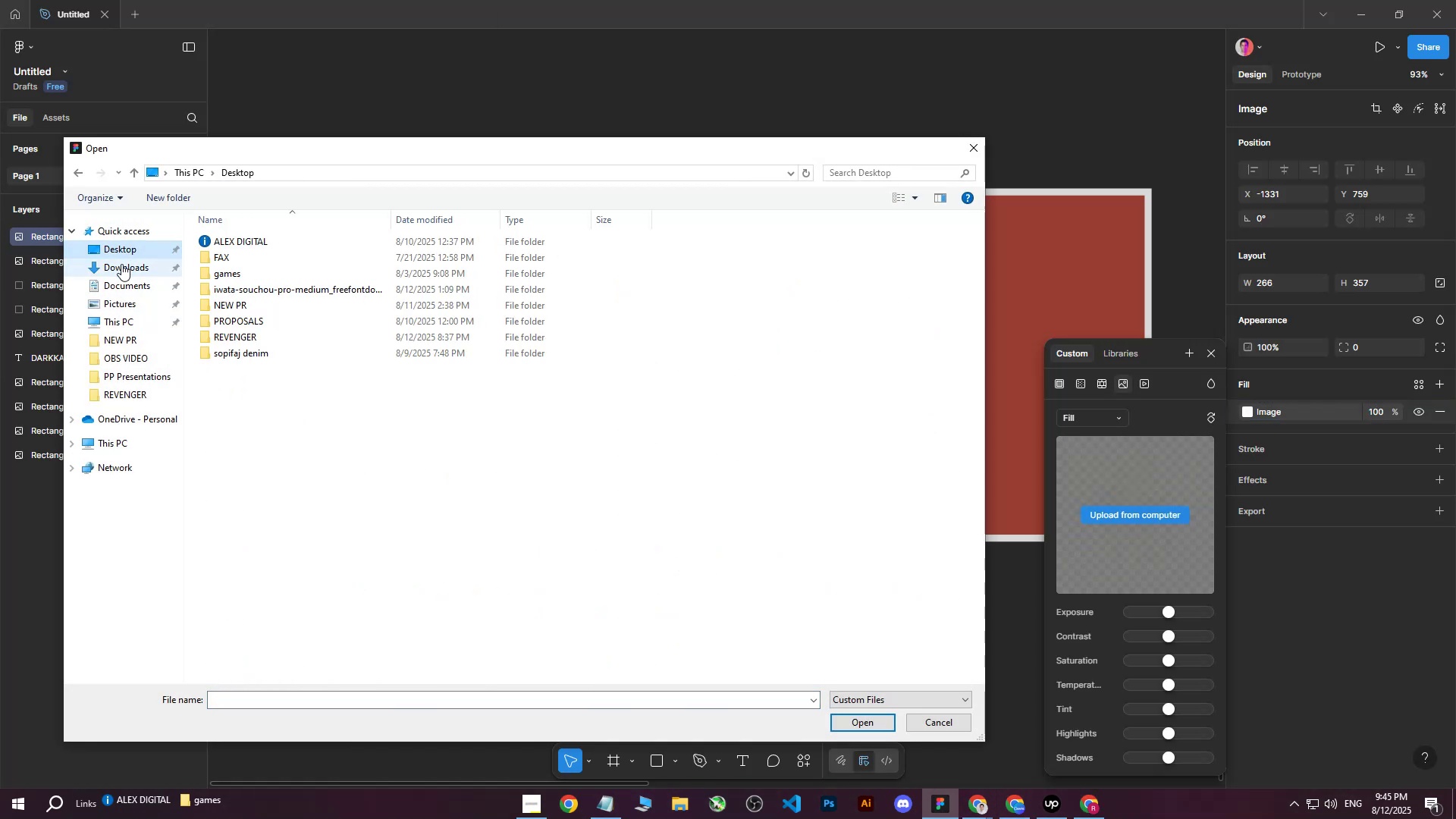 
triple_click([121, 264])
 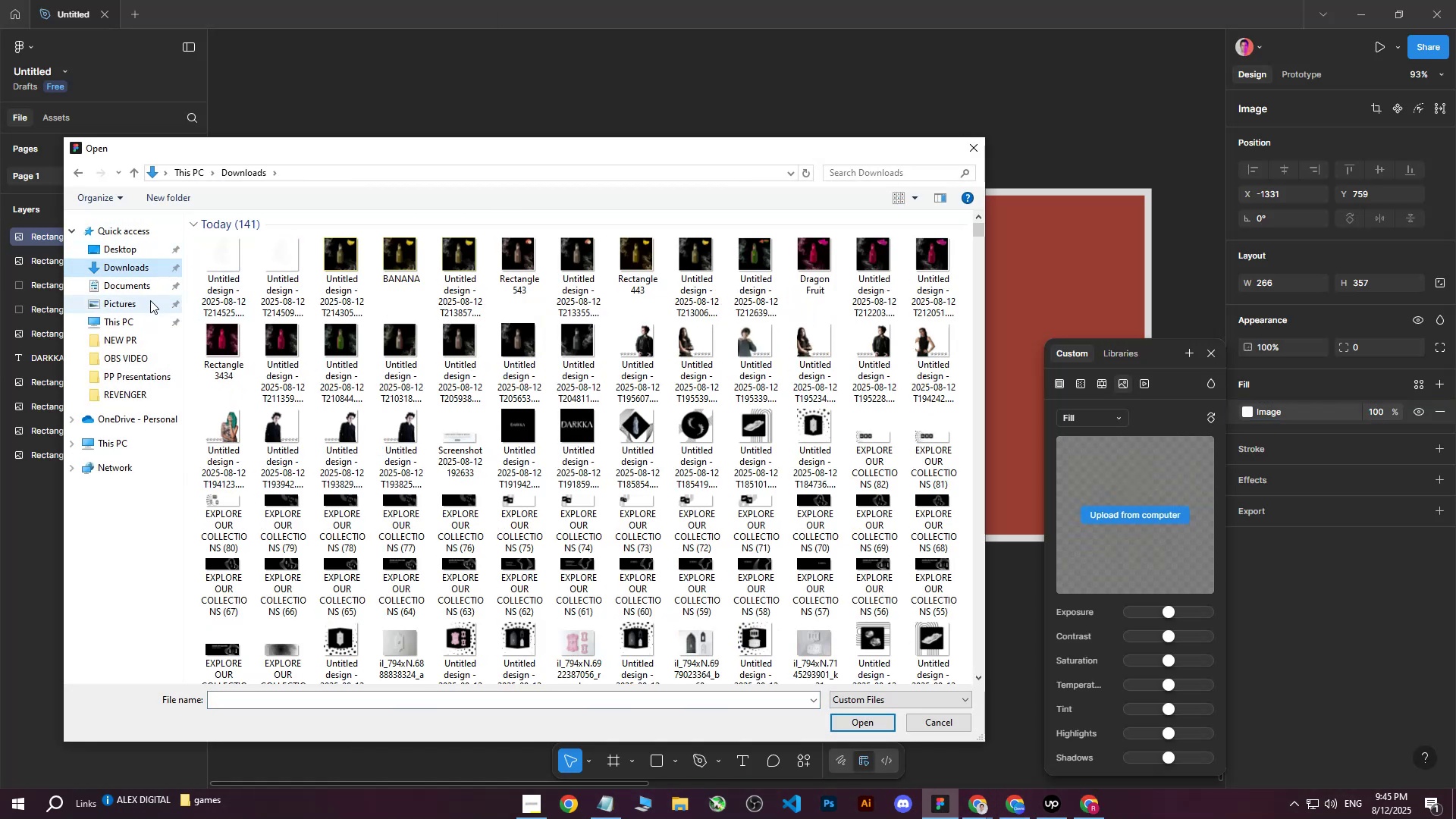 
double_click([143, 287])
 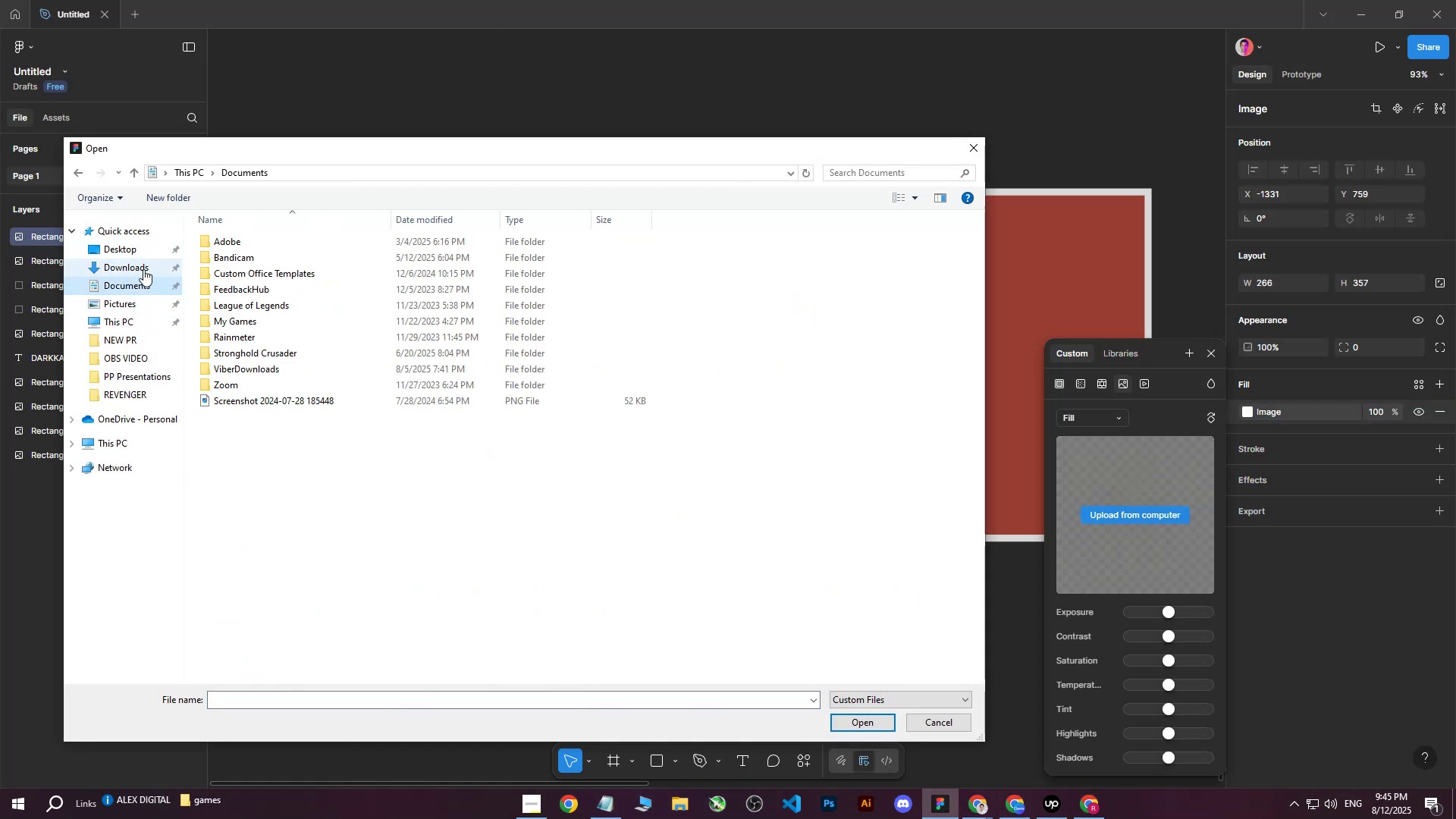 
triple_click([143, 269])
 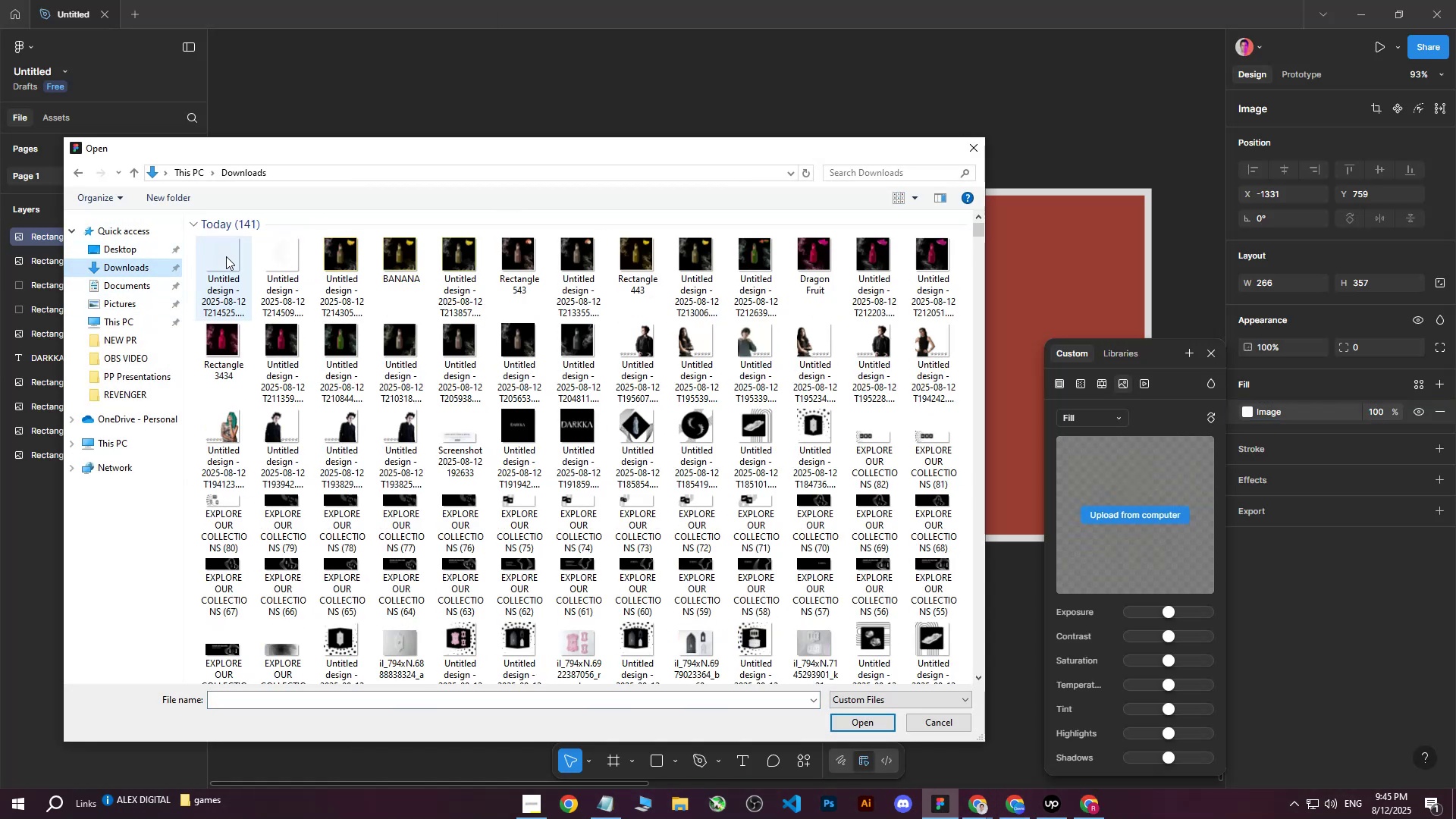 
left_click([227, 256])
 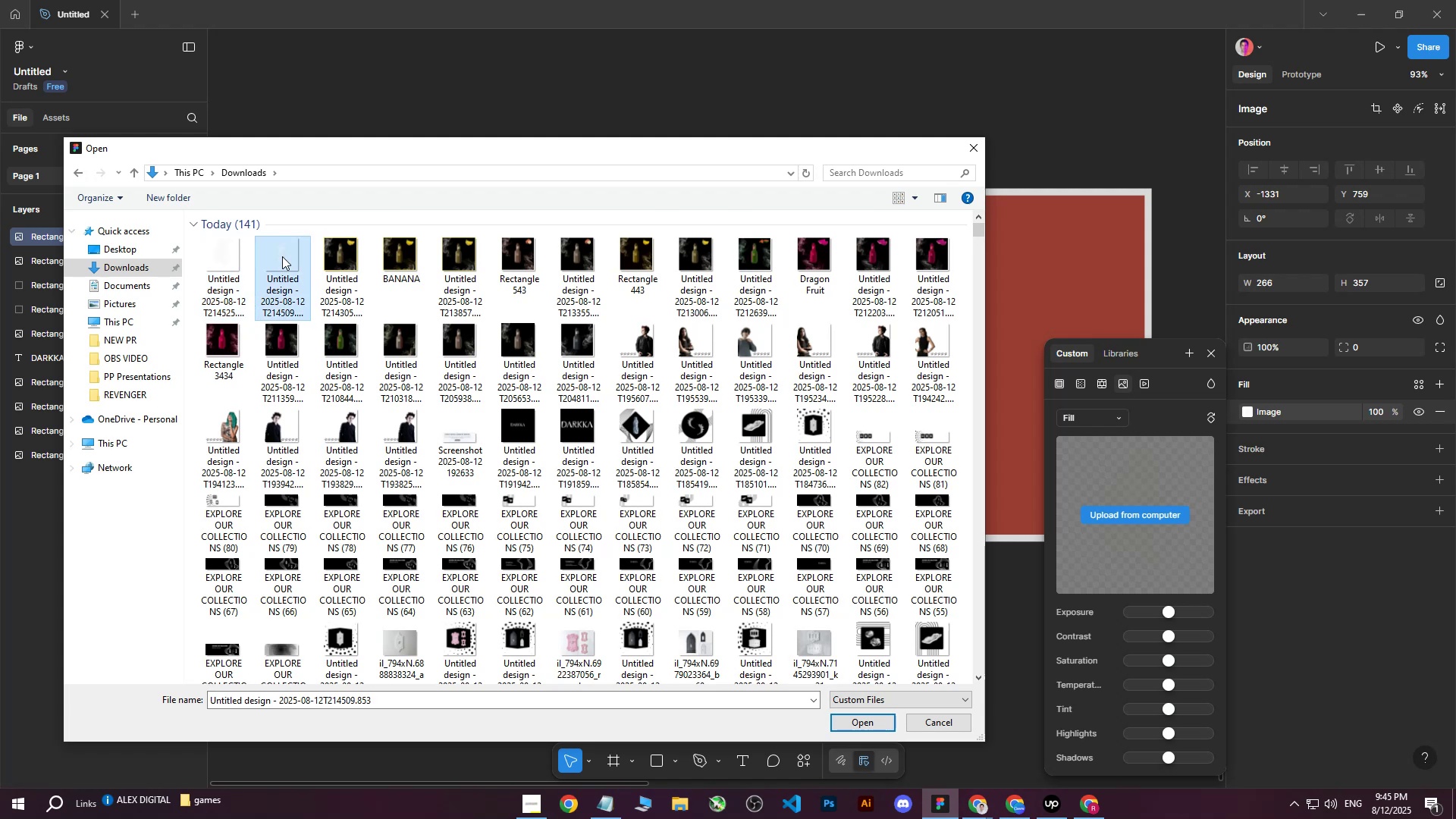 
double_click([232, 256])
 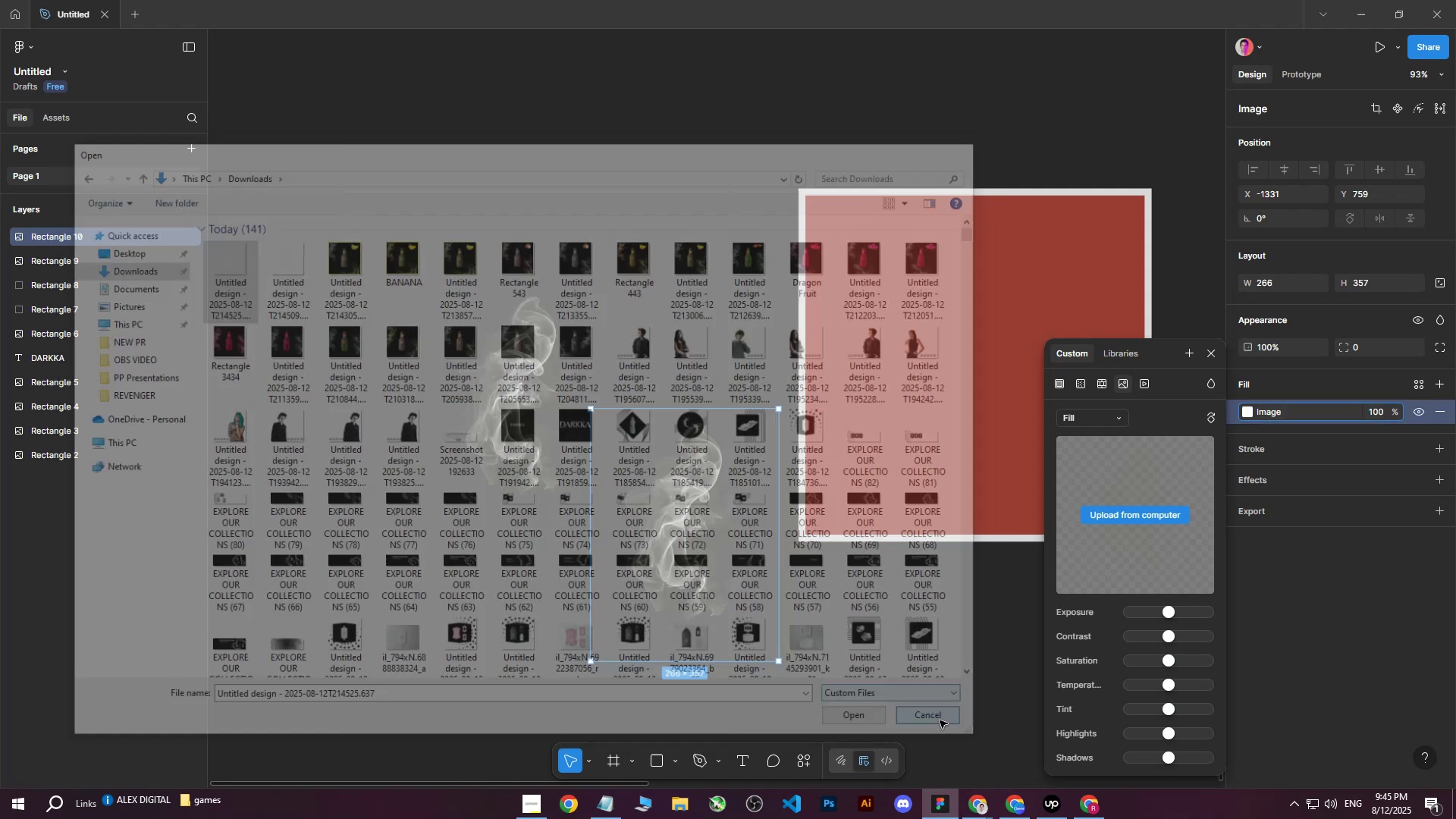 
double_click([1012, 807])
 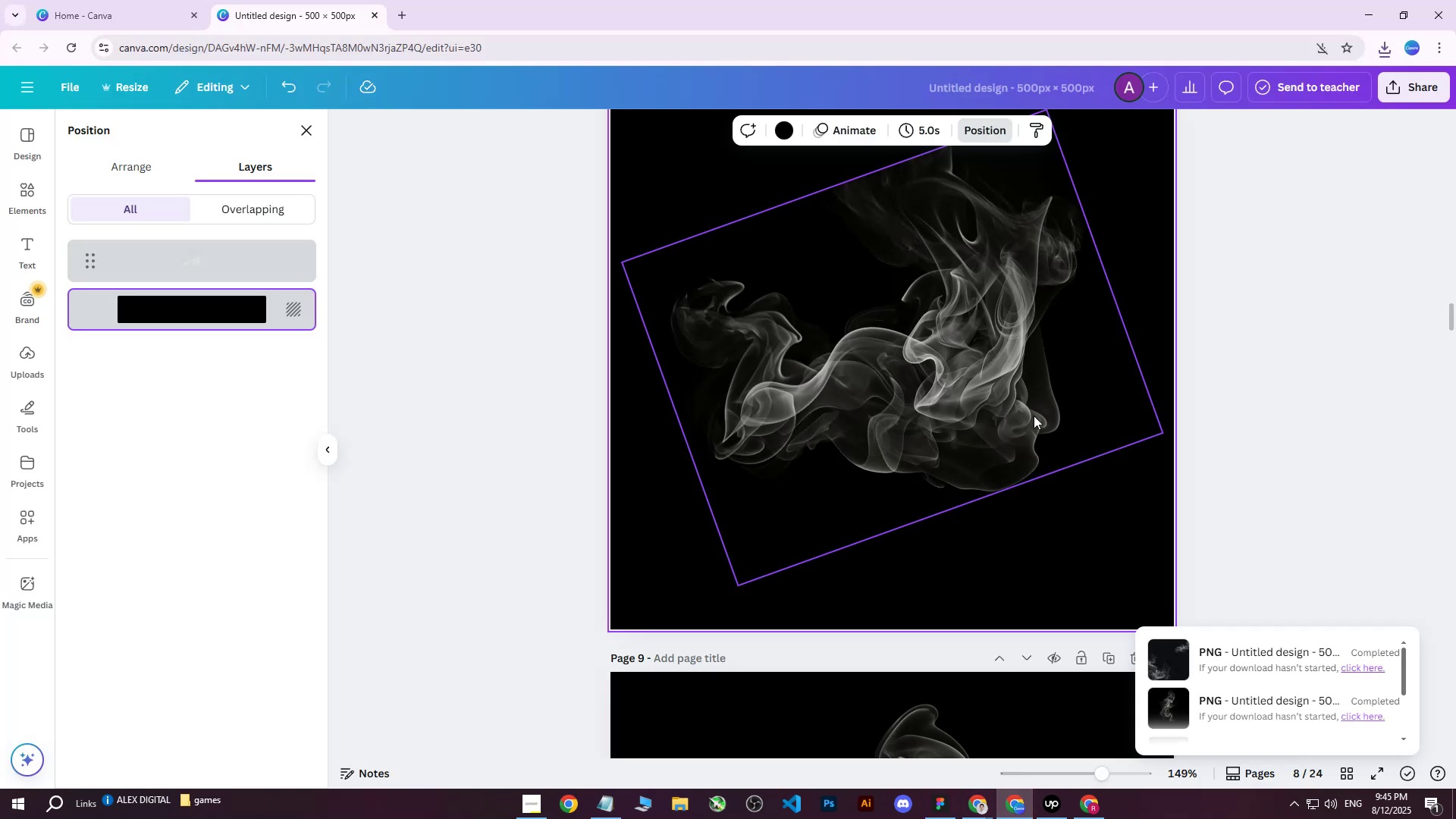 
scroll: coordinate [1033, 417], scroll_direction: down, amount: 7.0
 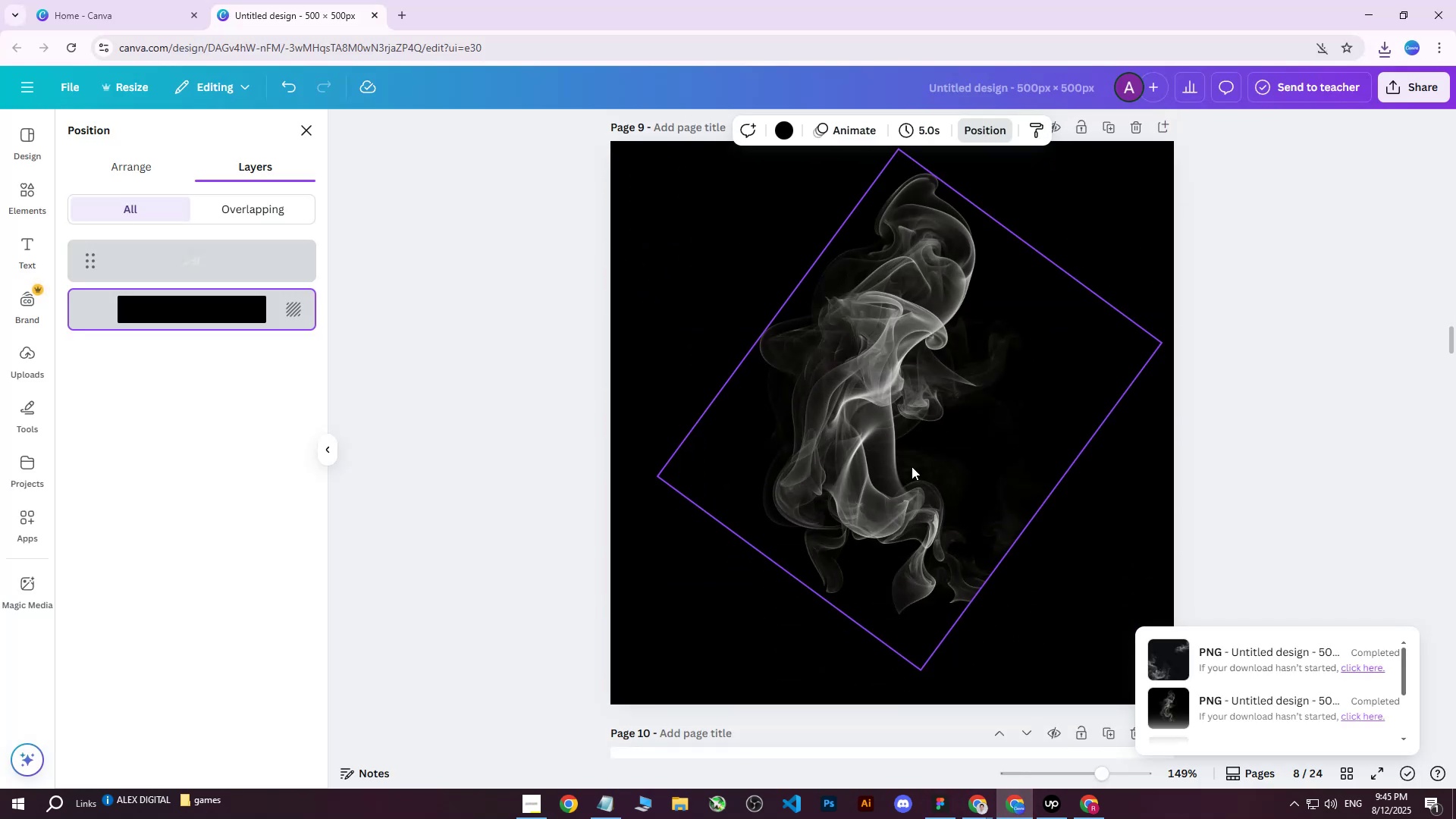 
left_click([912, 466])
 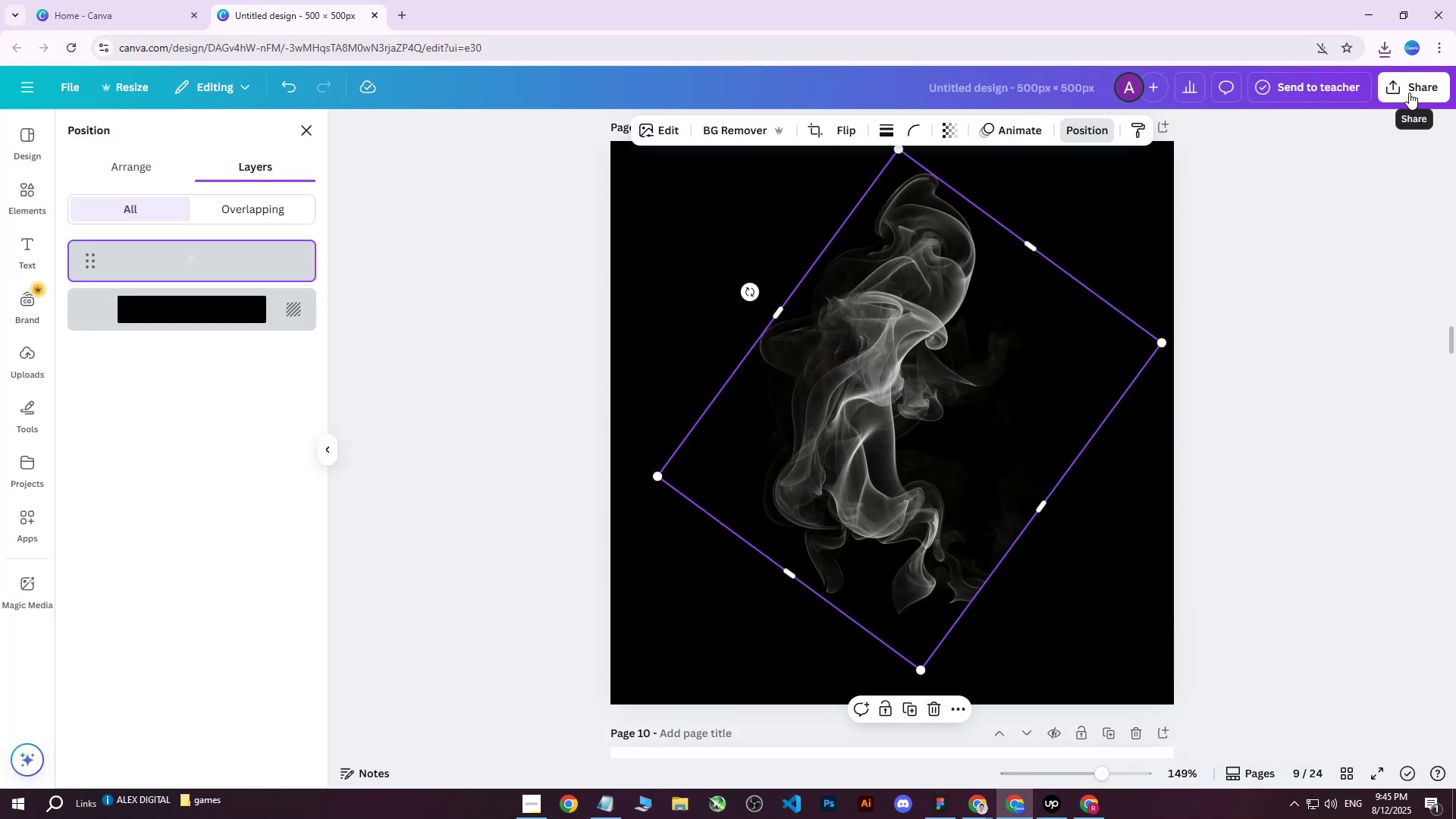 
scroll: coordinate [1122, 479], scroll_direction: up, amount: 7.0
 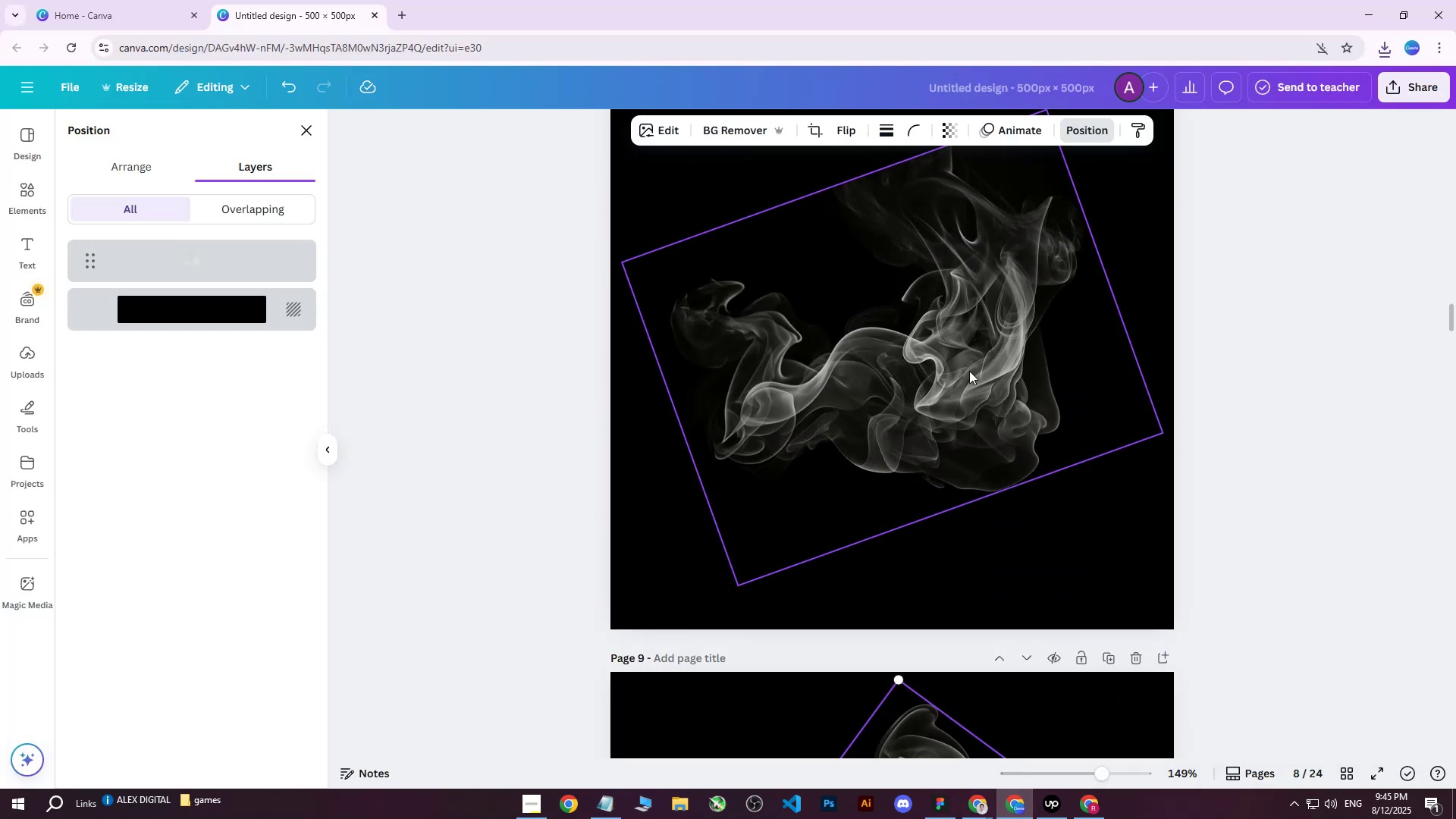 
left_click([956, 367])
 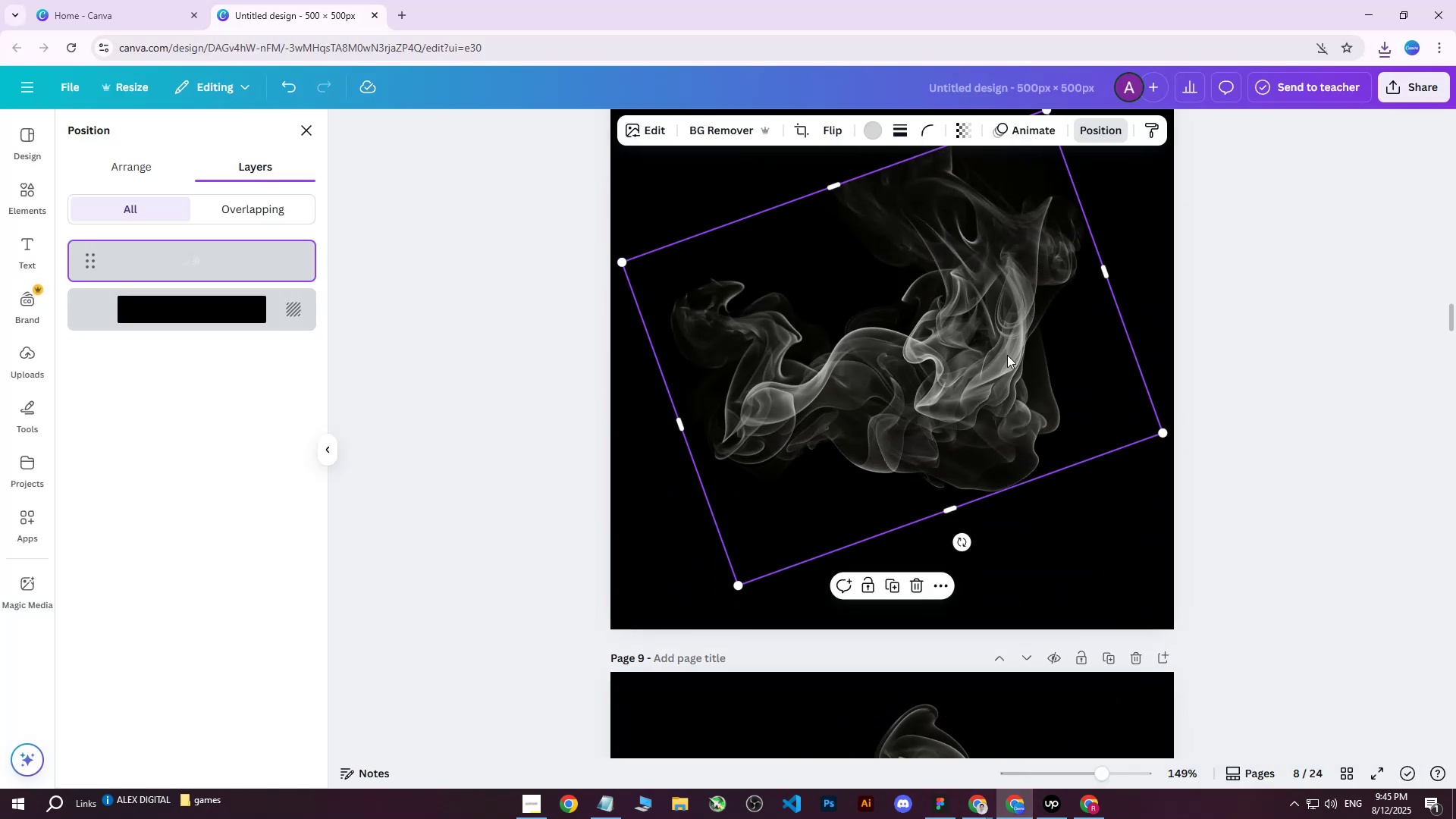 
scroll: coordinate [1020, 359], scroll_direction: up, amount: 2.0
 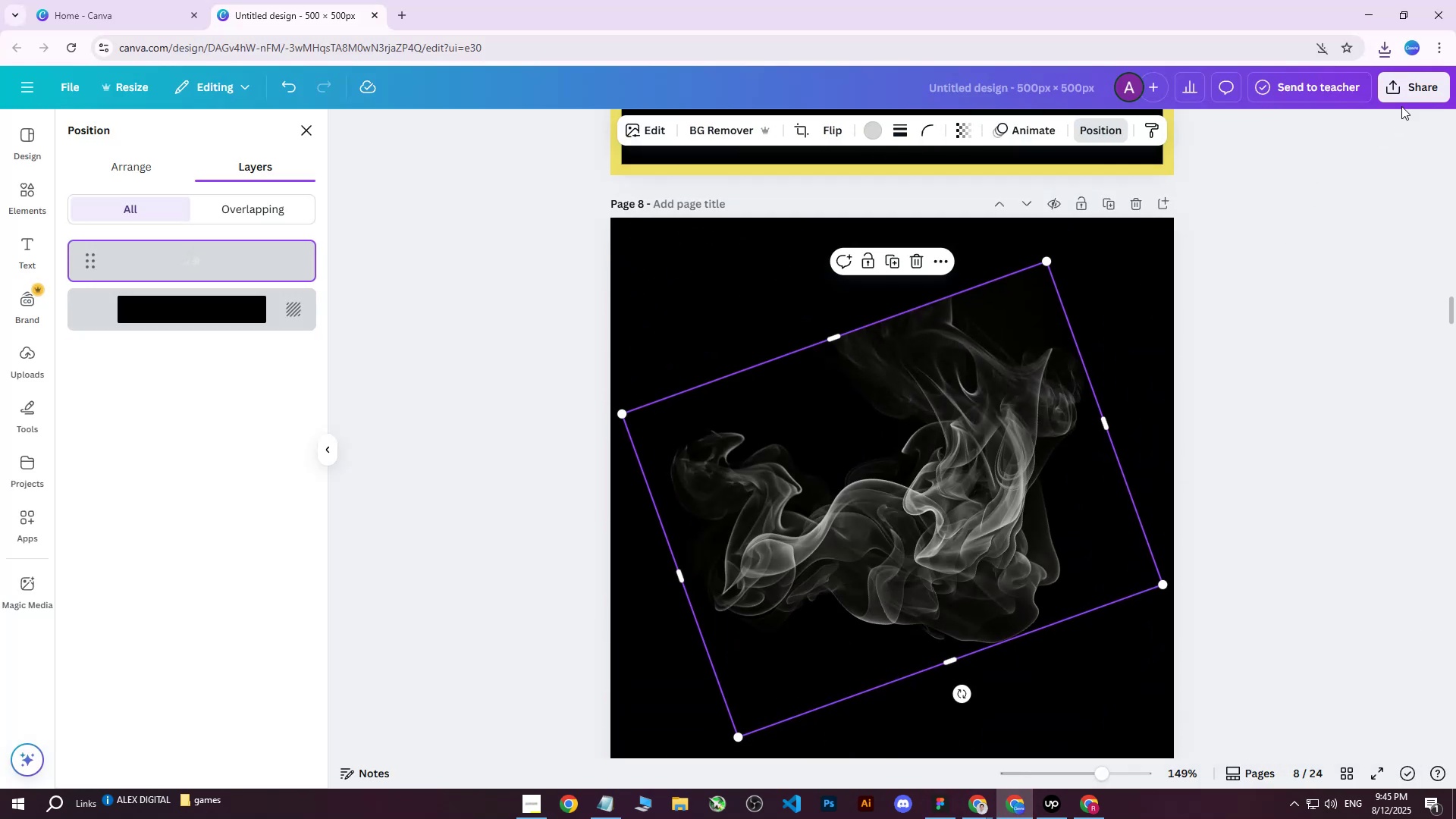 
left_click([1412, 83])
 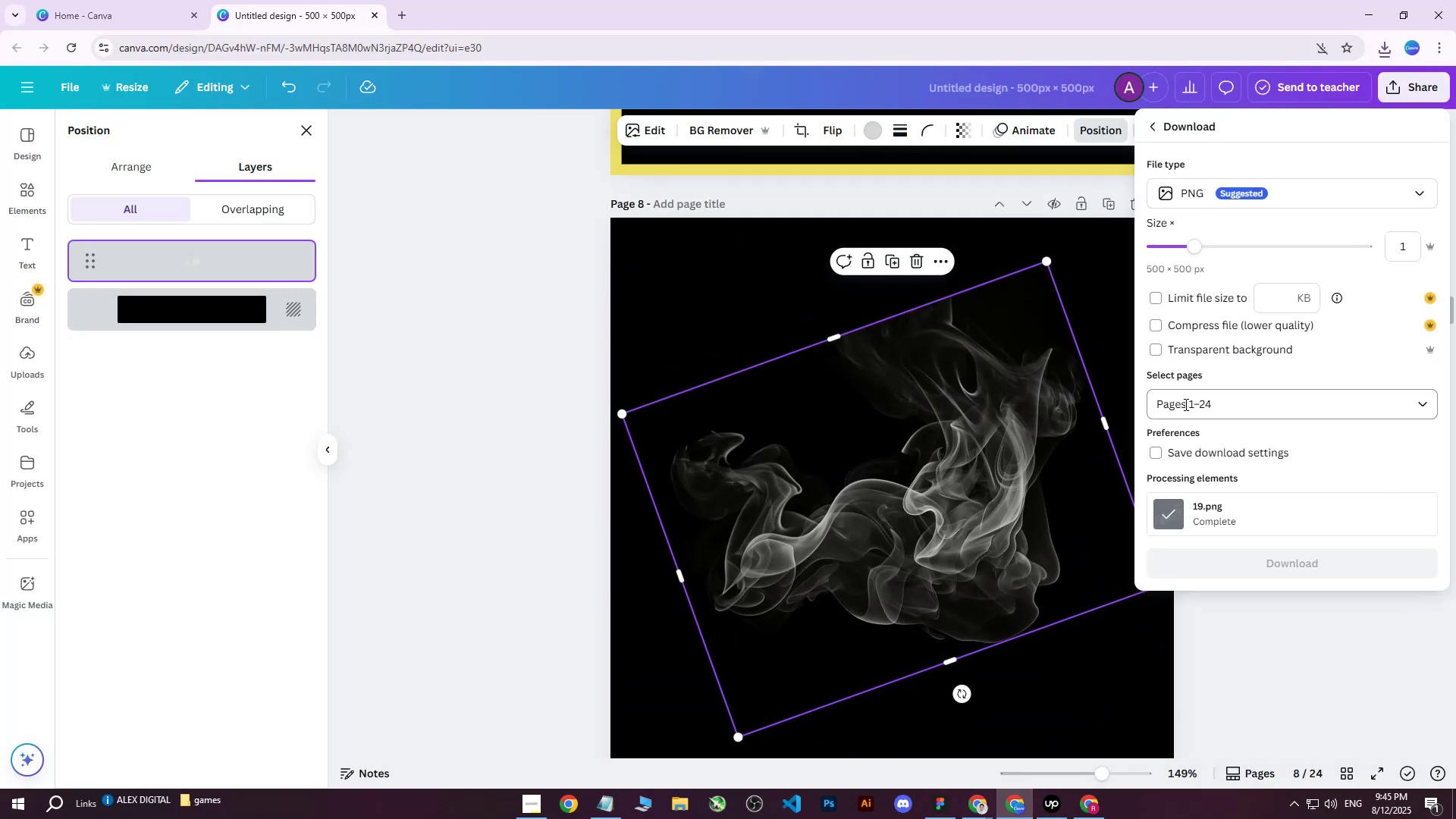 
double_click([1185, 411])
 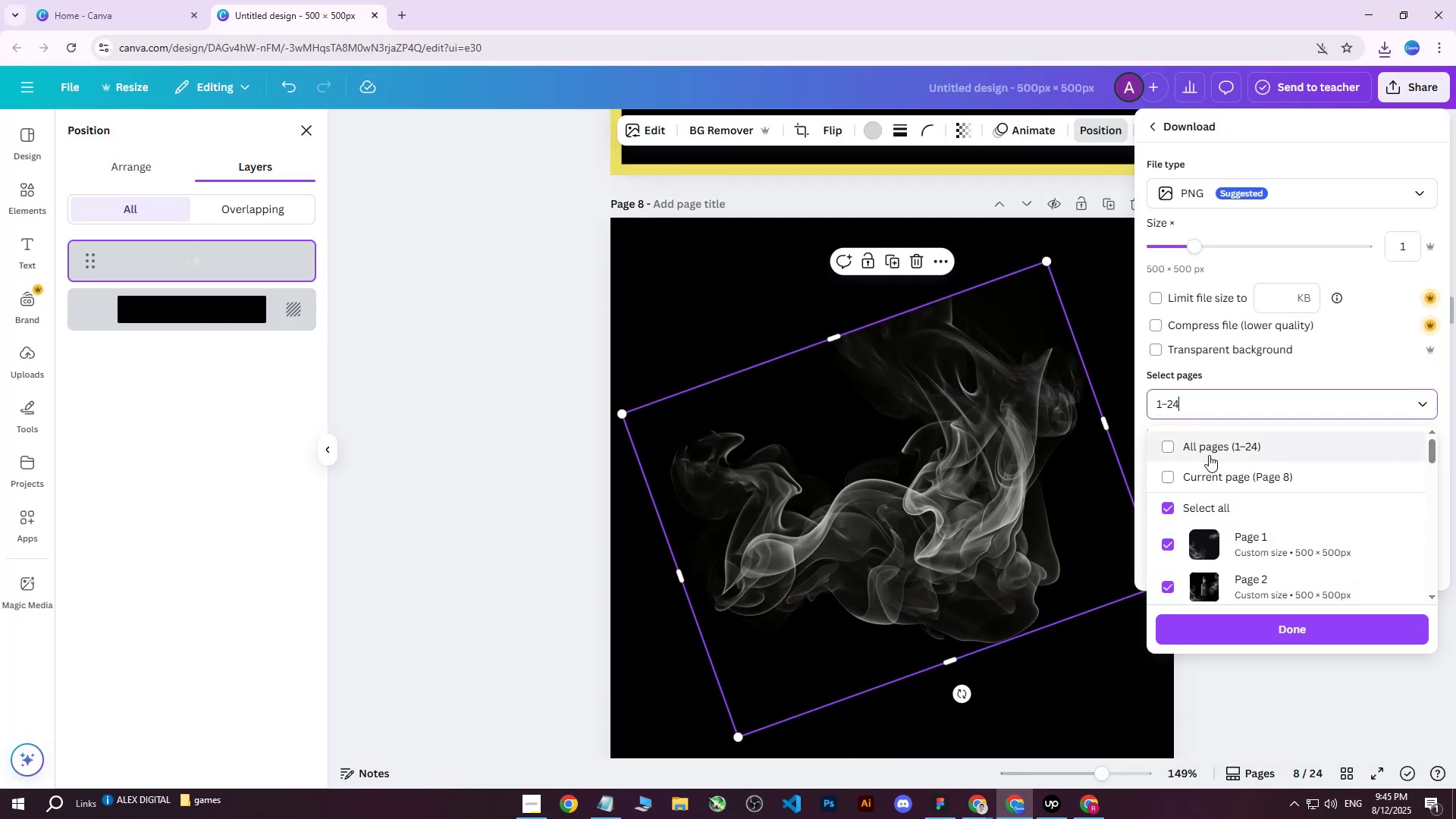 
triple_click([1209, 455])
 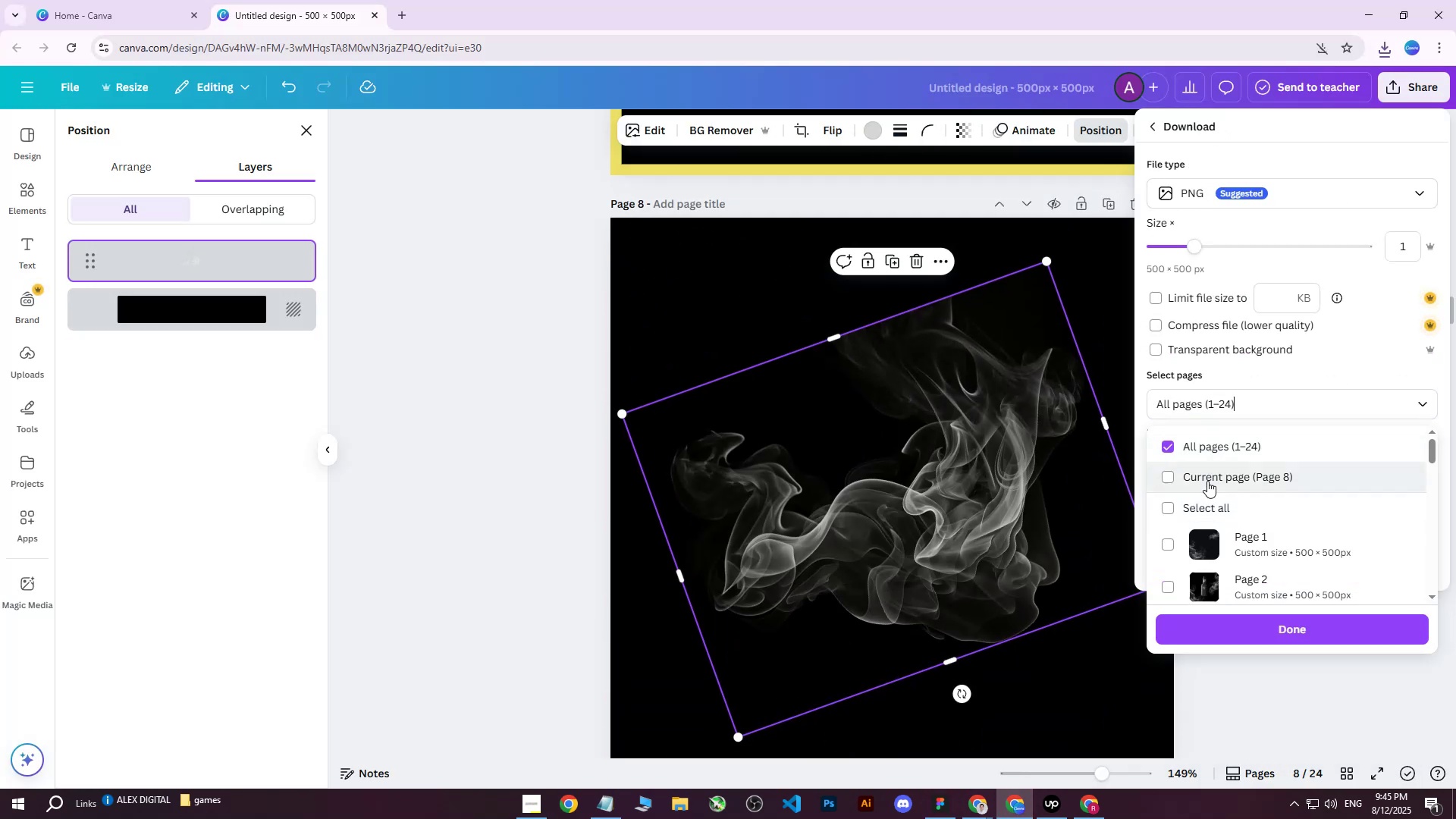 
triple_click([1207, 481])
 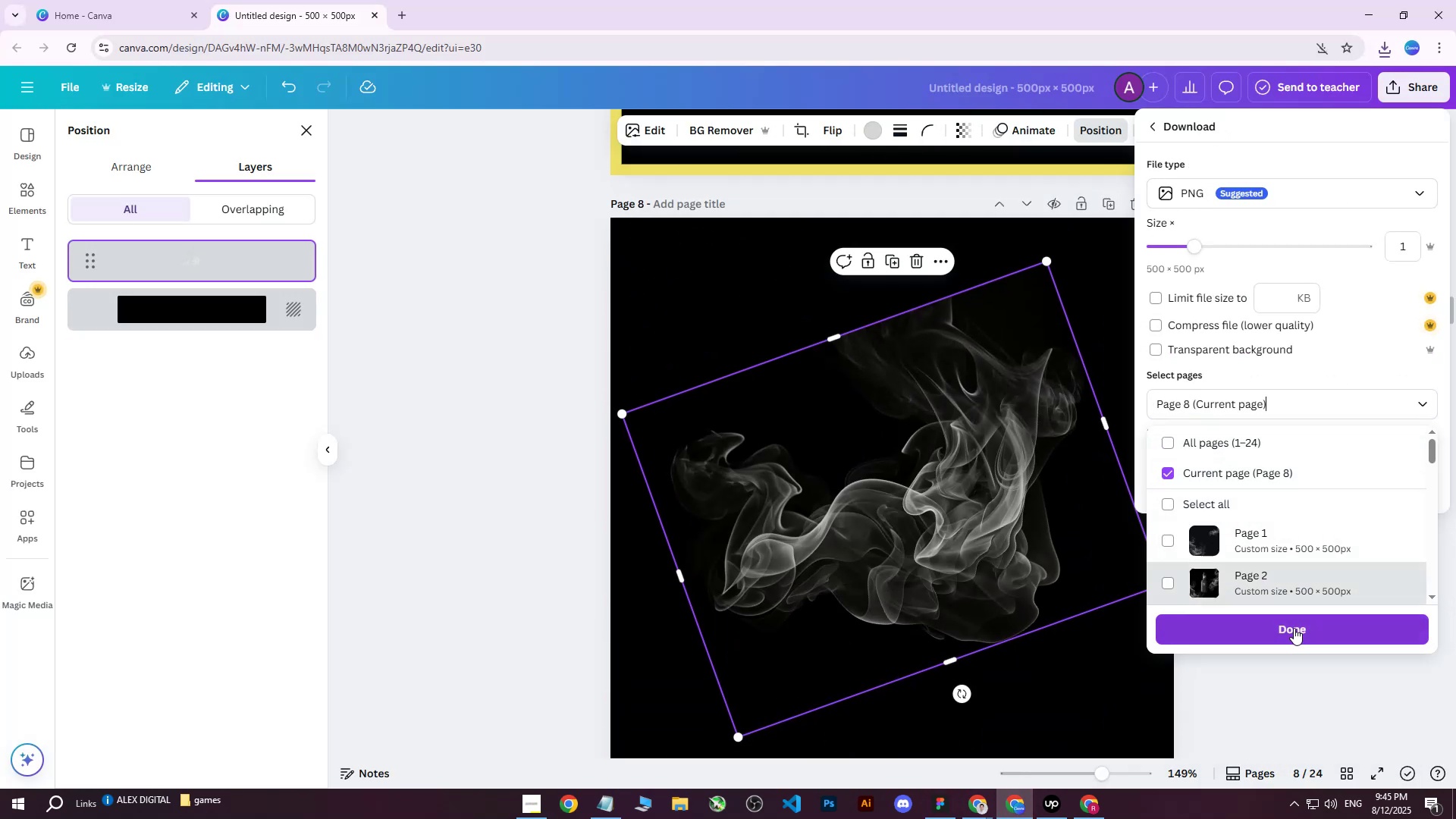 
left_click([1291, 629])
 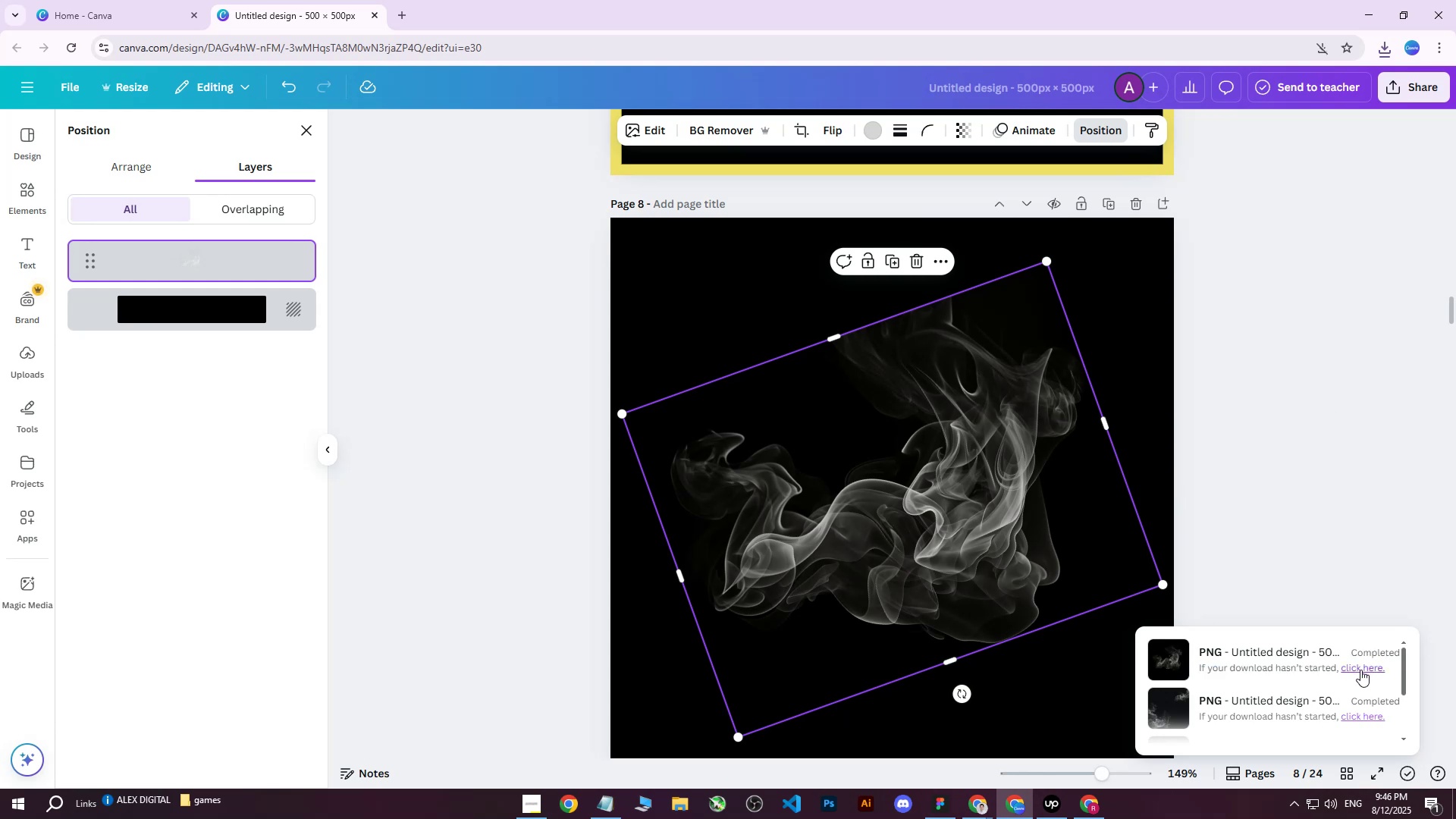 
left_click([1404, 96])
 